 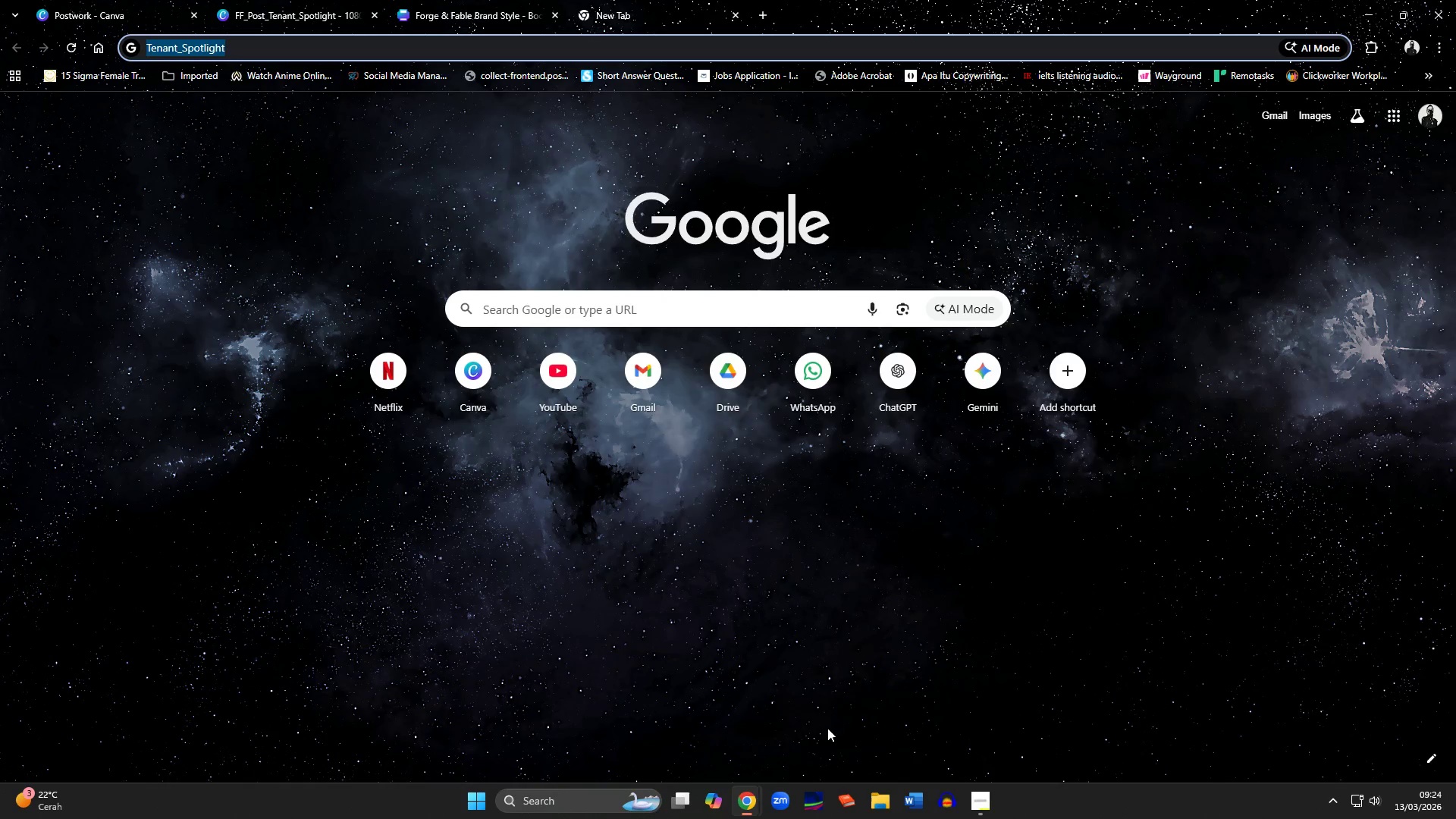 
key(Control+ControlLeft)
 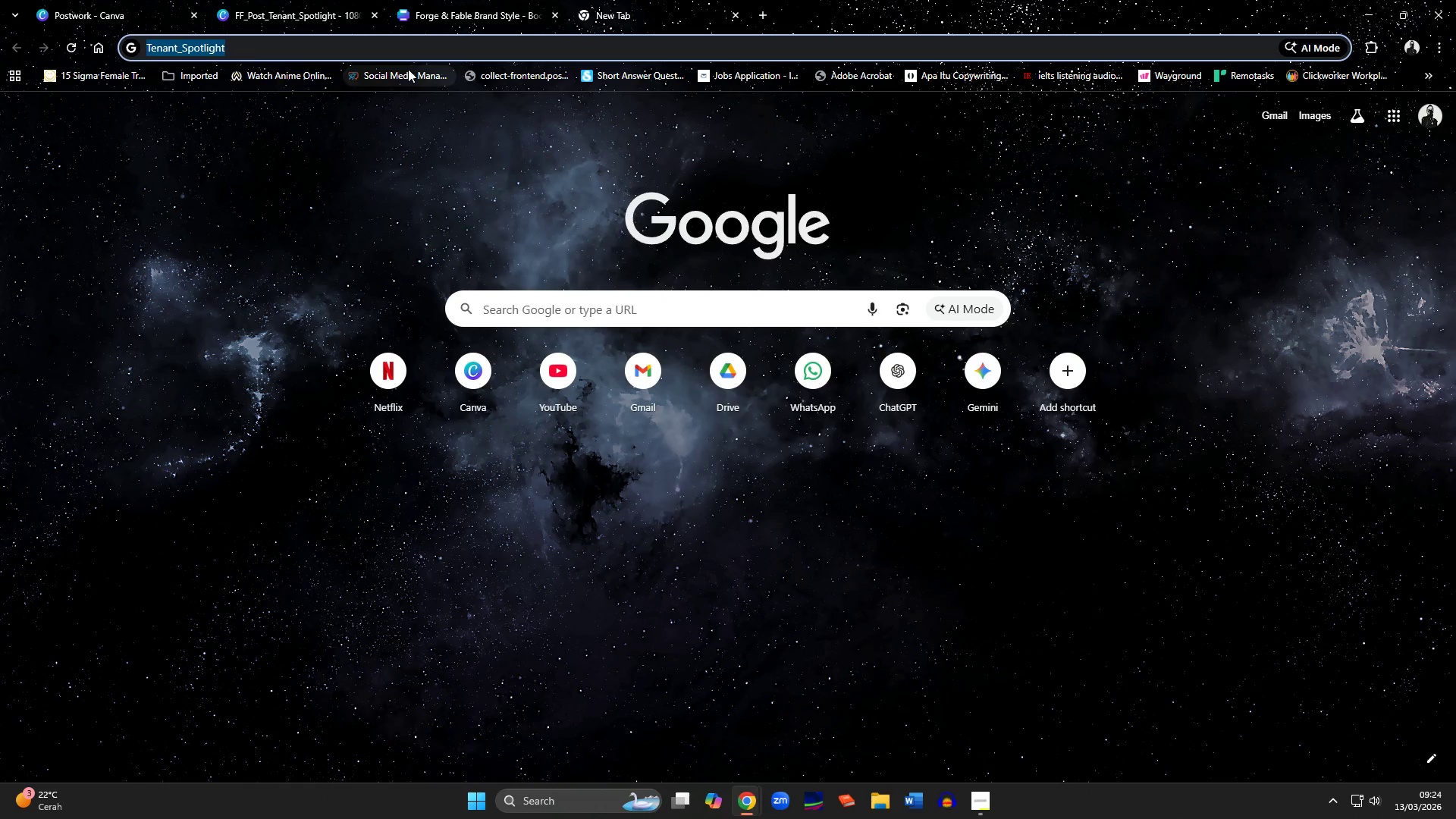 
key(Control+V)
 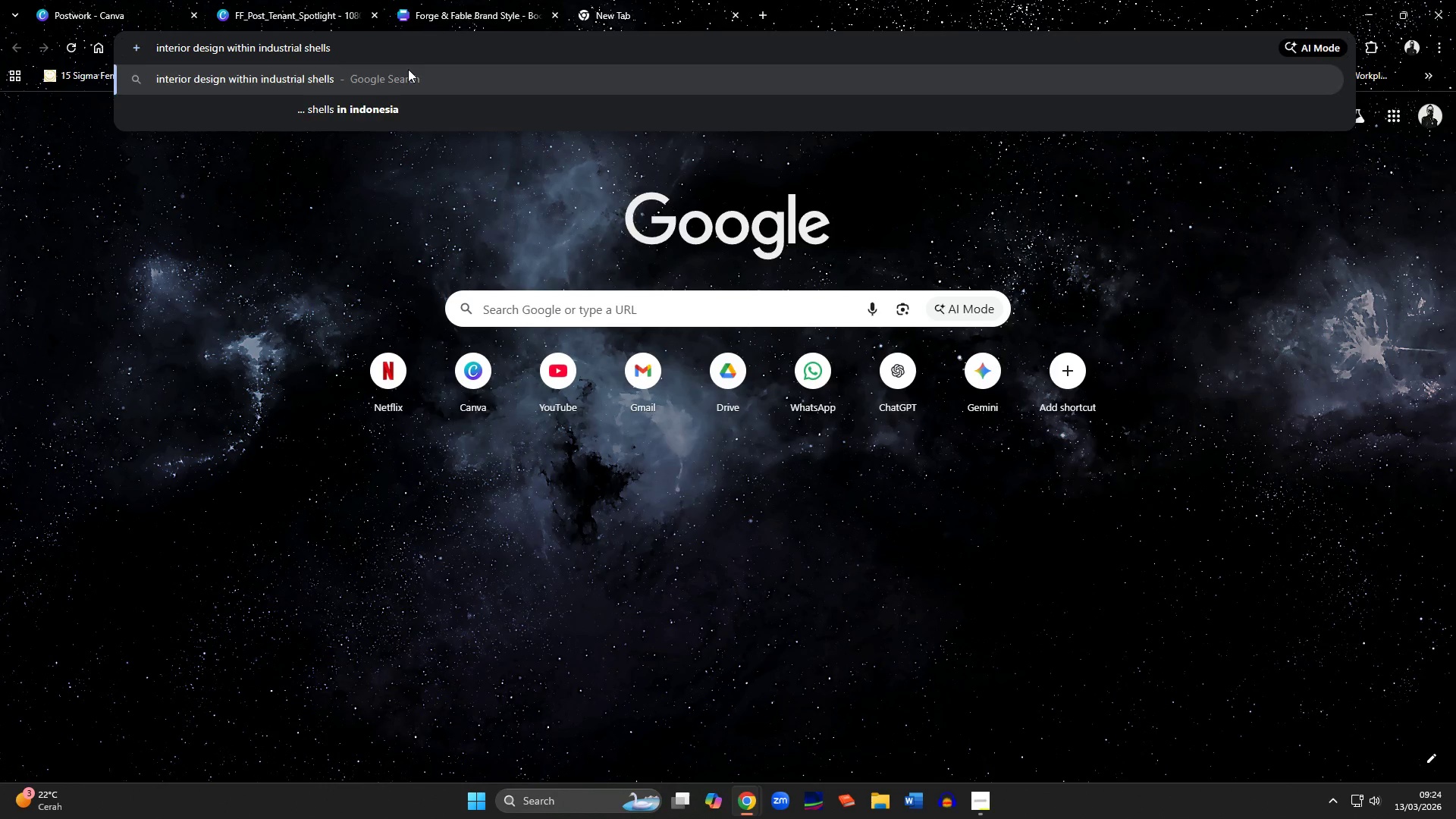 
key(Enter)
 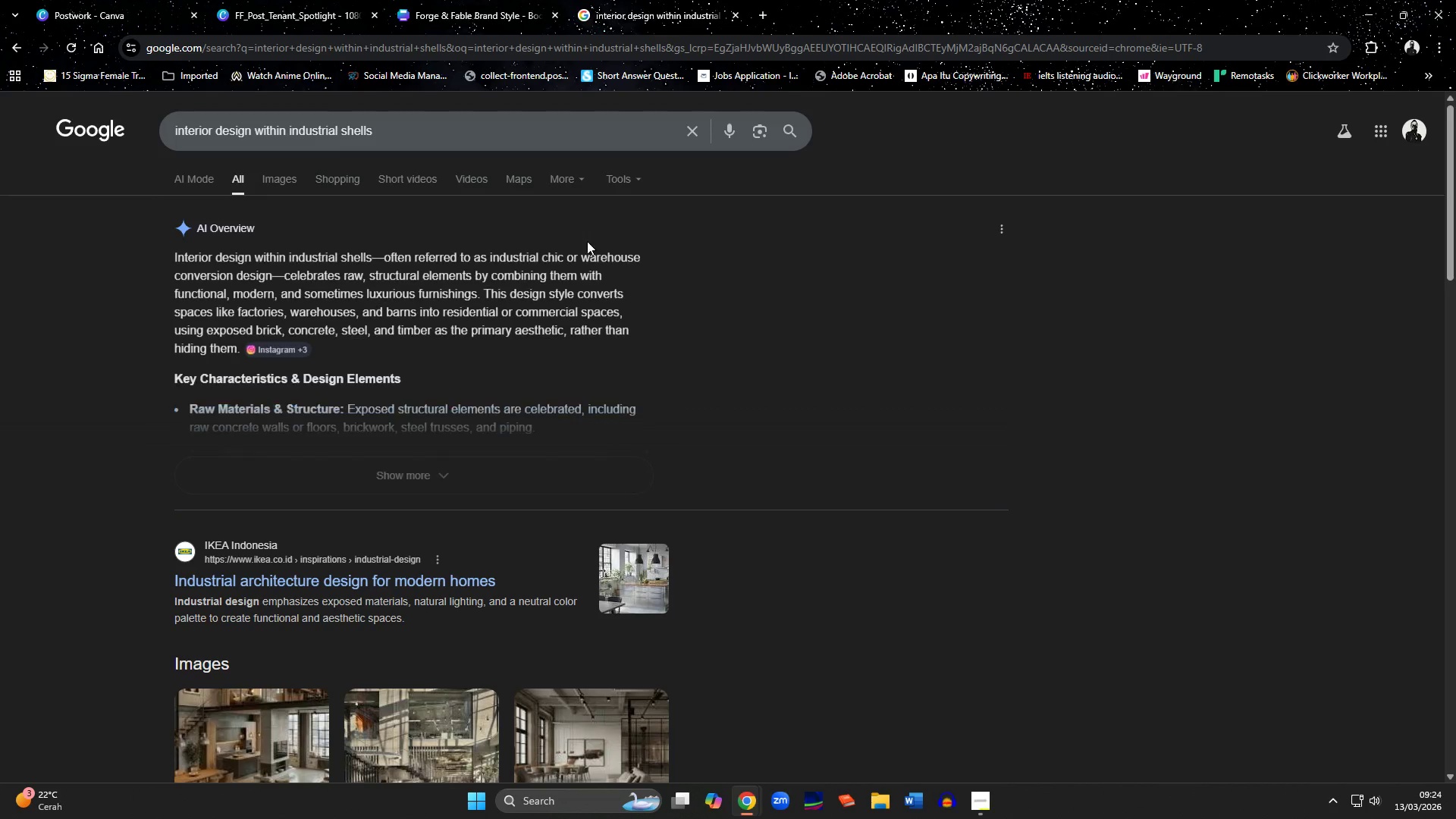 
left_click([285, 171])
 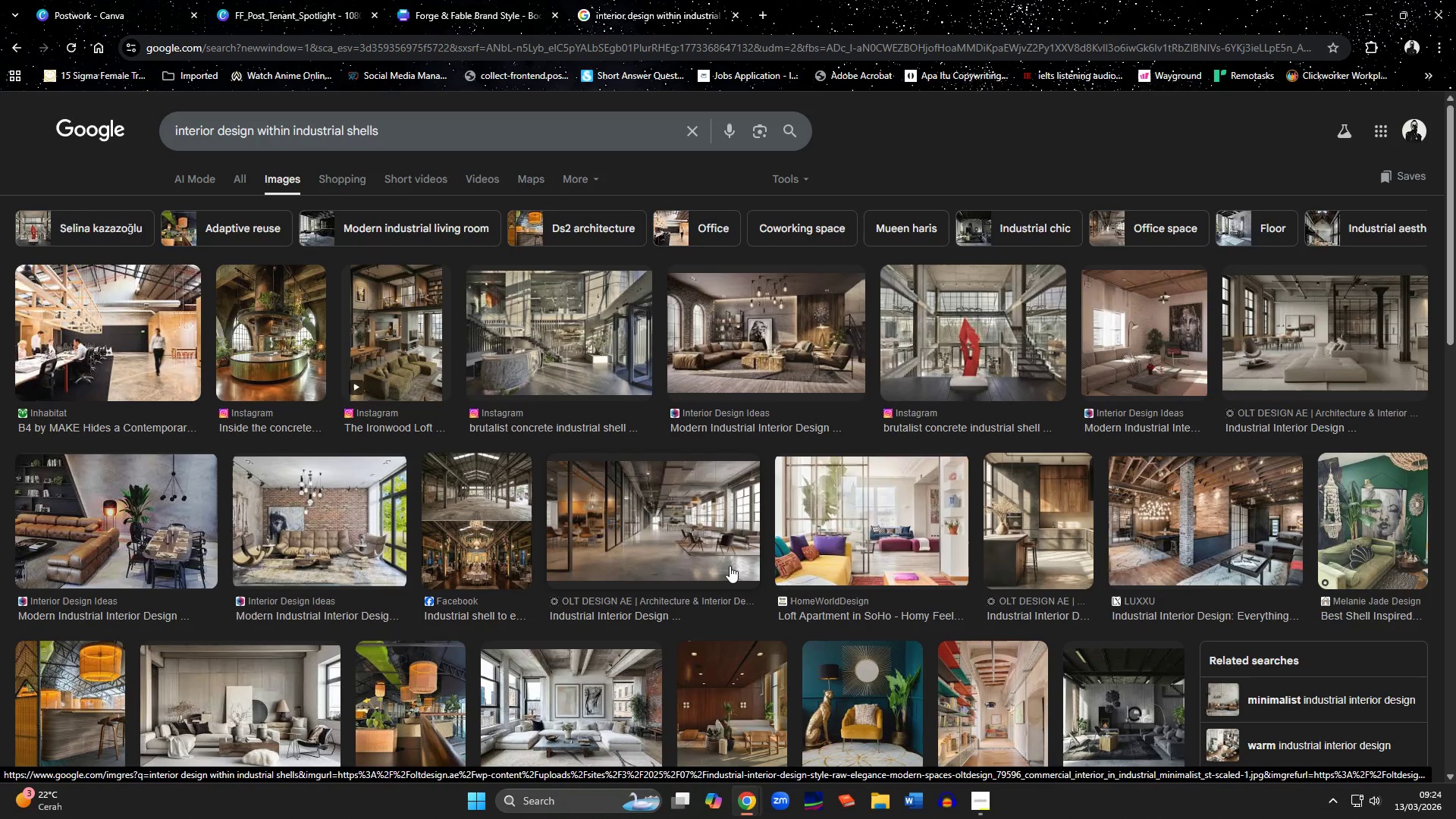 
wait(15.3)
 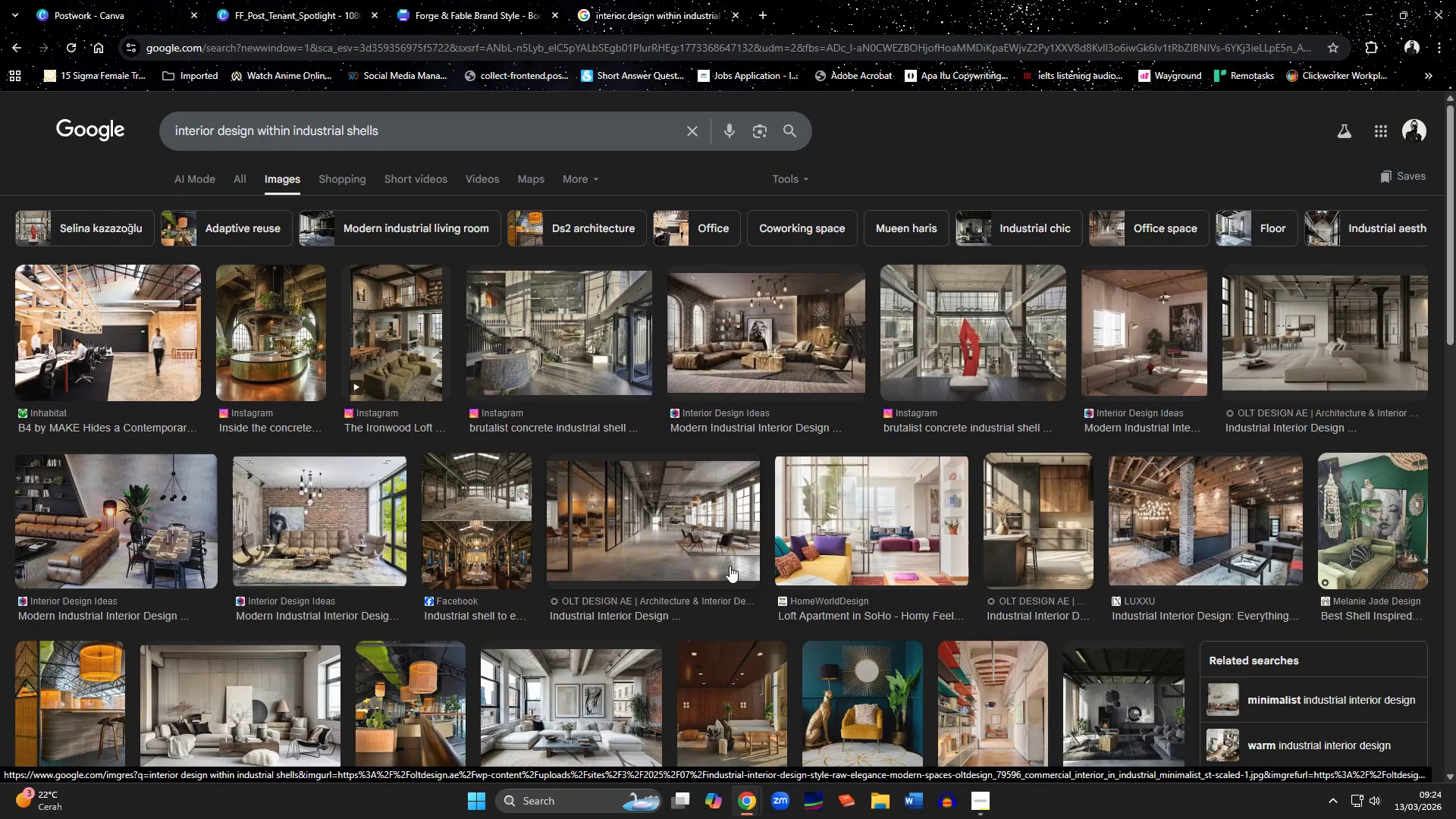 
left_click([315, 10])
 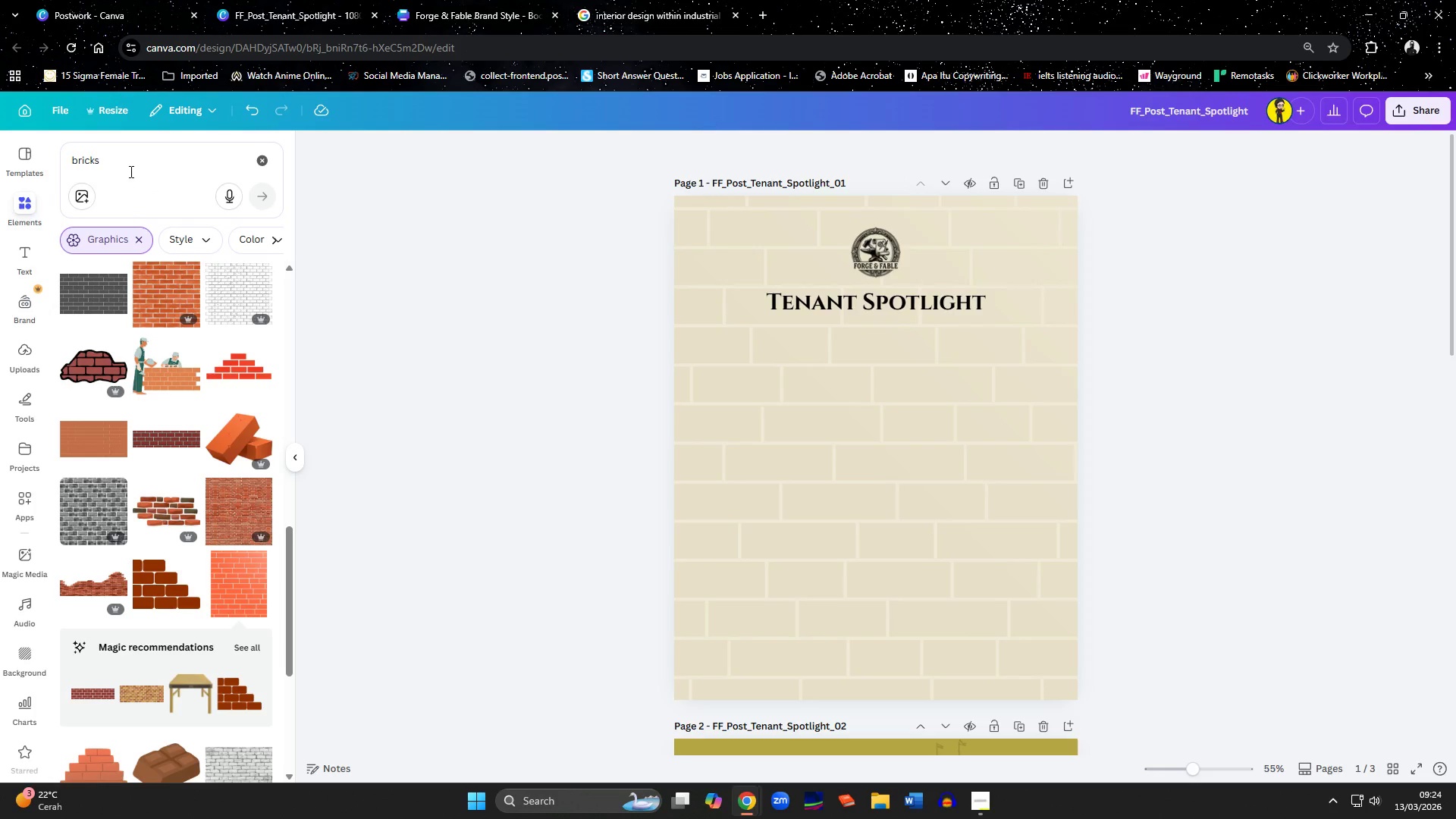 
left_click_drag(start_coordinate=[136, 164], to_coordinate=[55, 163])
 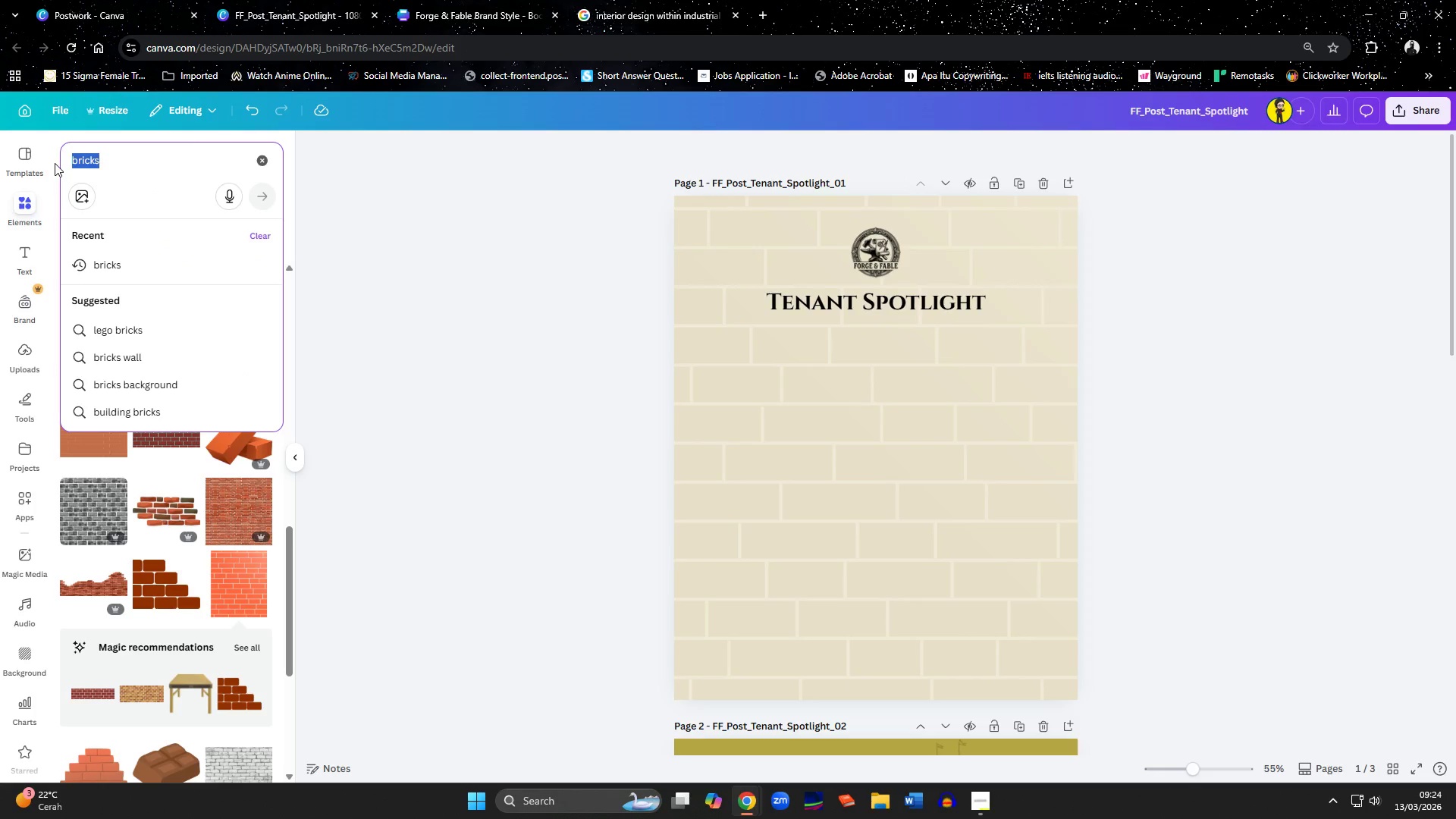 
type(industrial design)
key(Backspace)
type(av)
 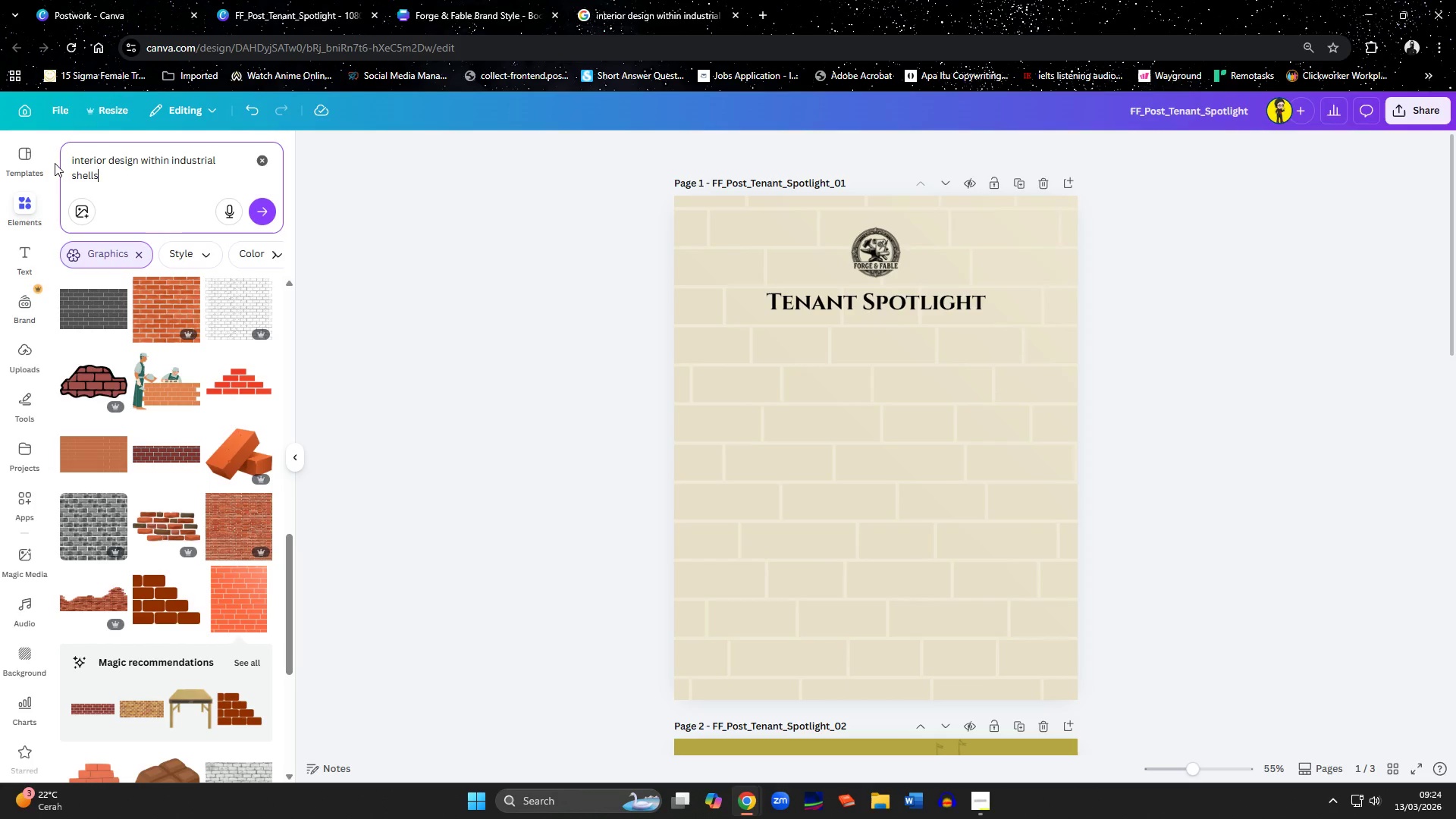 
hold_key(key=ControlLeft, duration=0.61)
 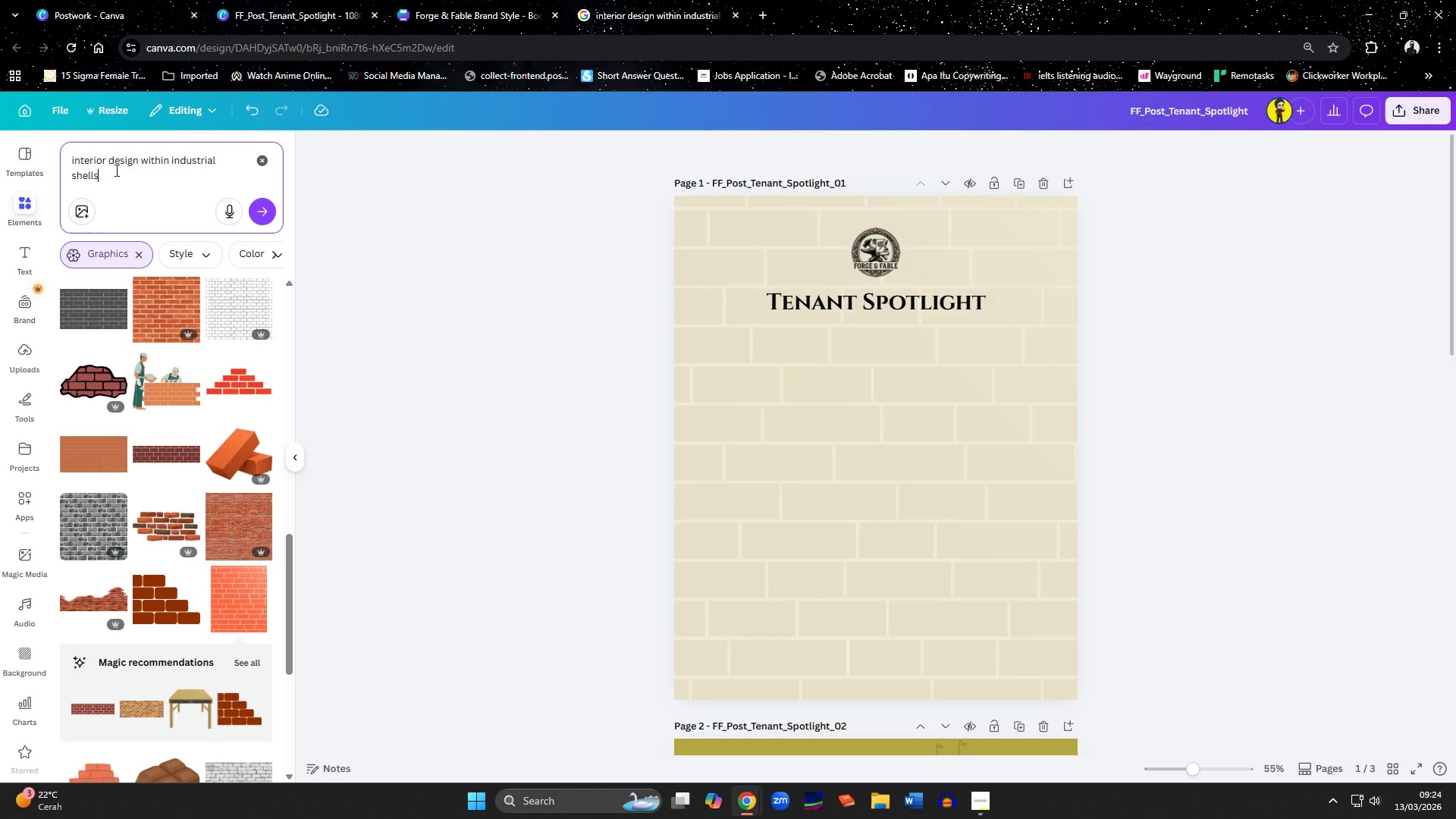 
left_click([130, 166])
 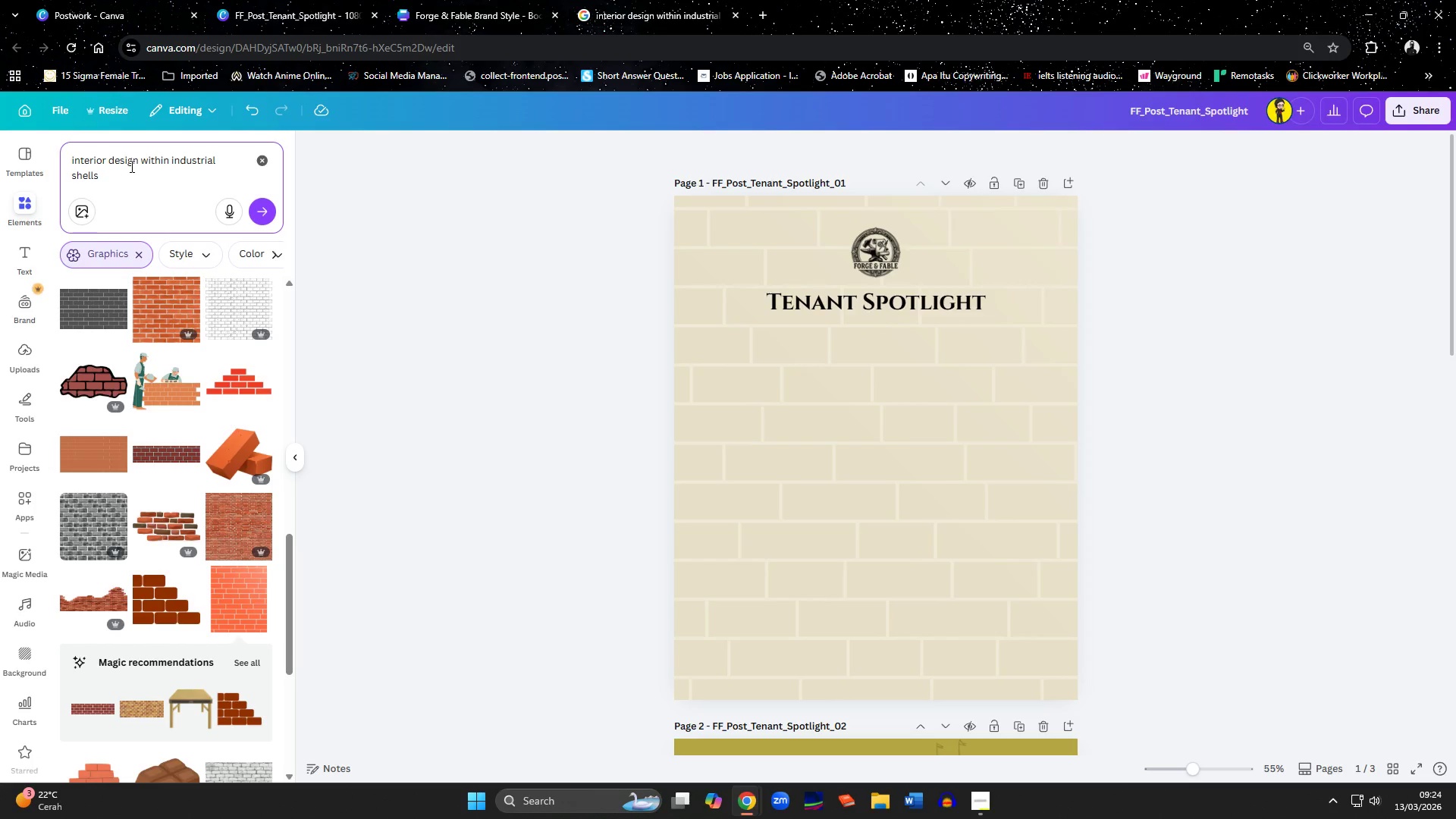 
key(ArrowRight)
 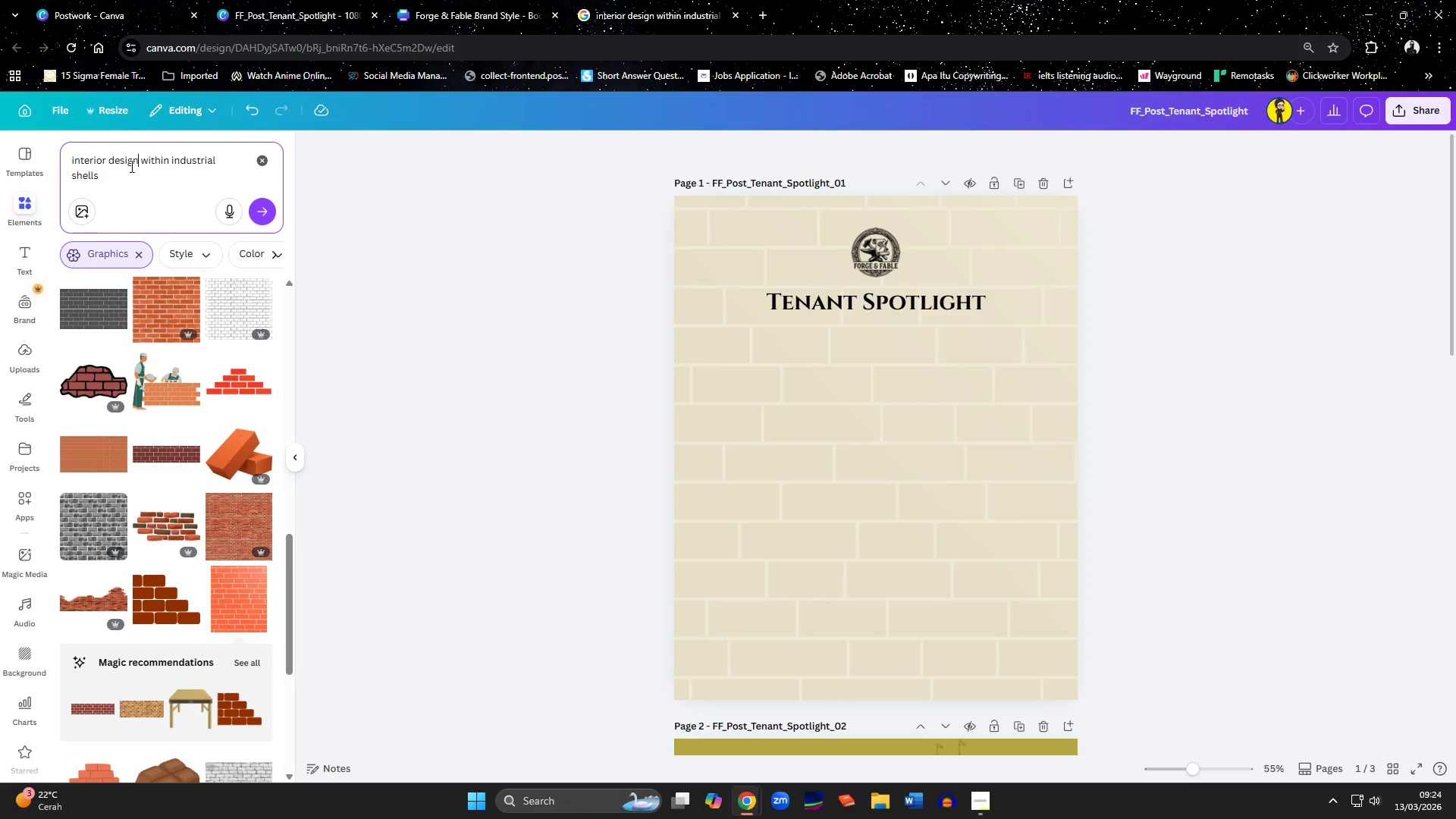 
key(Enter)
 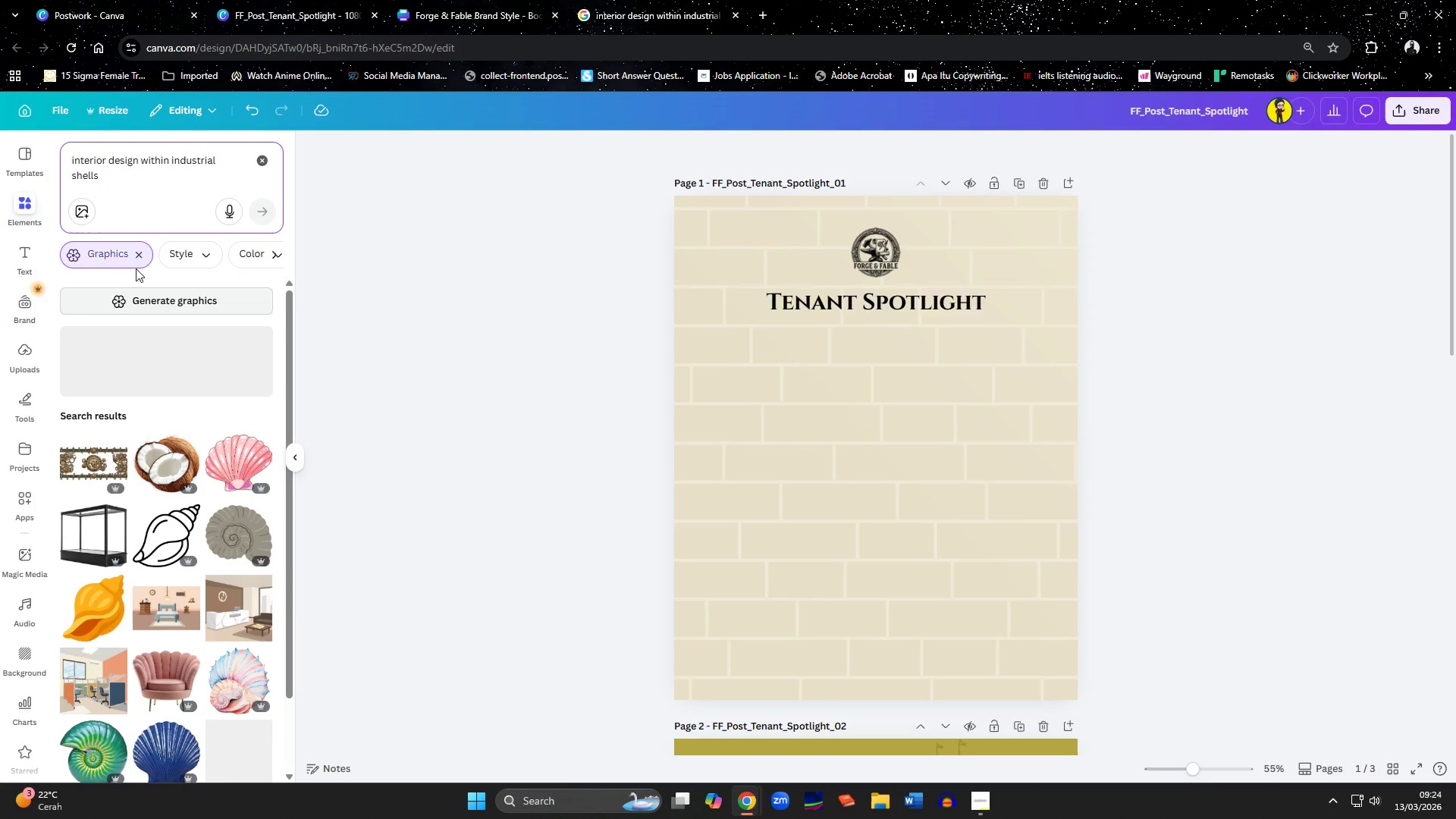 
left_click([141, 253])
 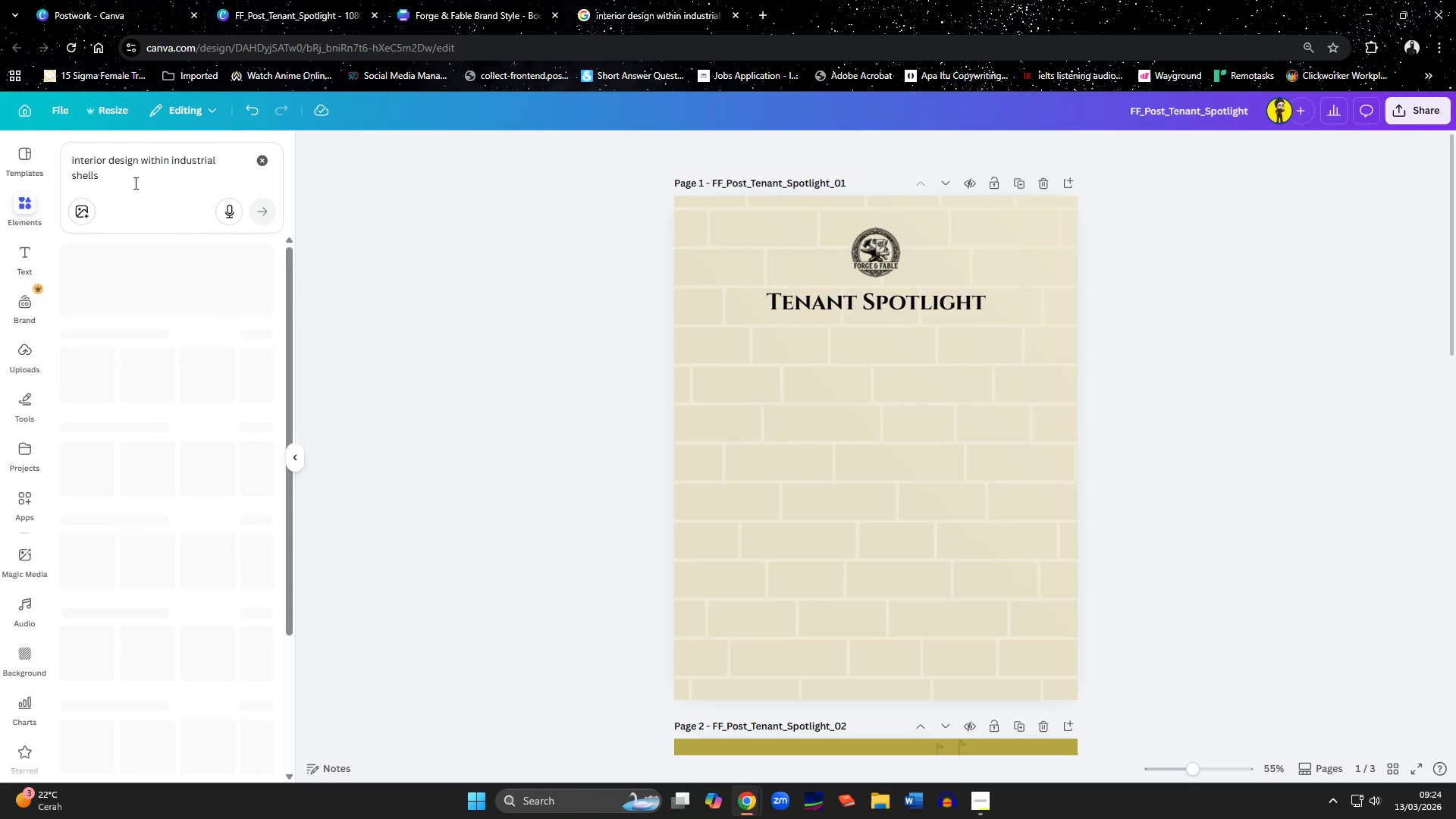 
left_click([134, 181])
 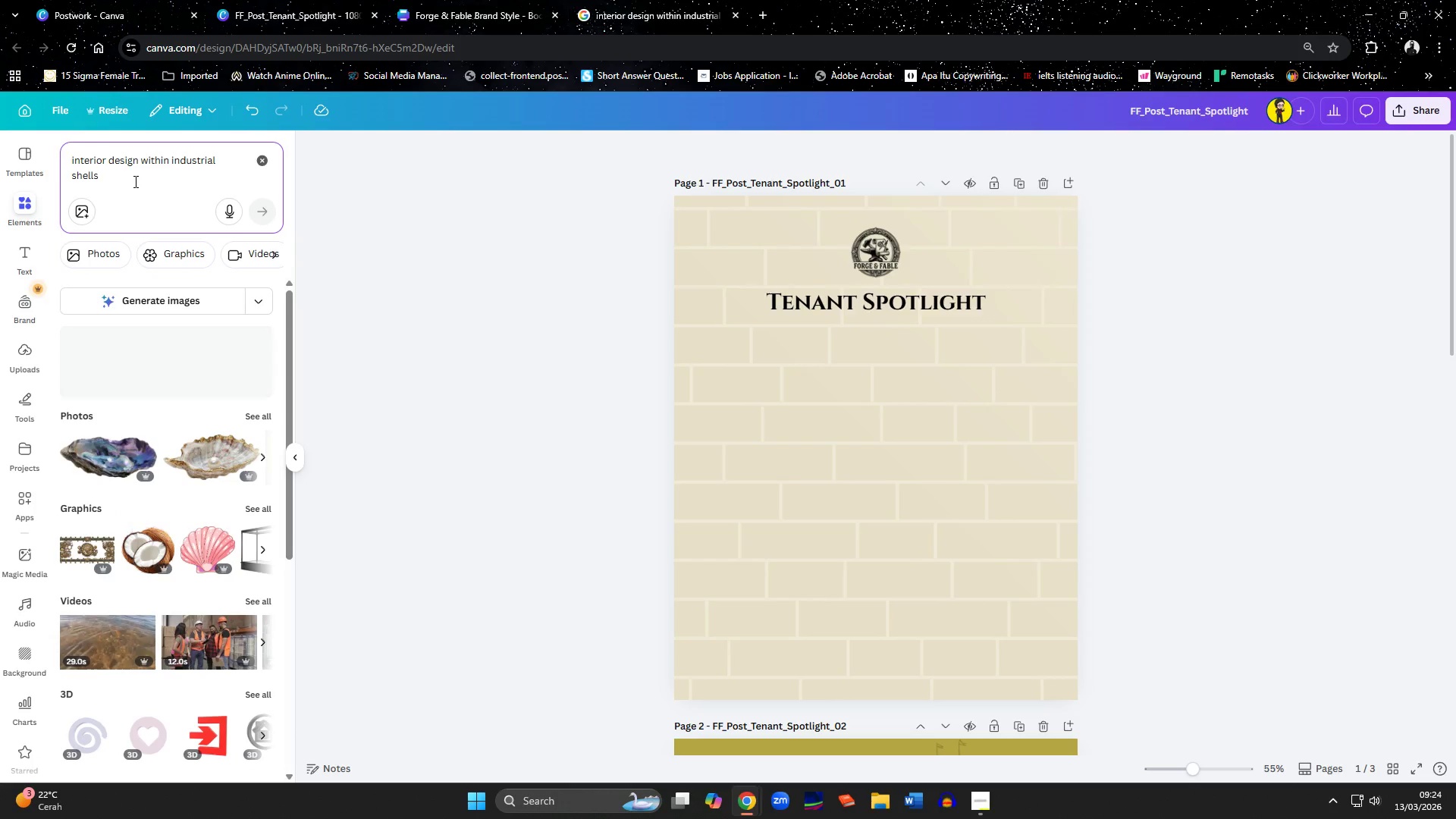 
key(Enter)
 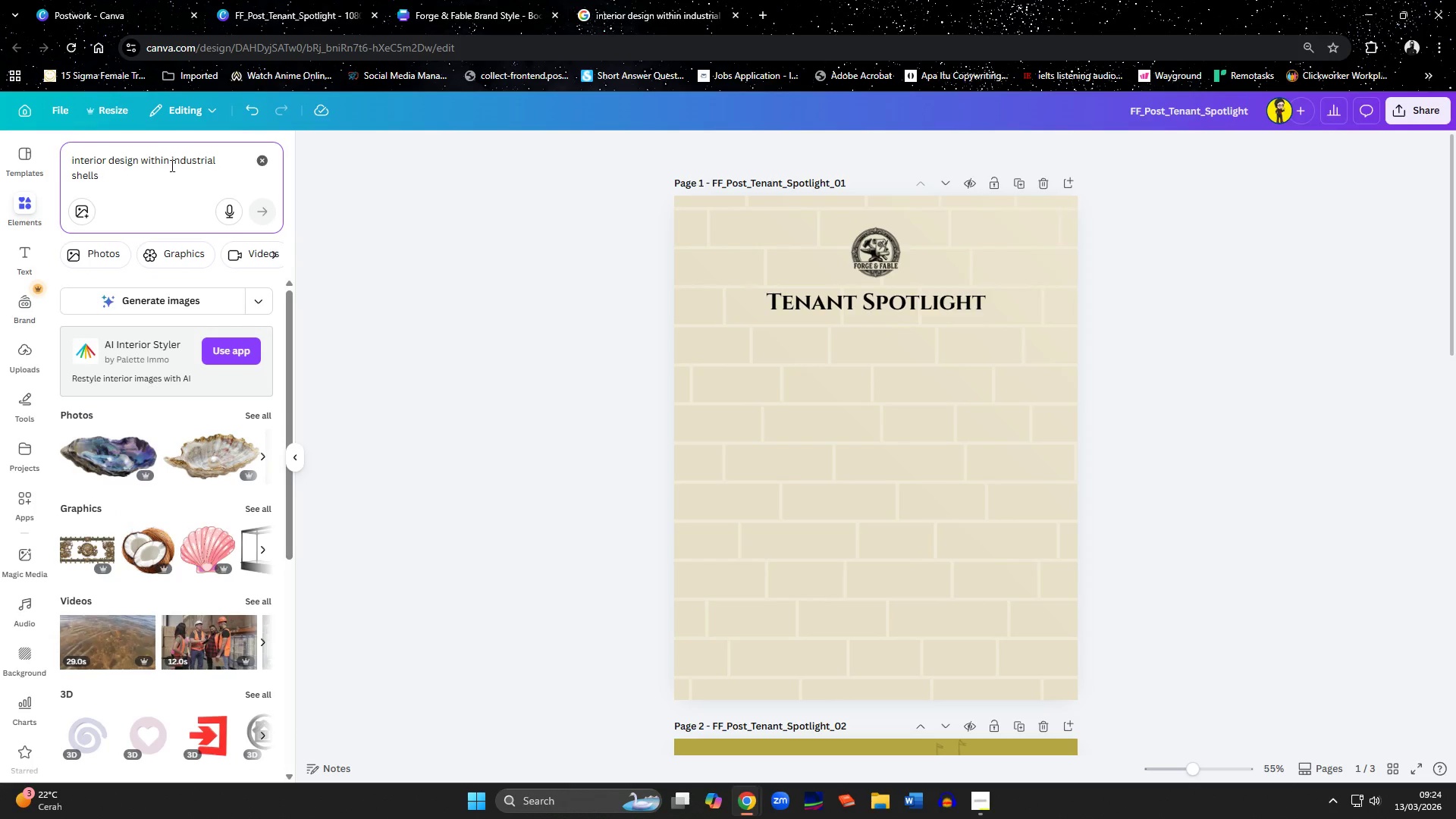 
left_click([154, 178])
 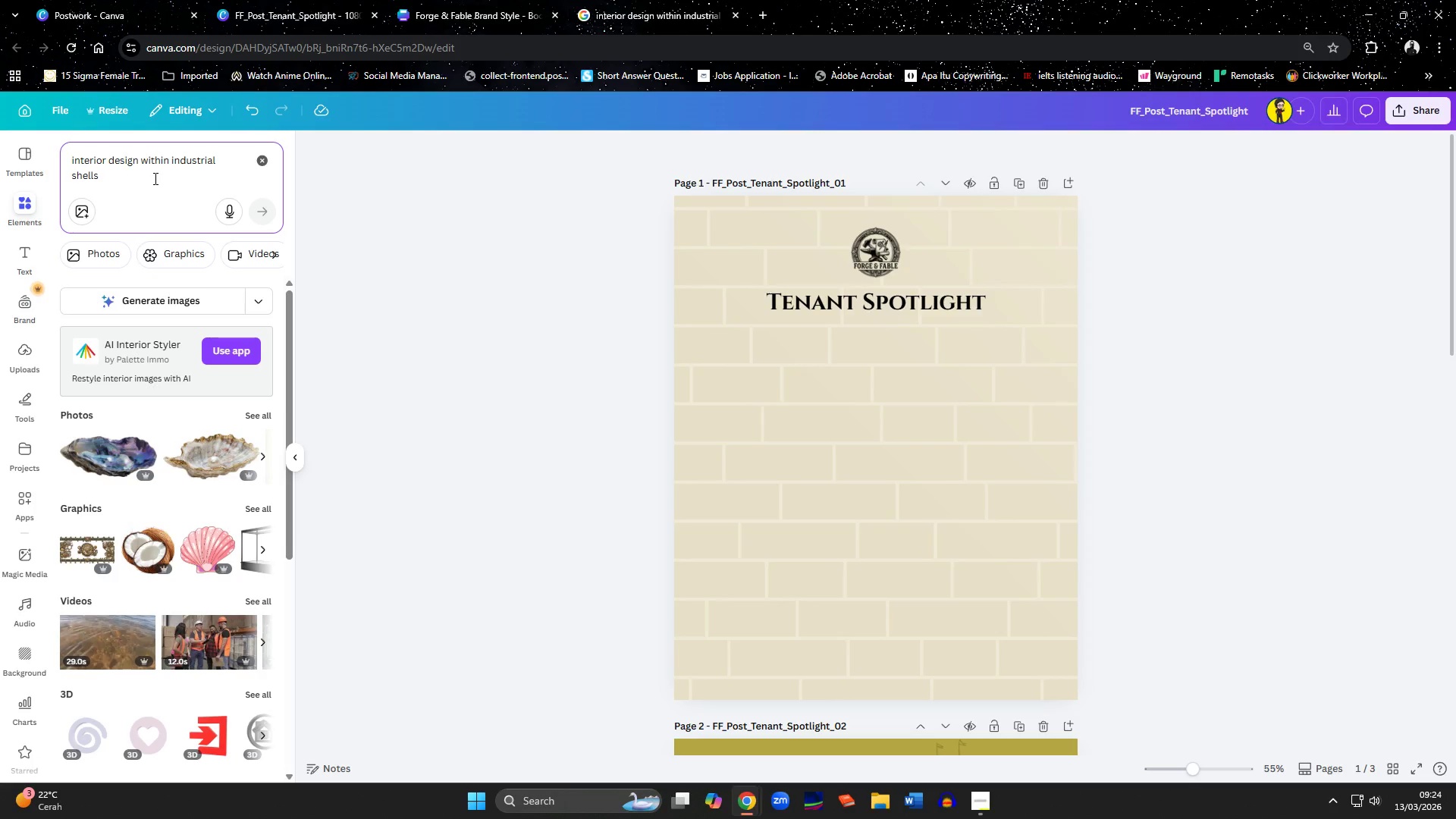 
key(Shift+ArrowLeft)
 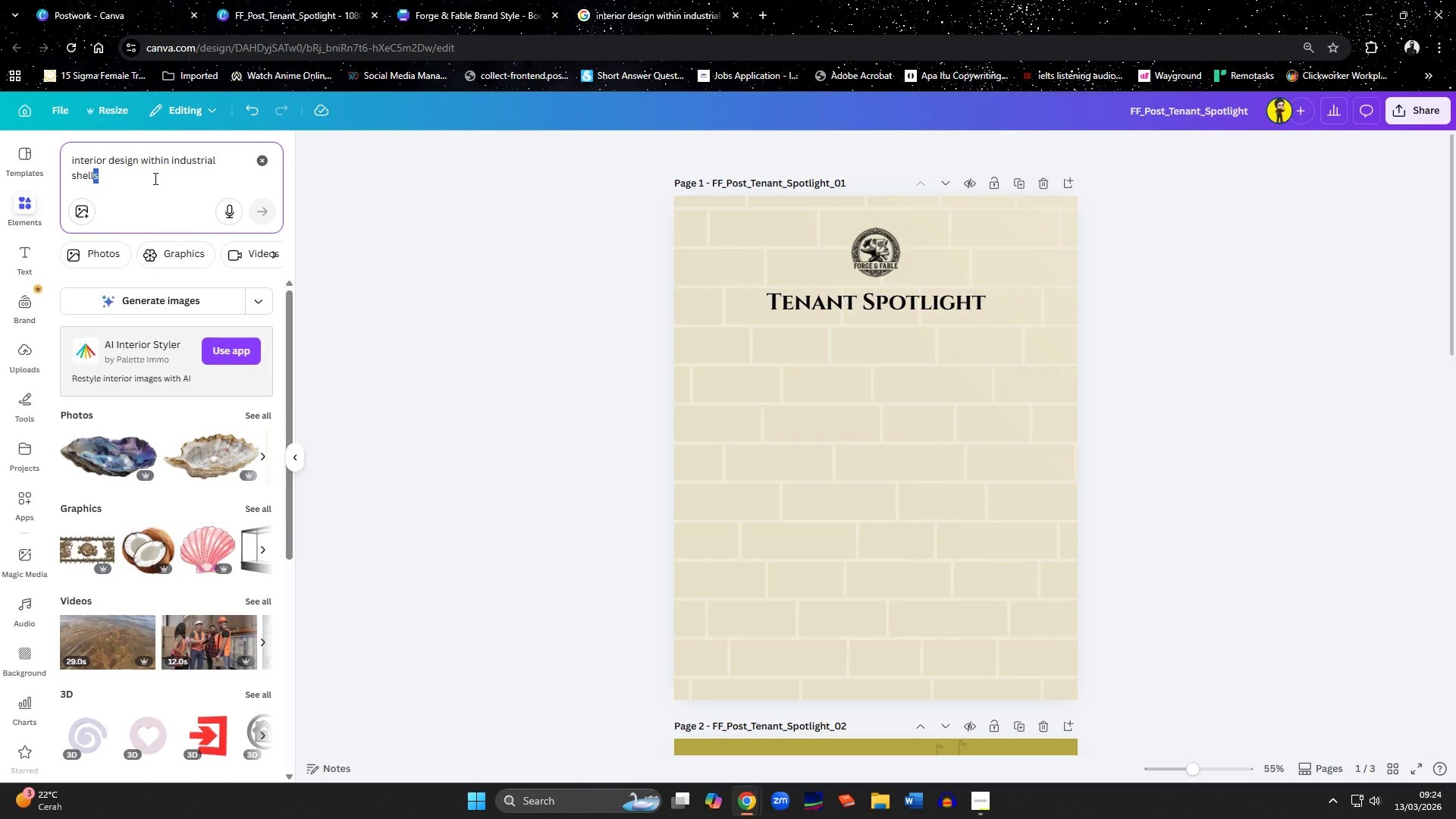 
key(ArrowUp)
 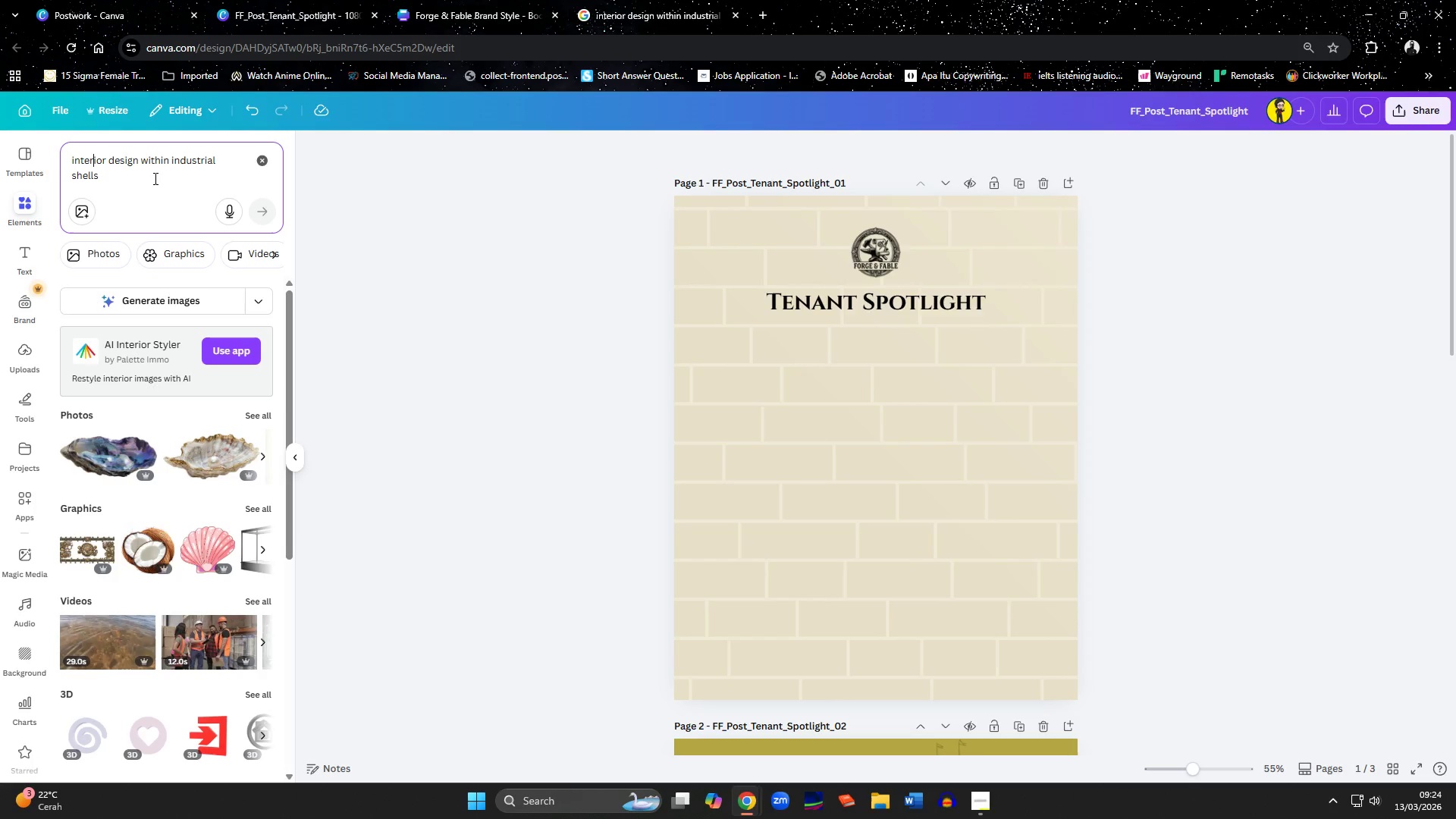 
key(ArrowRight)
 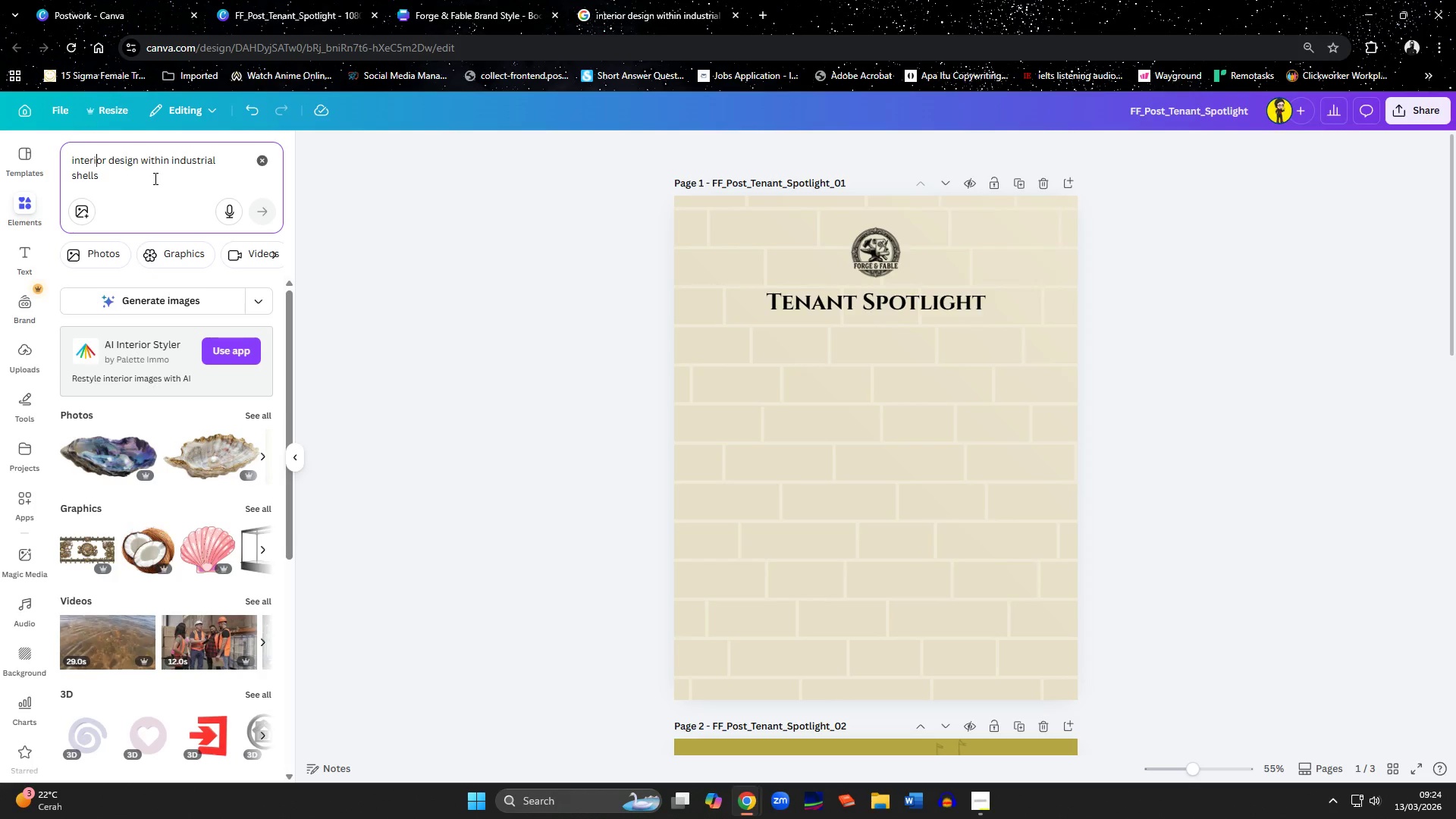 
key(ArrowRight)
 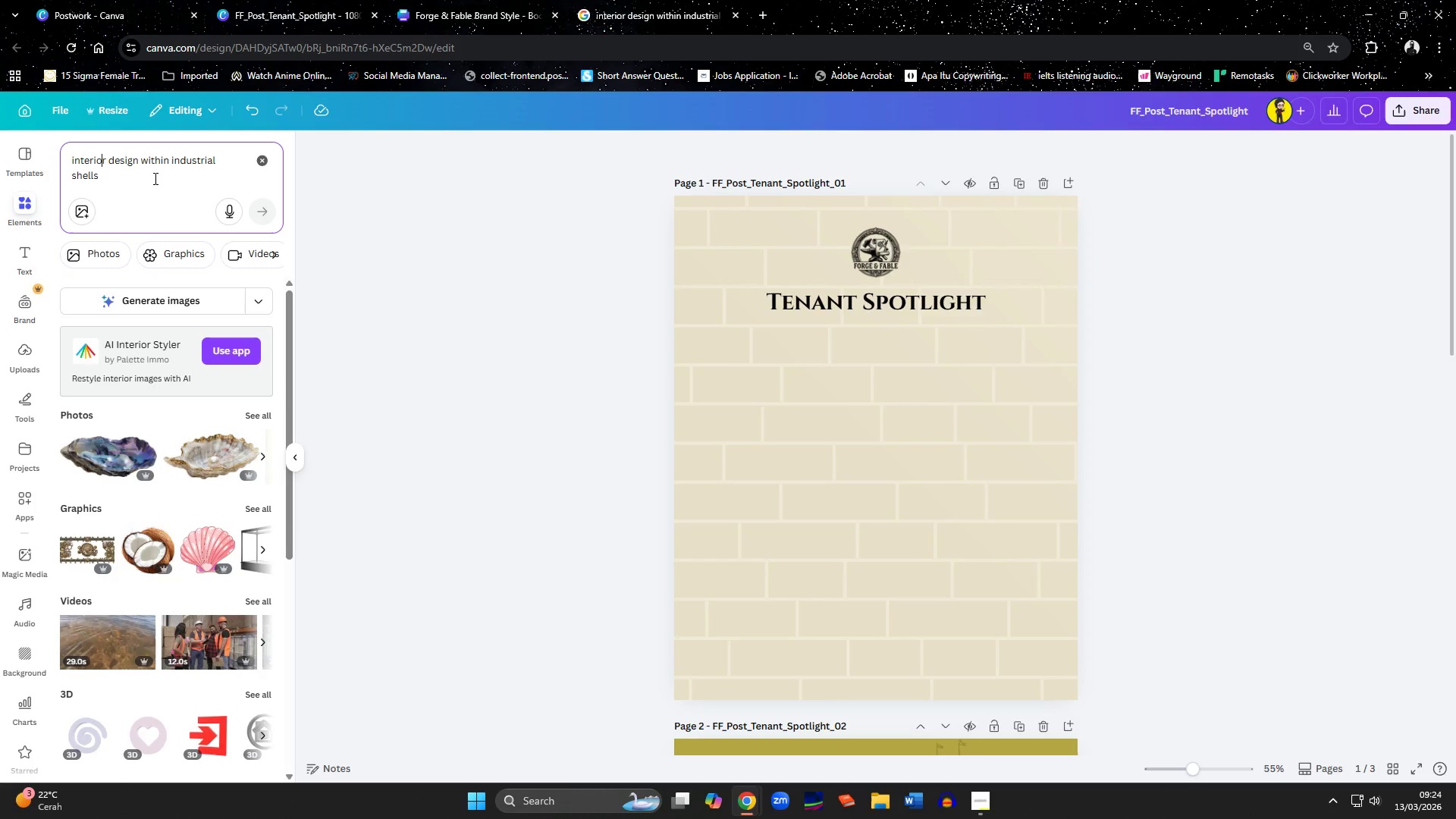 
key(ArrowRight)
 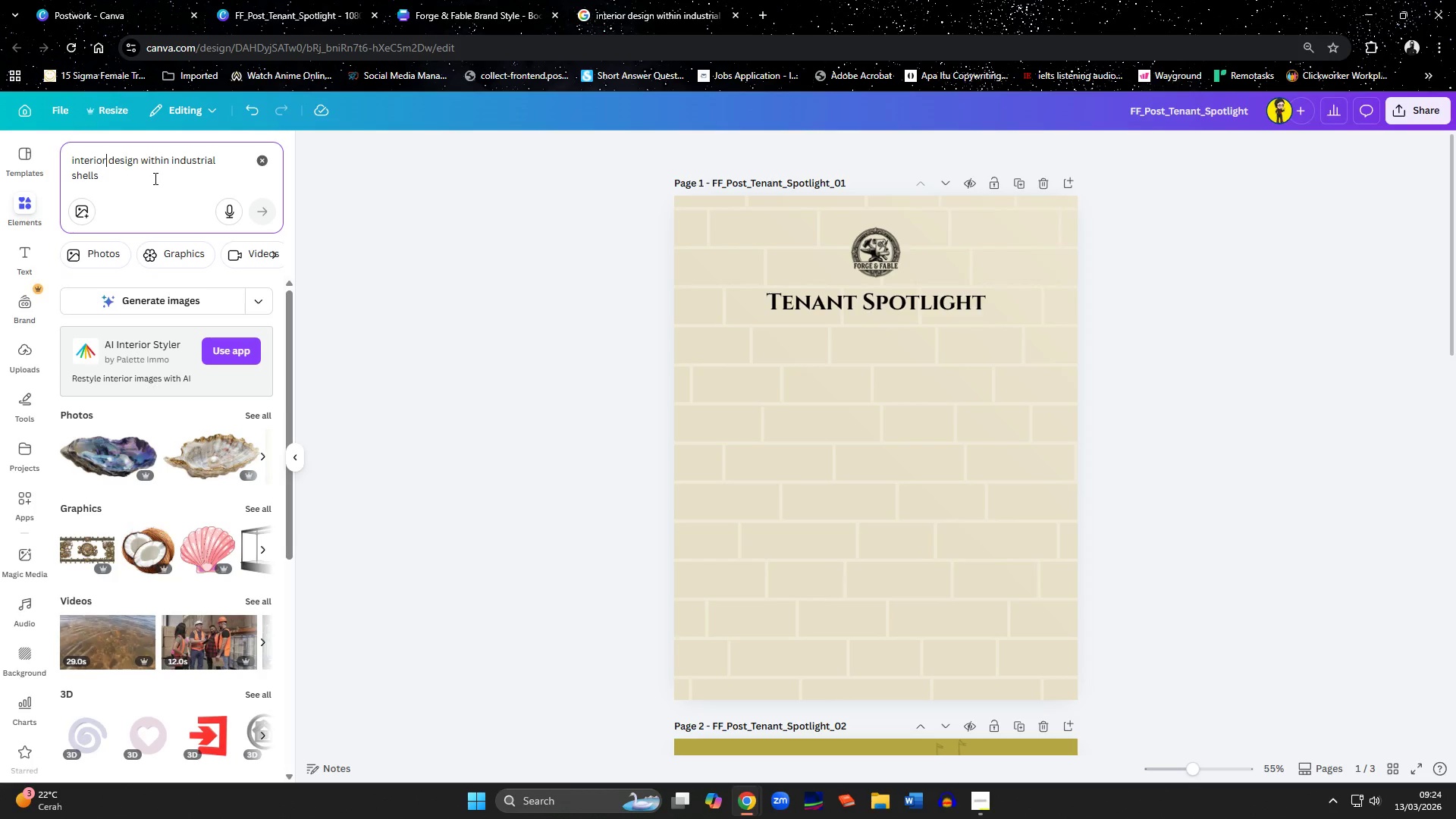 
key(ArrowRight)
 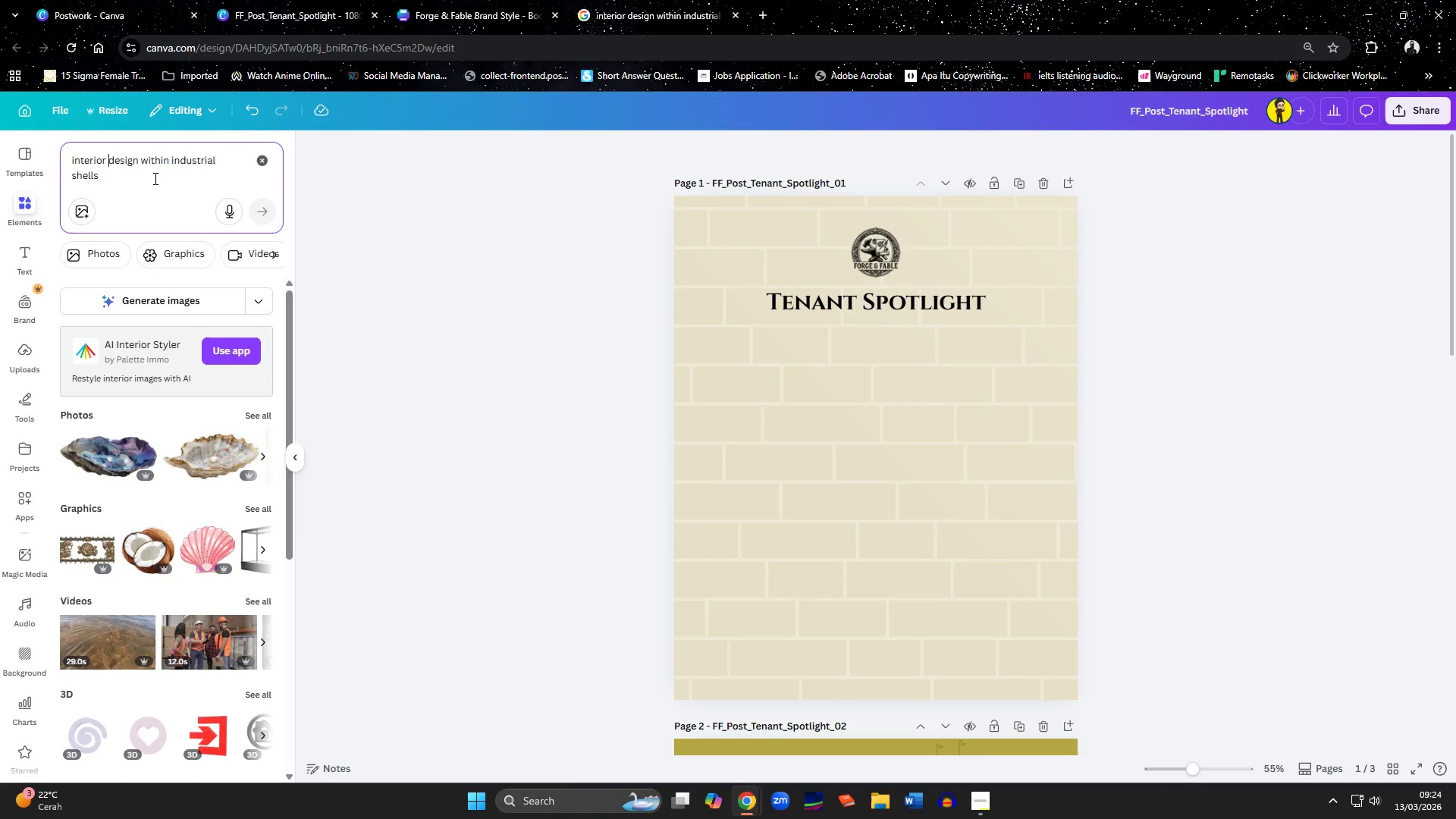 
hold_key(key=ArrowRight, duration=0.84)
 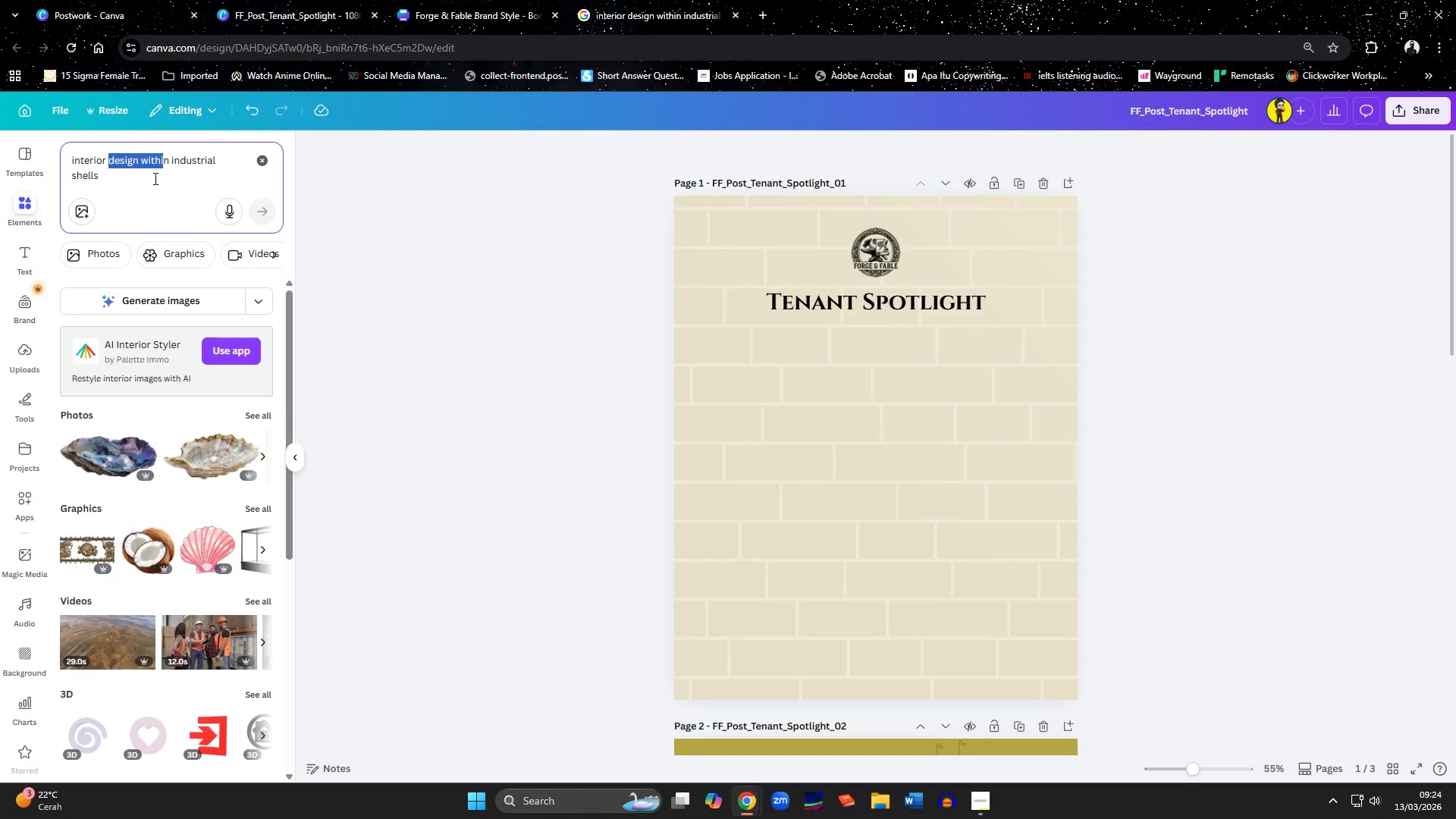 
key(Shift+ArrowRight)
 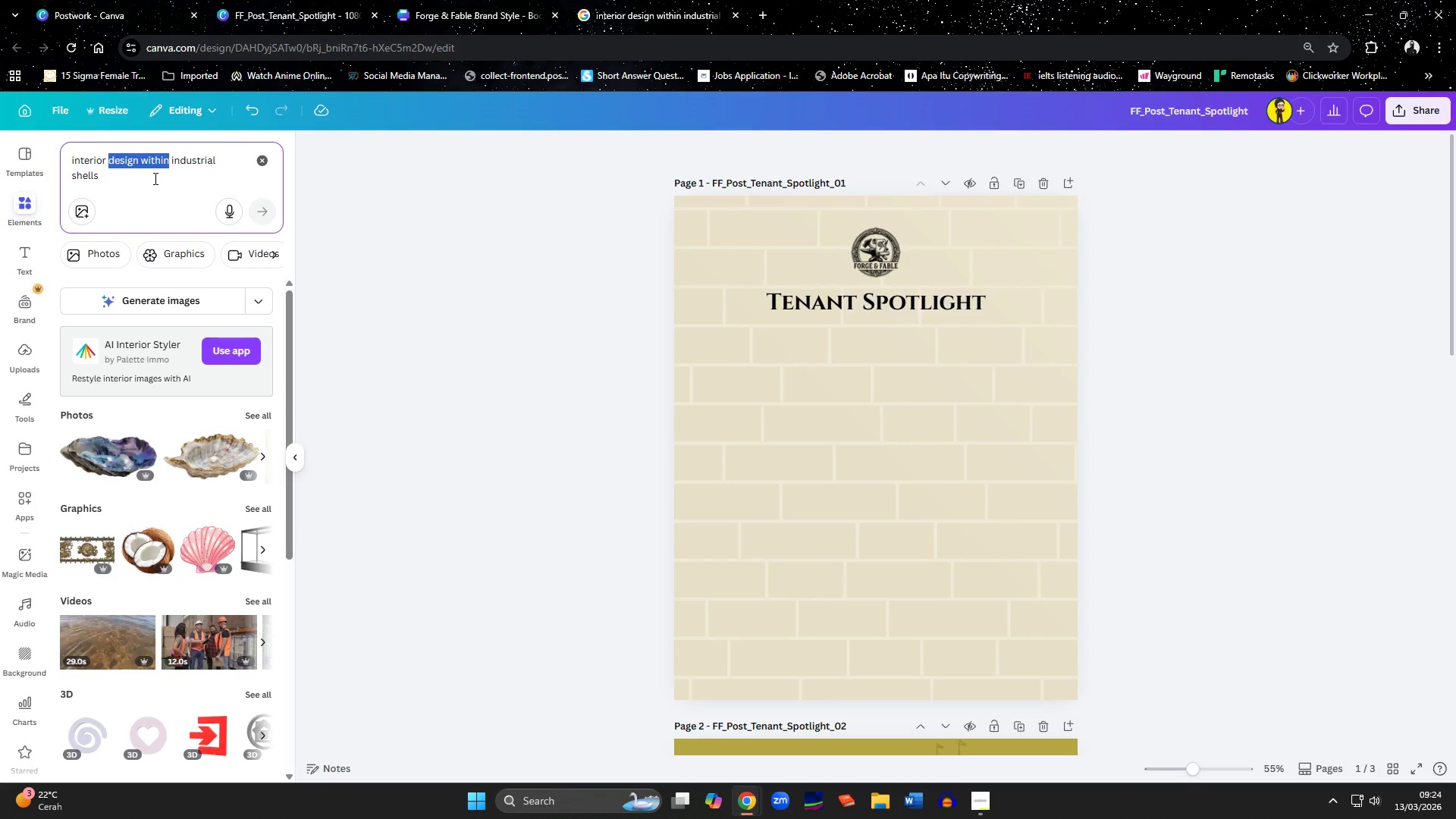 
key(Backspace)
key(Backspace)
type( deisgn)
key(Backspace)
key(Backspace)
key(Backspace)
key(Backspace)
type(sign[End])
 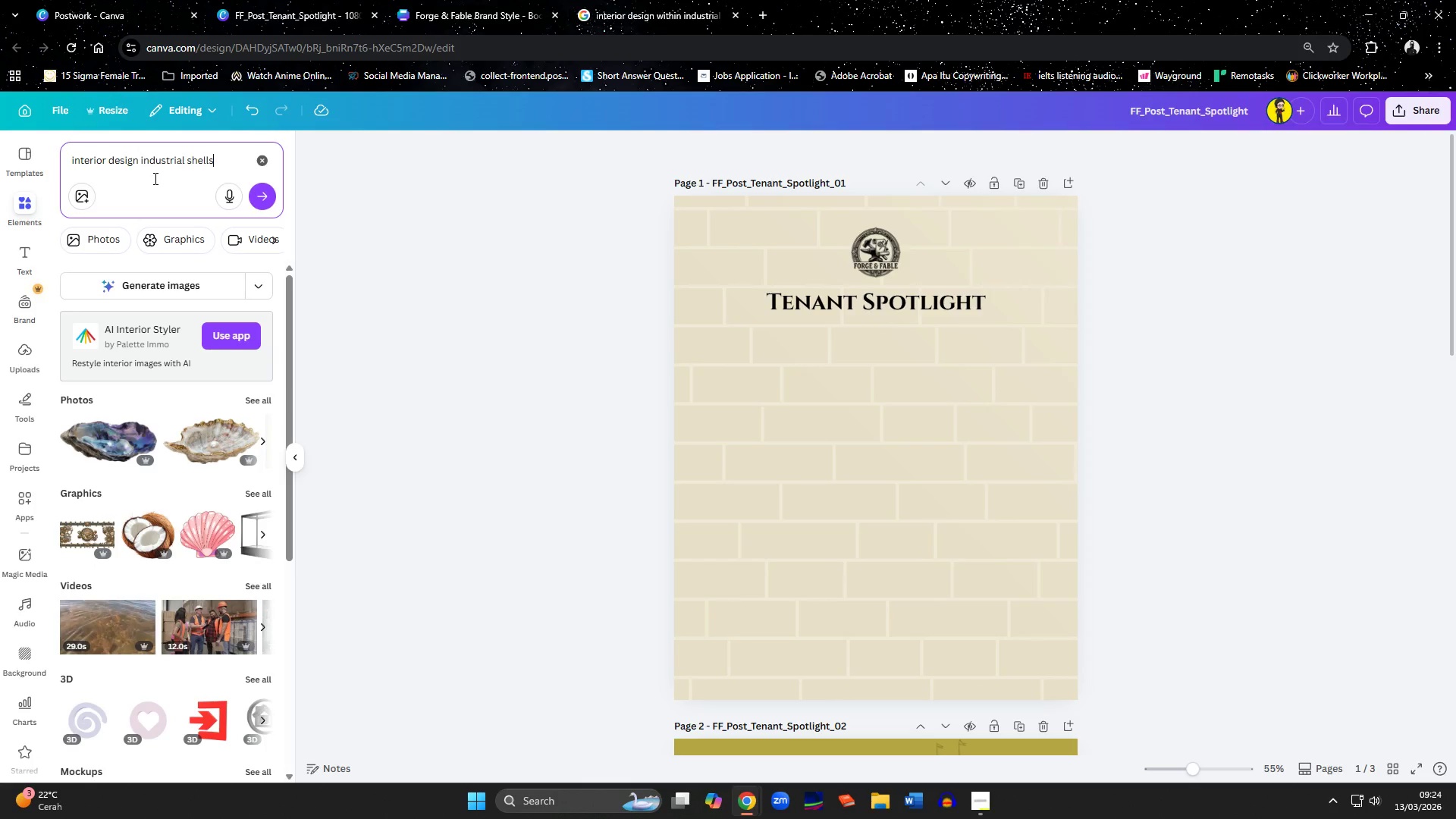 
key(Control+Backspace)
 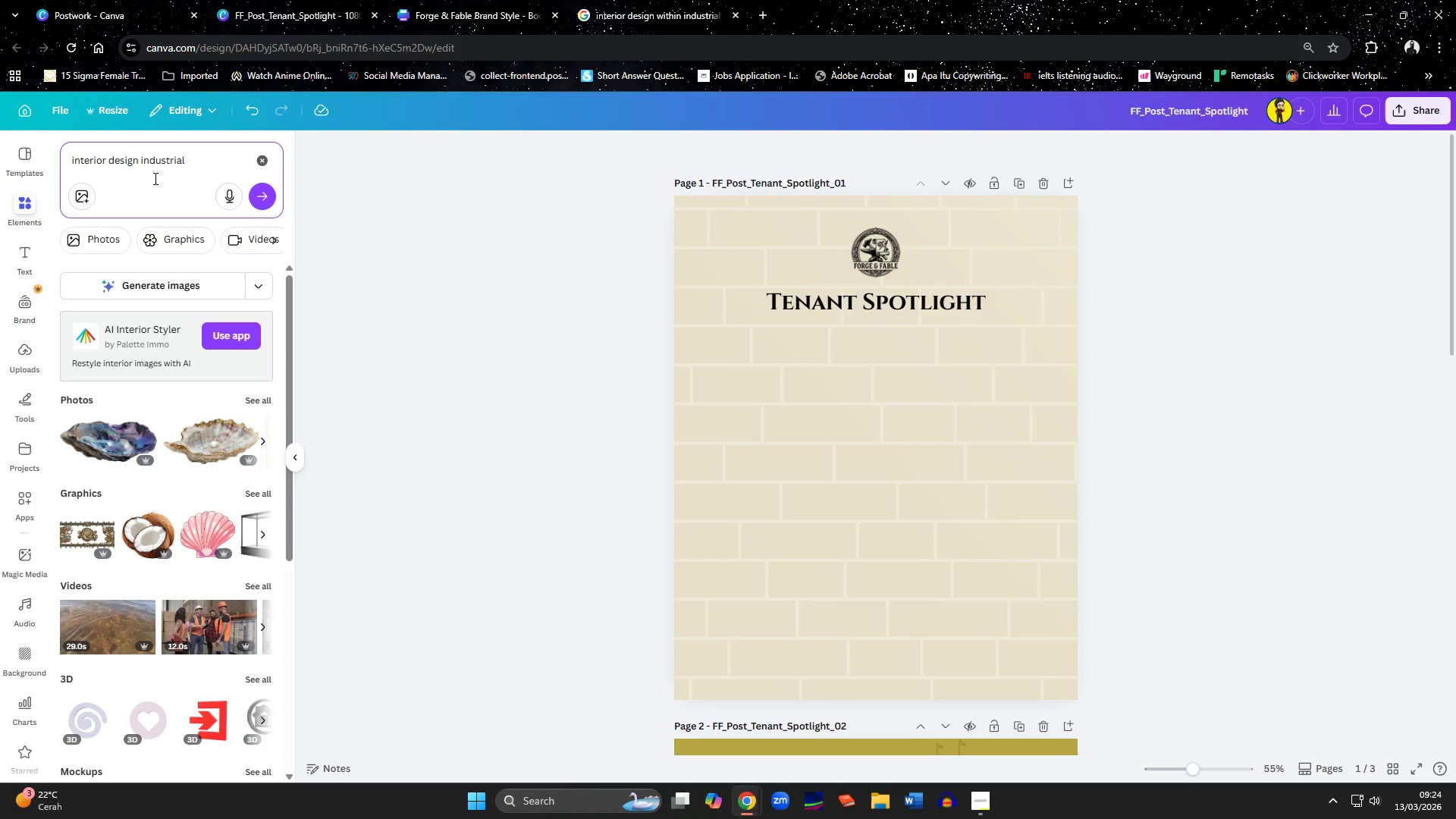 
key(Control+Backspace)
 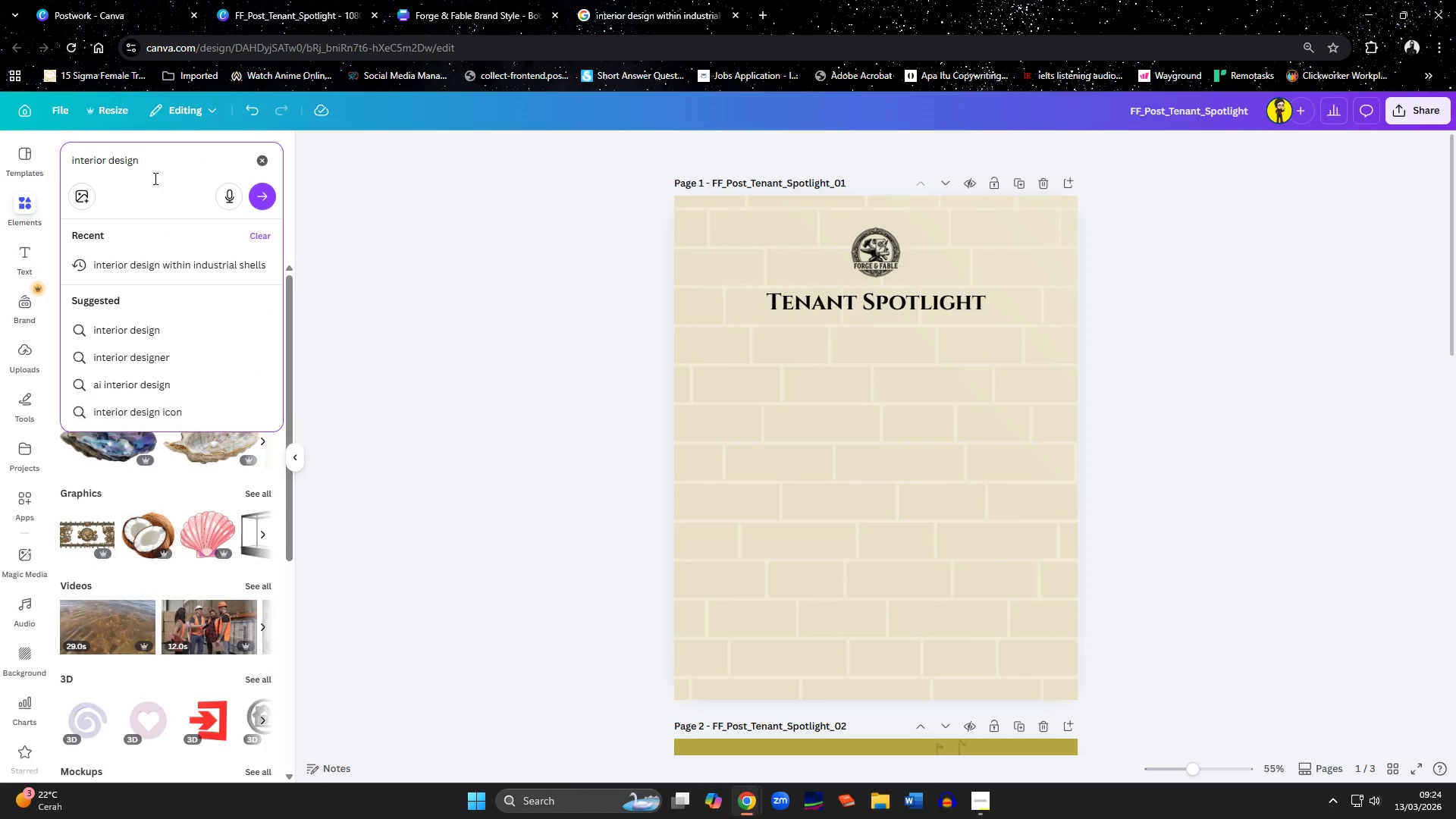 
type(industrial)
 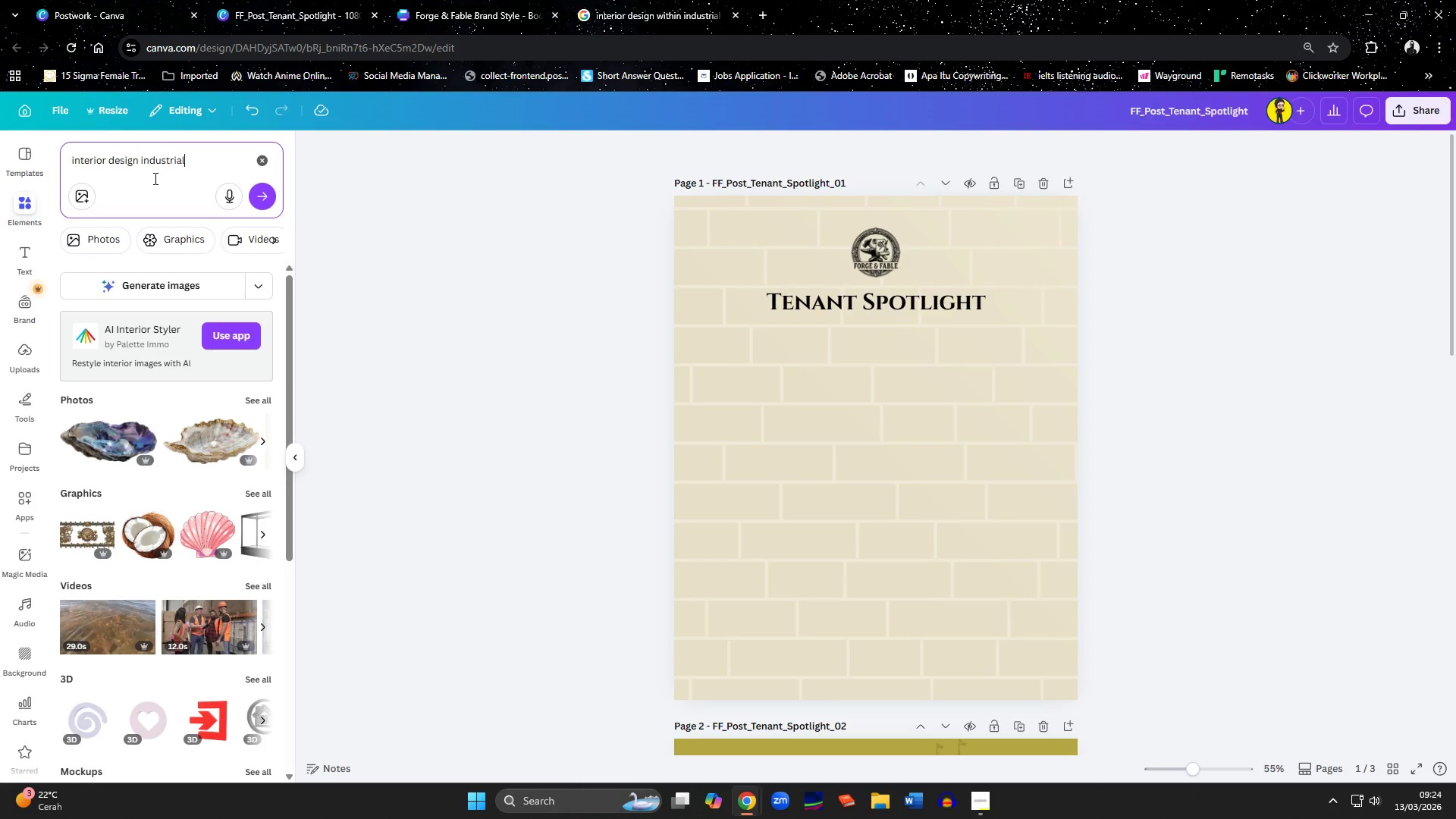 
key(Enter)
 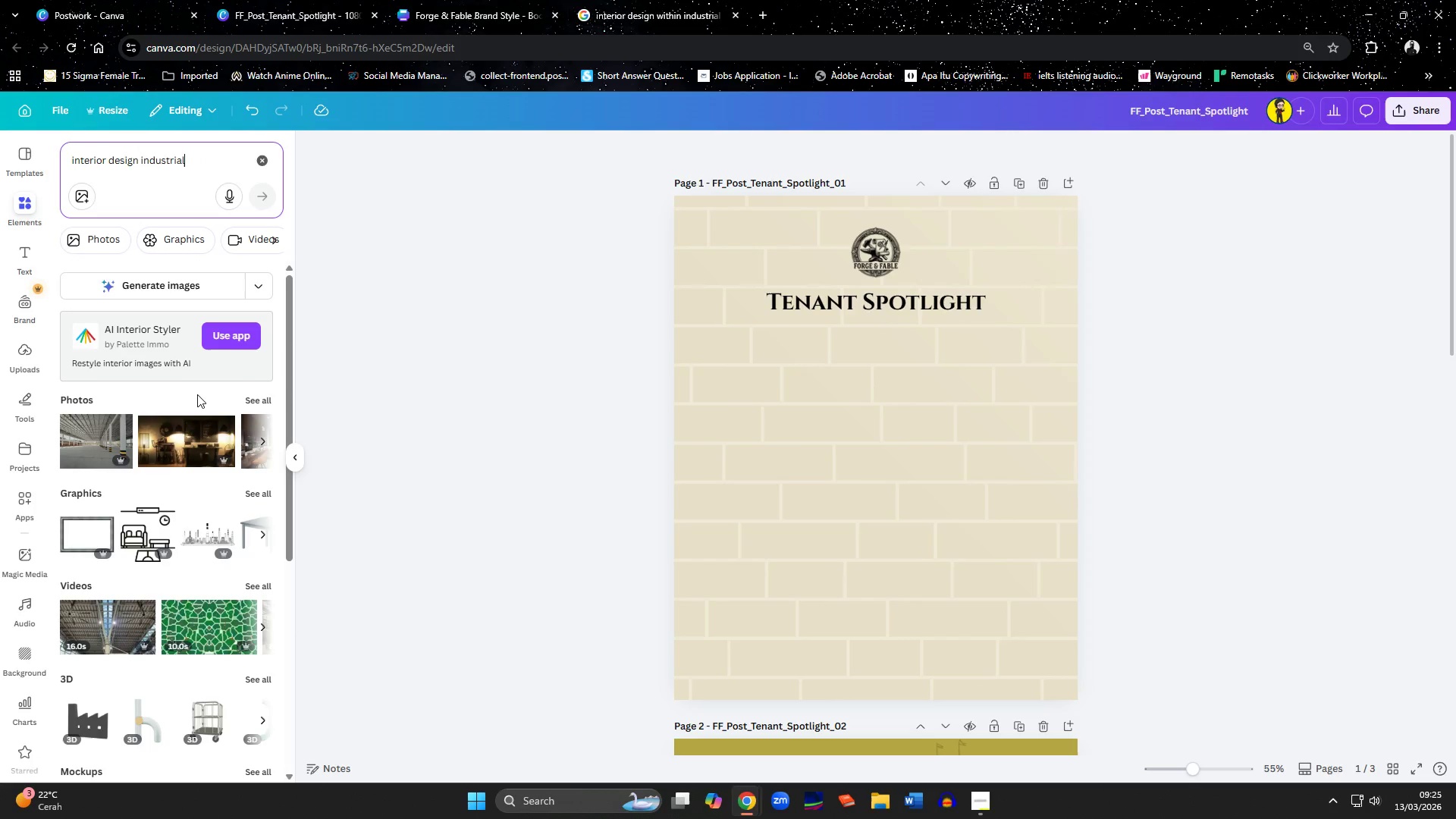 
left_click([250, 394])
 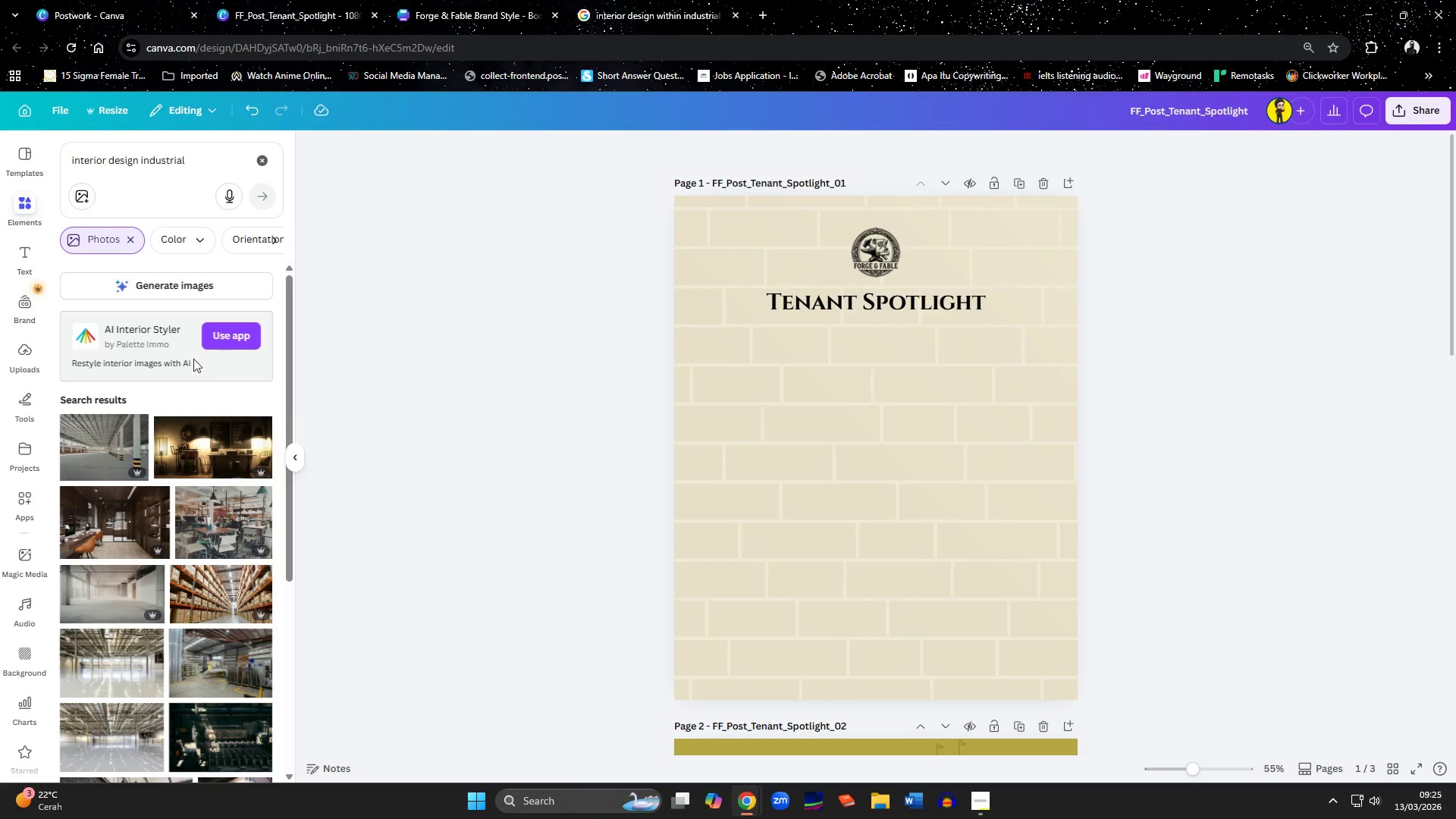 
scroll: coordinate [168, 407], scroll_direction: down, amount: 8.0
 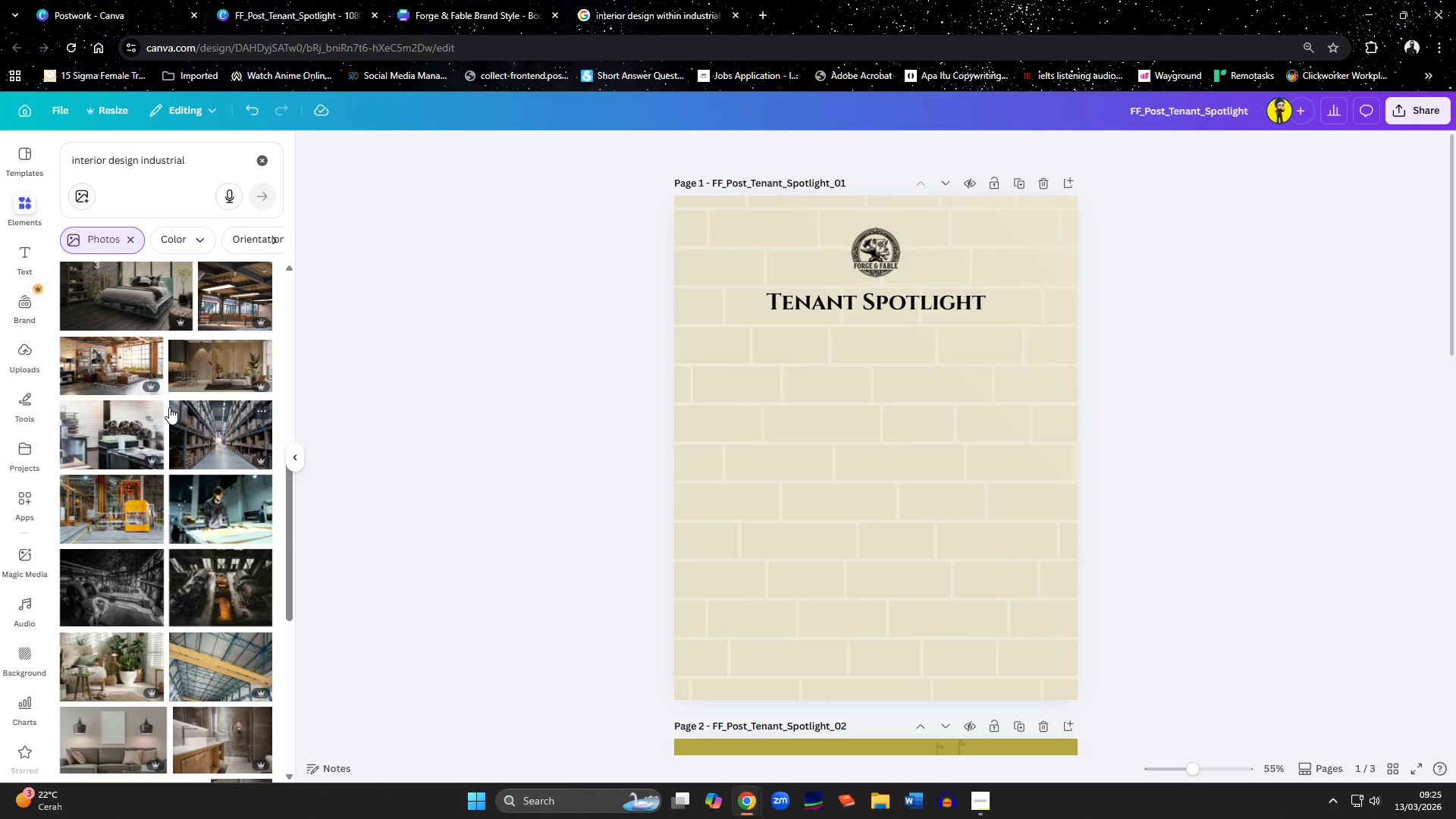 
scroll: coordinate [210, 436], scroll_direction: down, amount: 7.0
 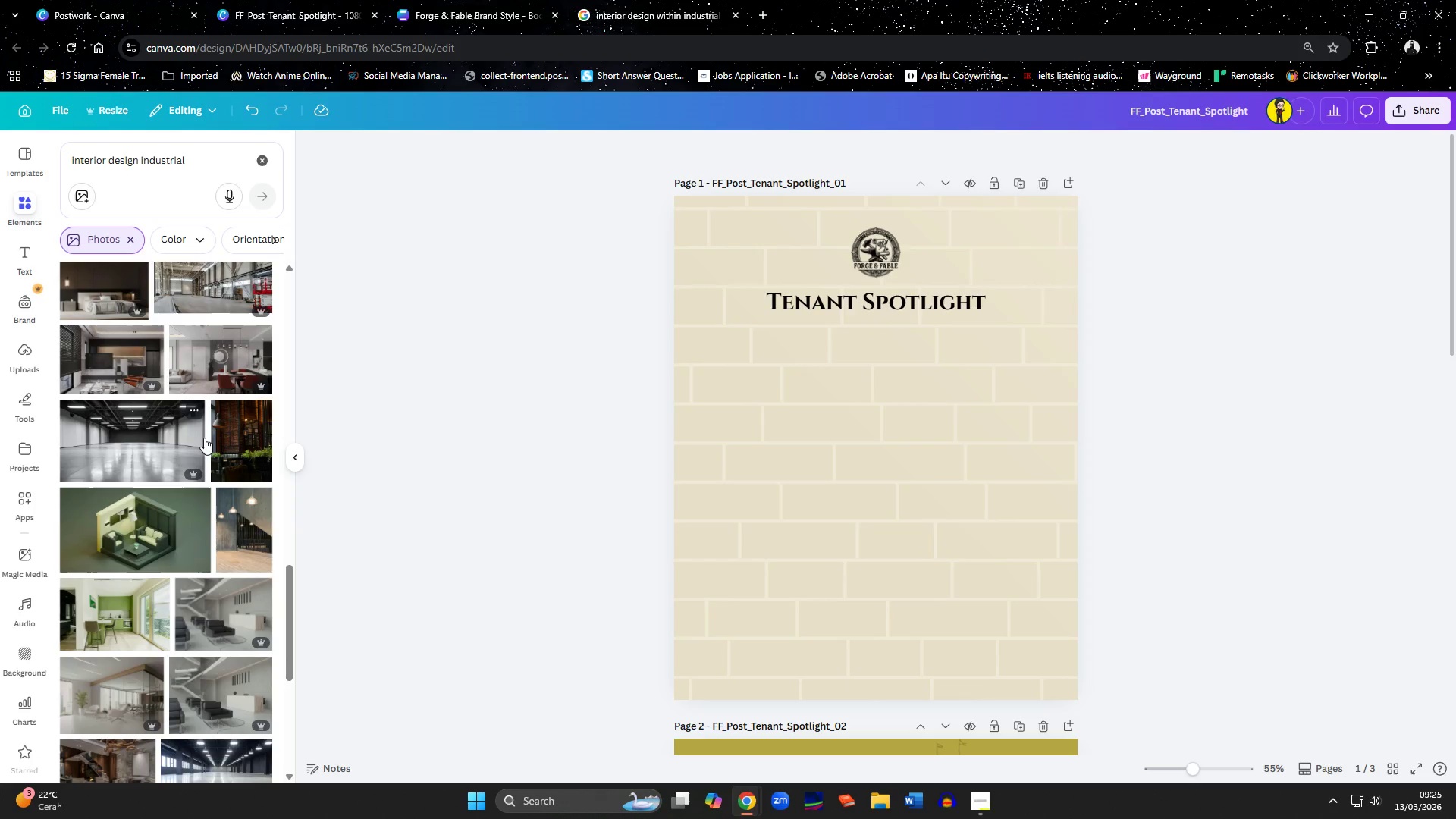 
left_click([237, 556])
 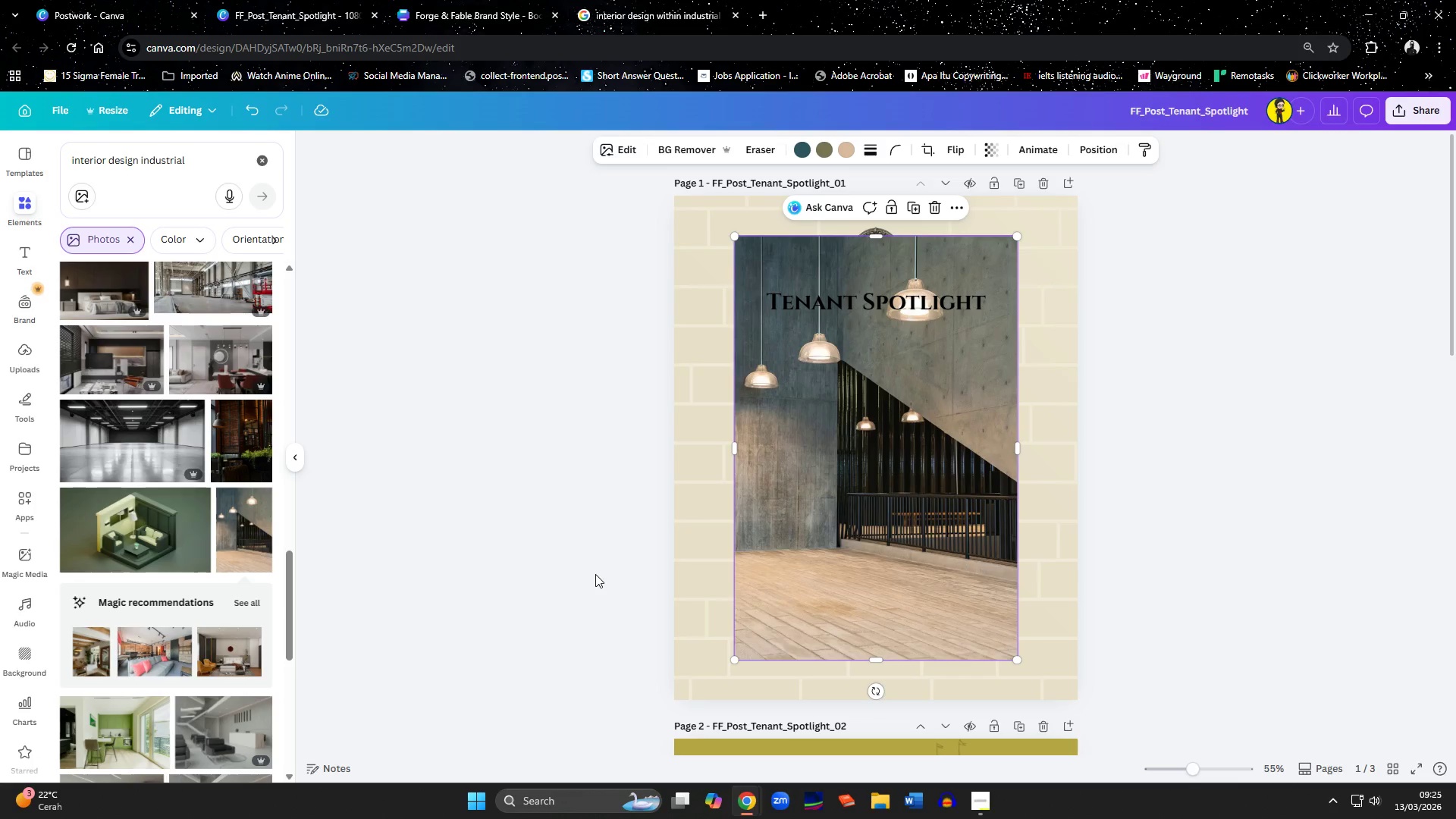 
wait(12.55)
 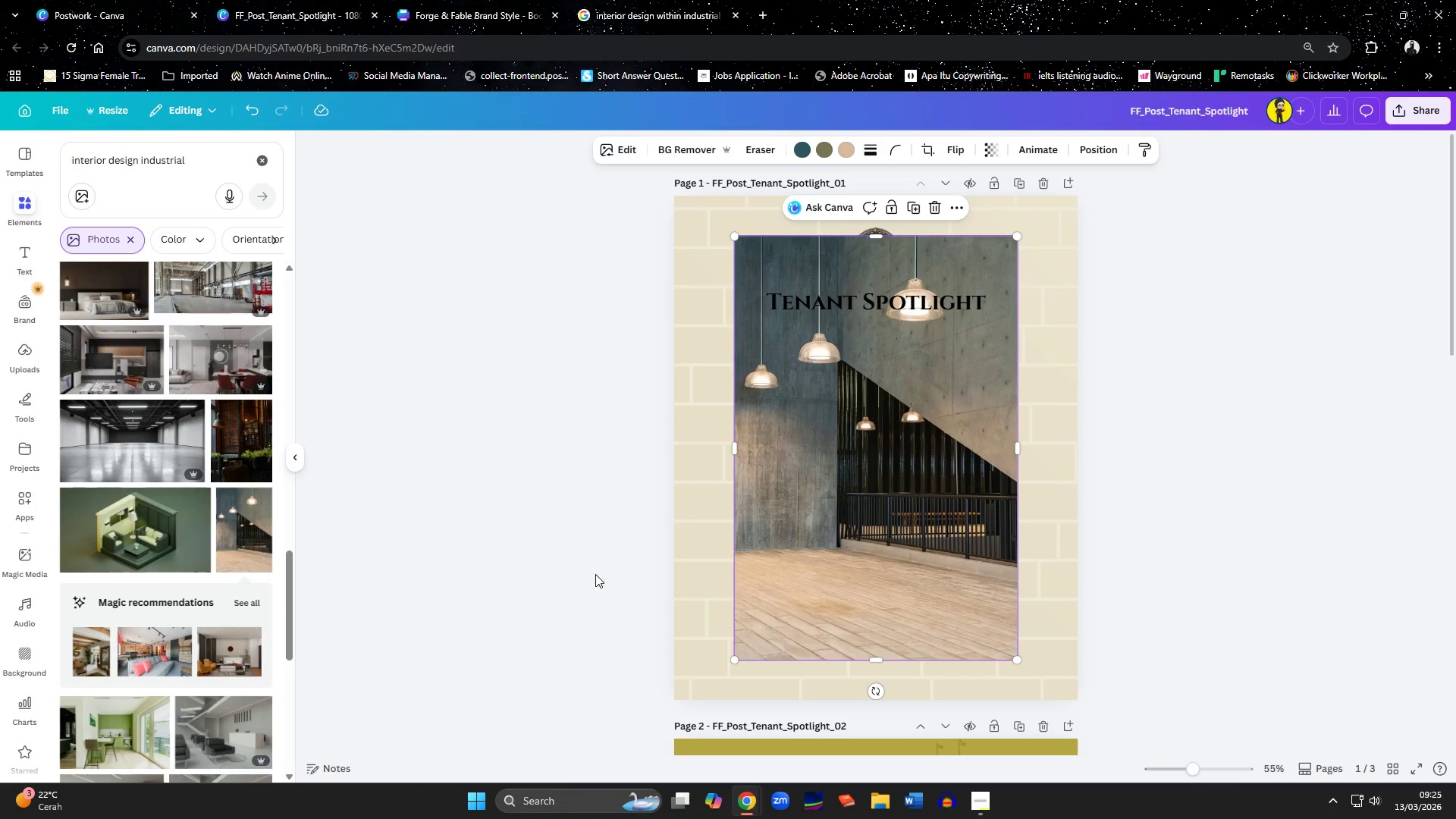 
left_click([256, 505])
 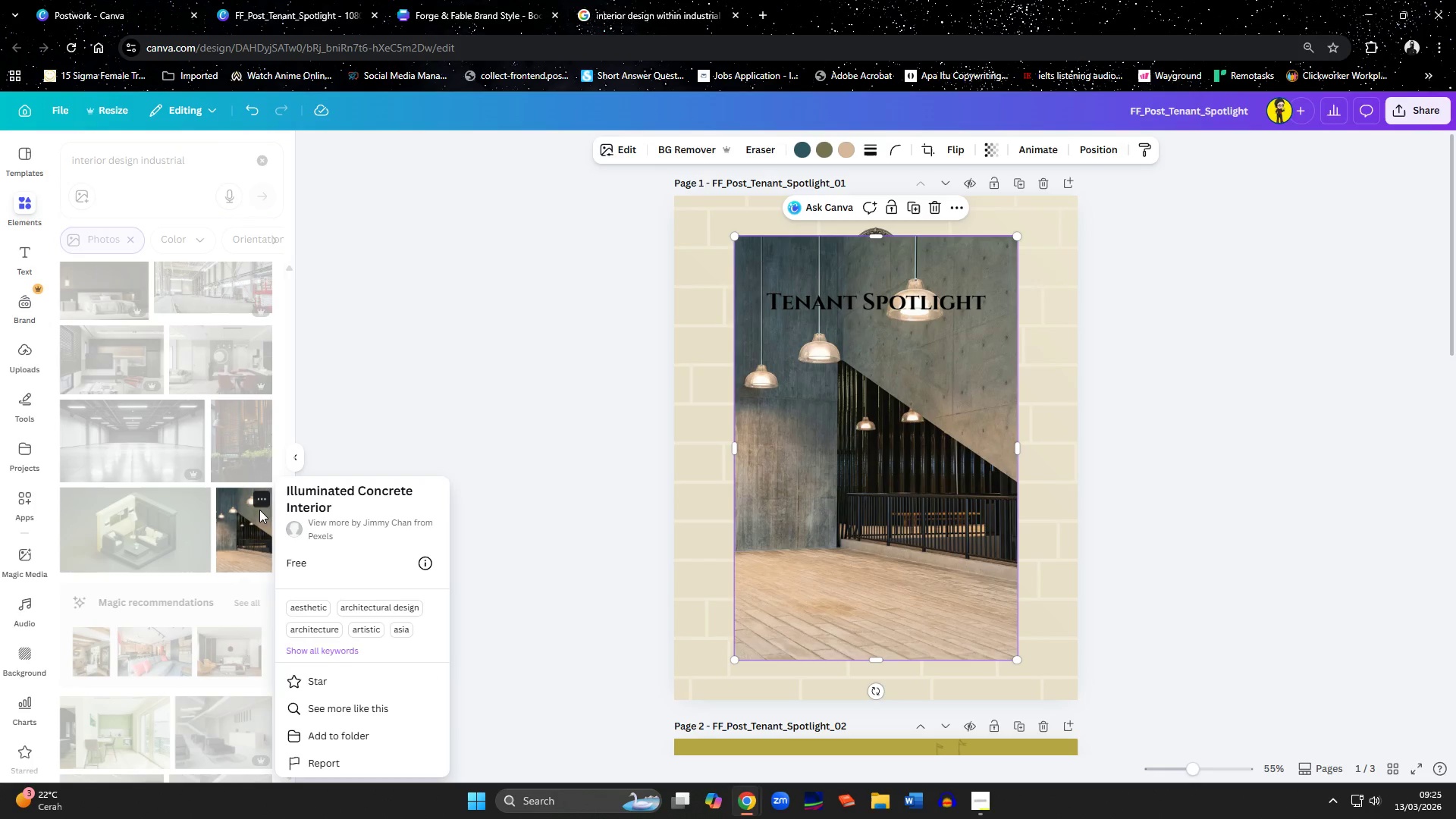 
wait(5.2)
 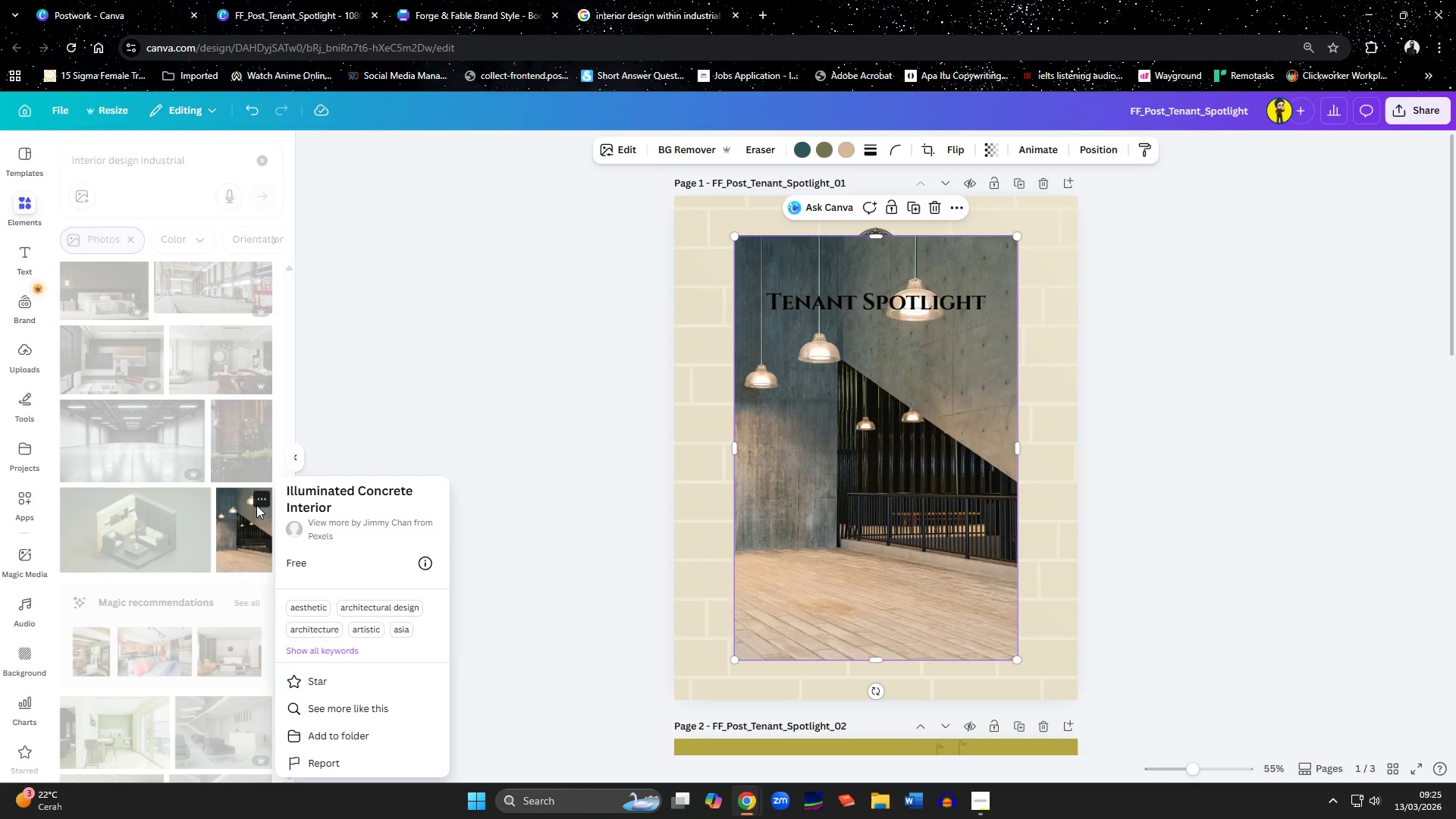 
left_click([850, 488])
 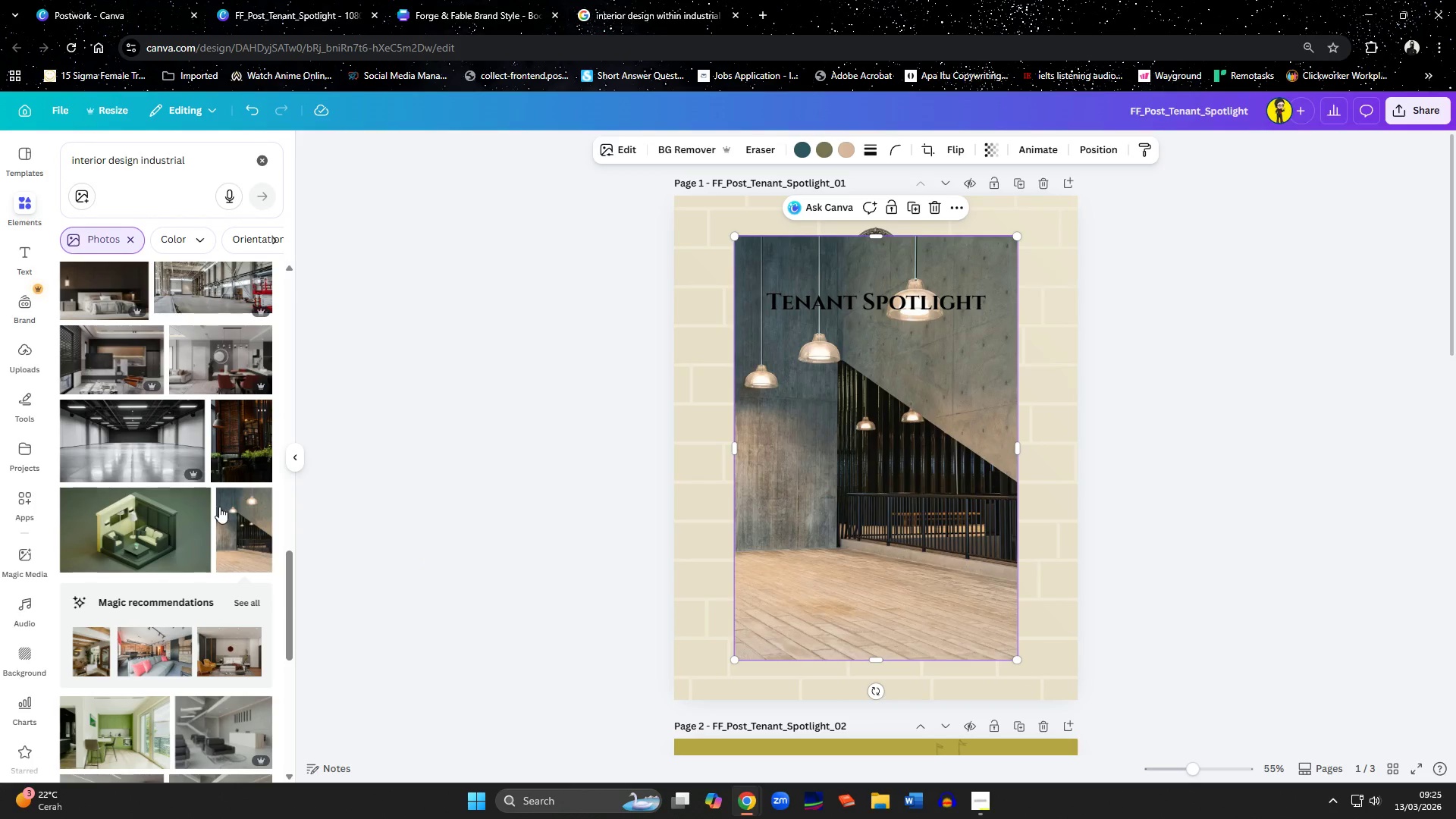 
scroll: coordinate [215, 518], scroll_direction: down, amount: 3.0
 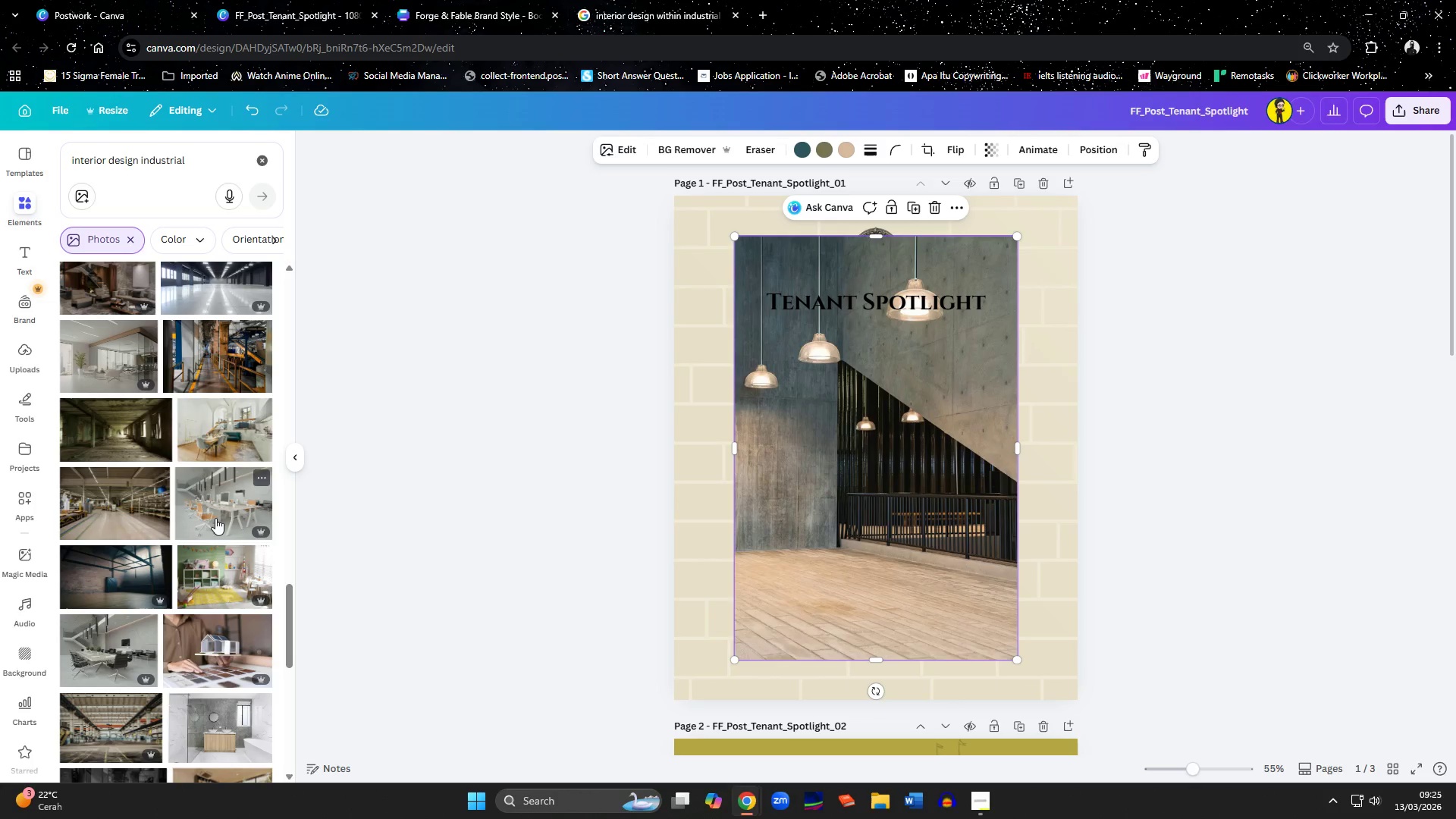 
left_click([662, 0])
 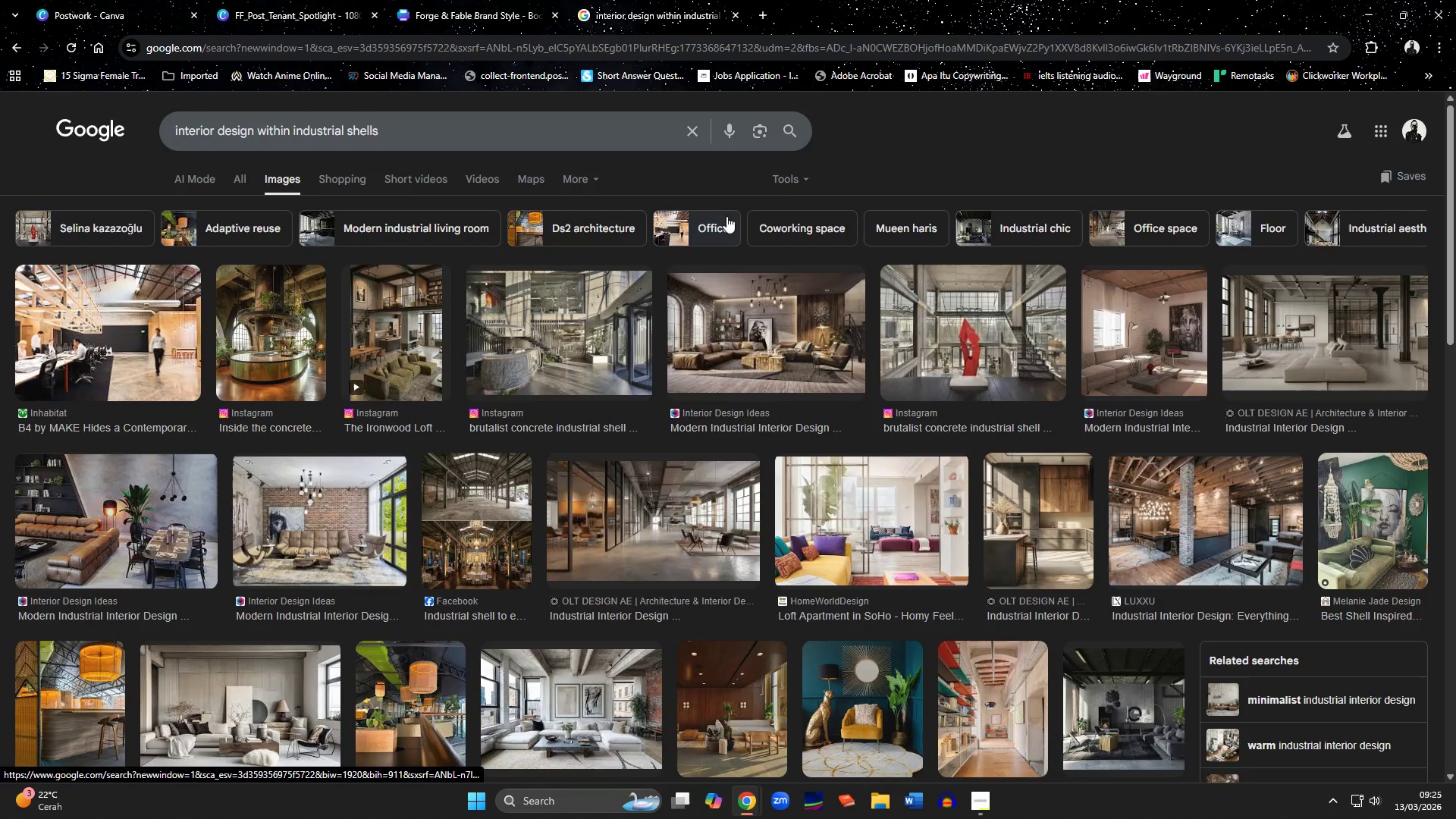 
left_click([791, 184])
 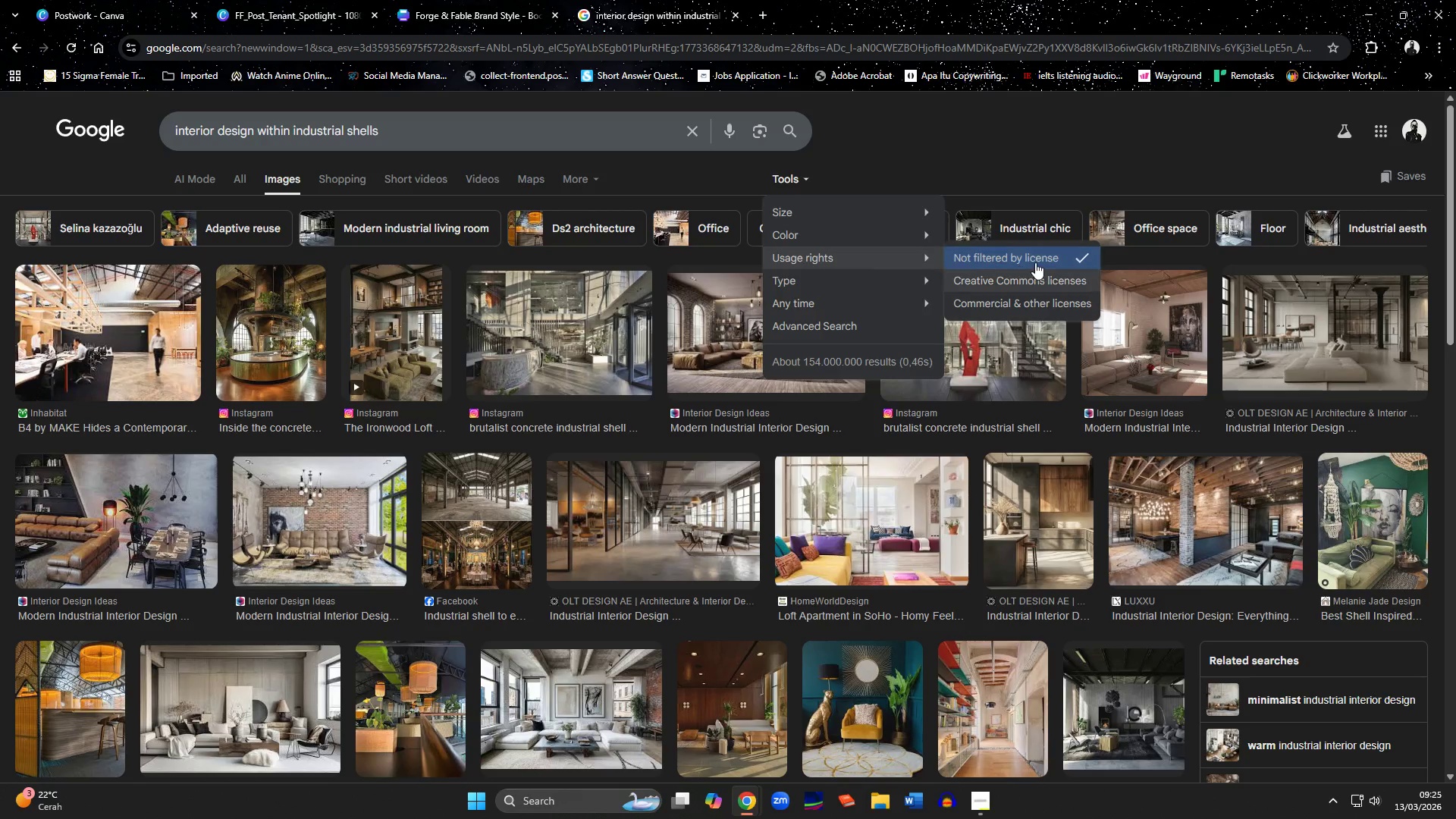 
left_click([1036, 281])
 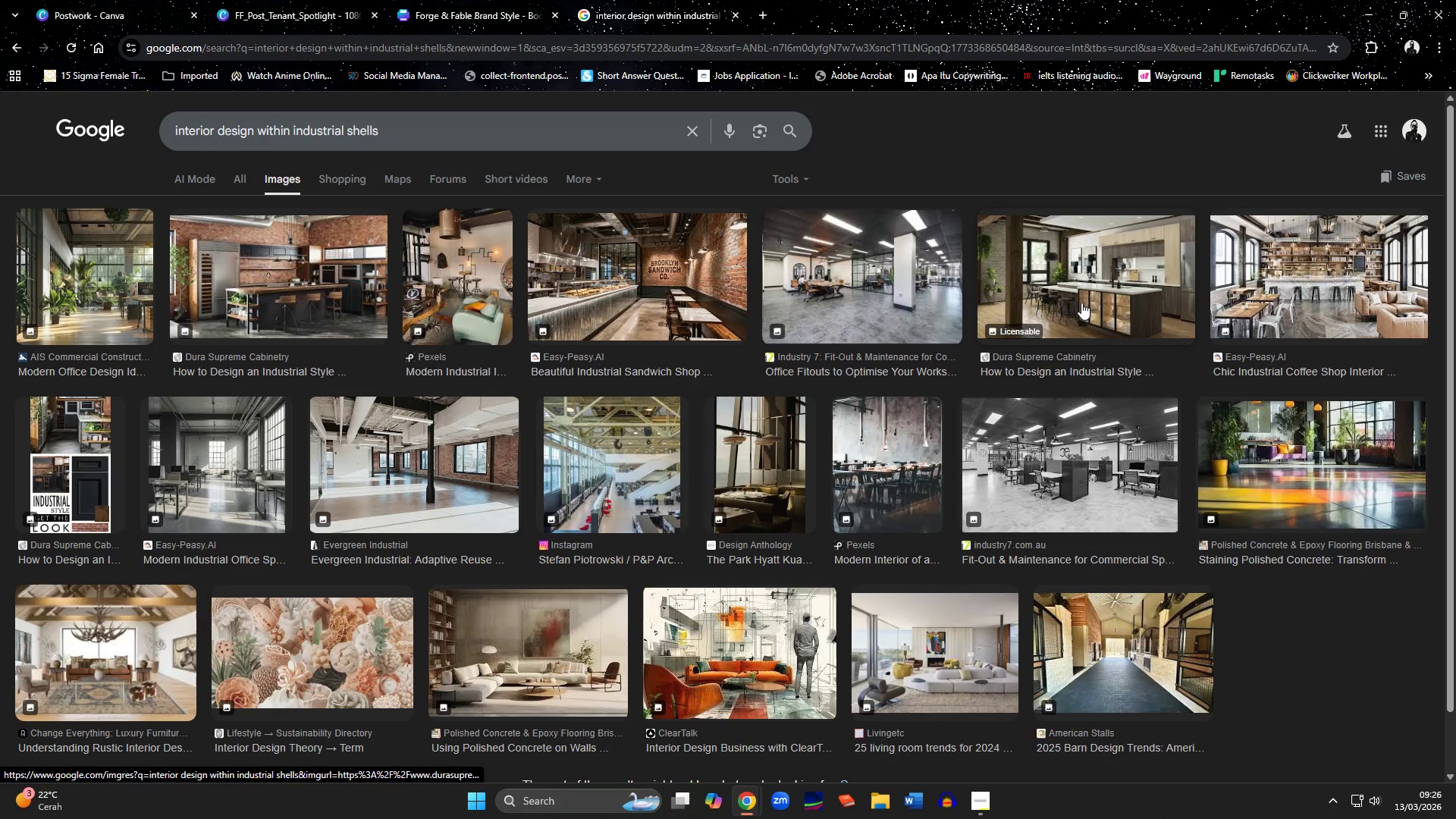 
wait(12.2)
 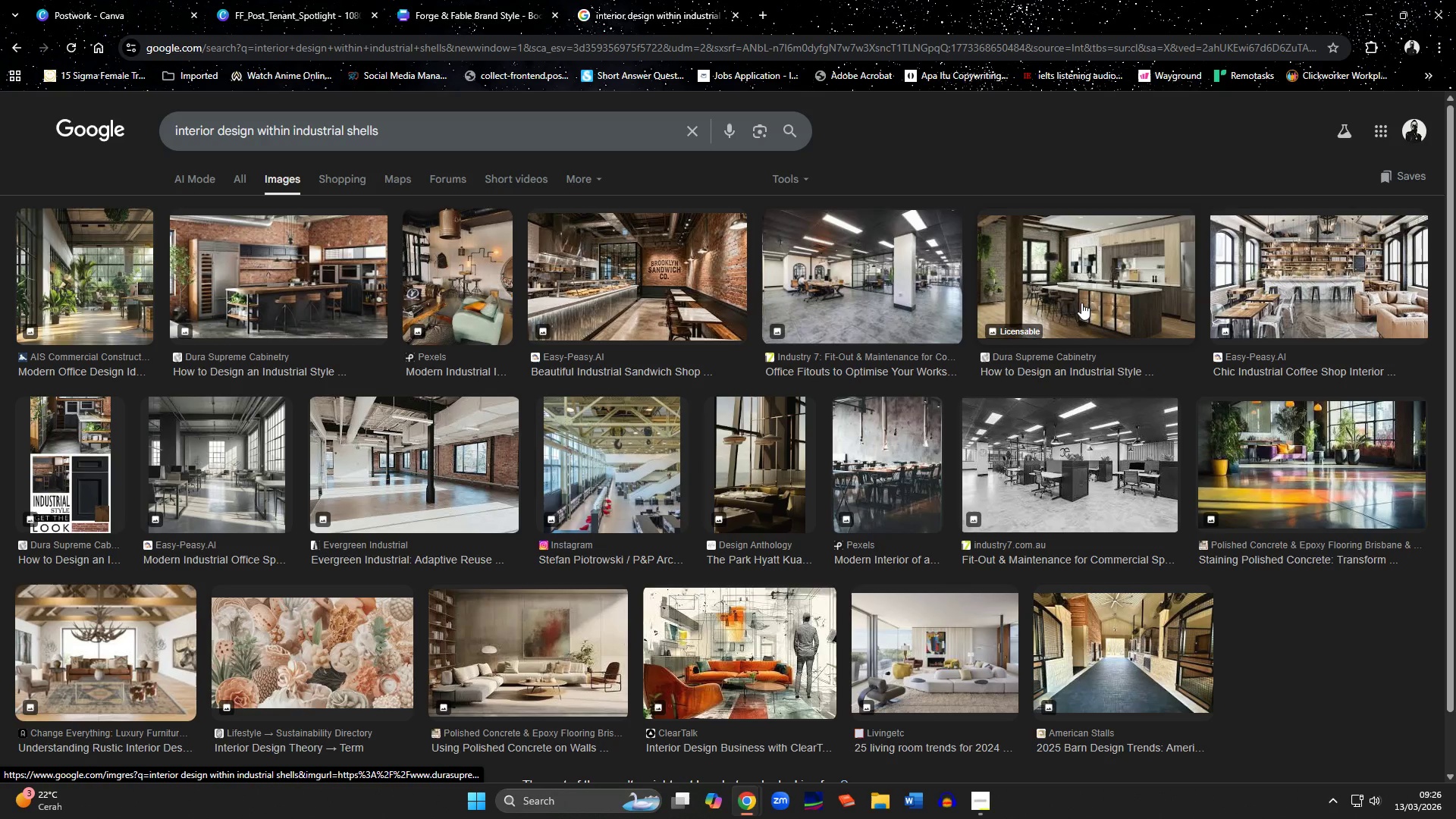 
middle_click([226, 271])
 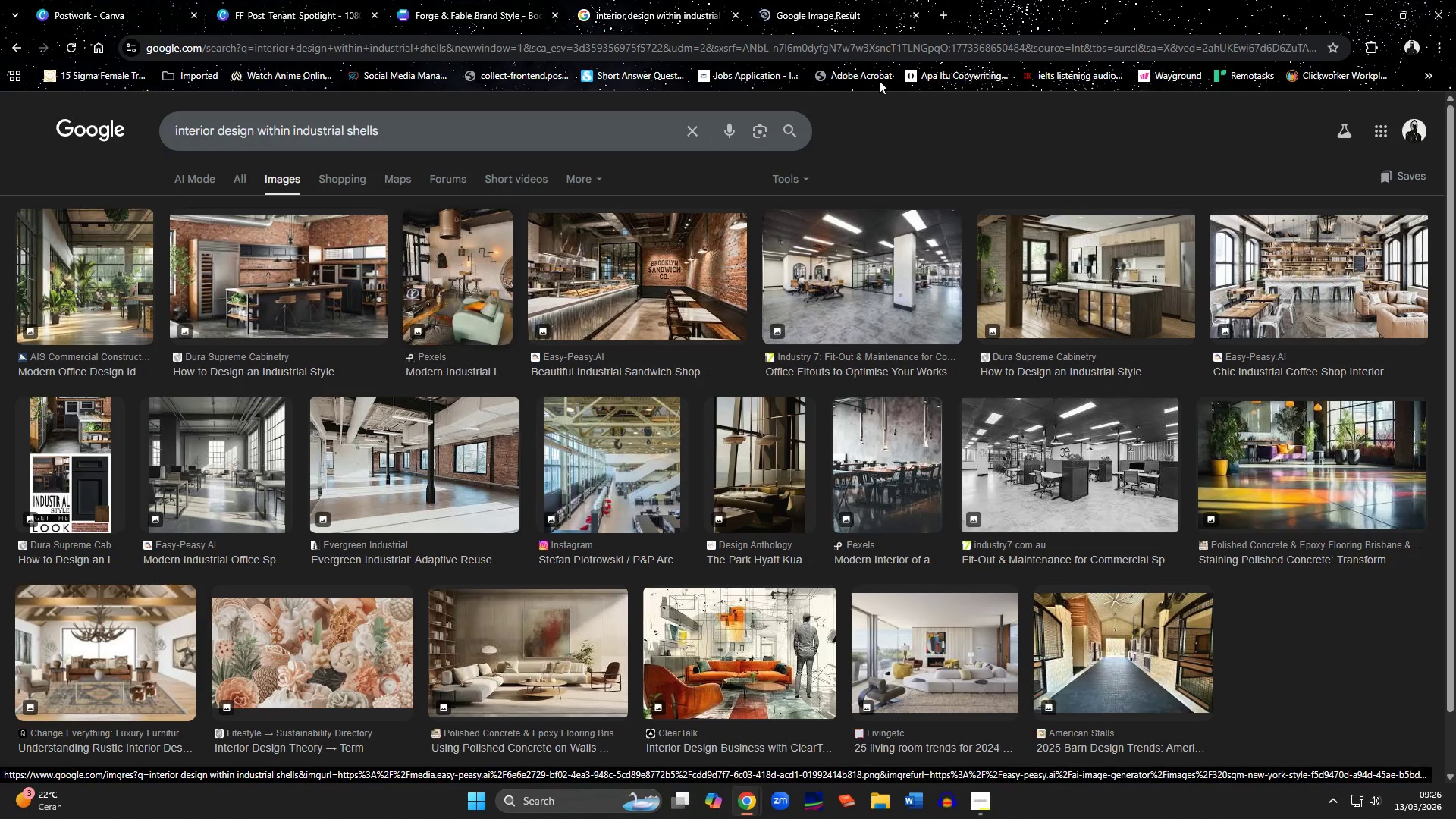 
left_click([814, 10])
 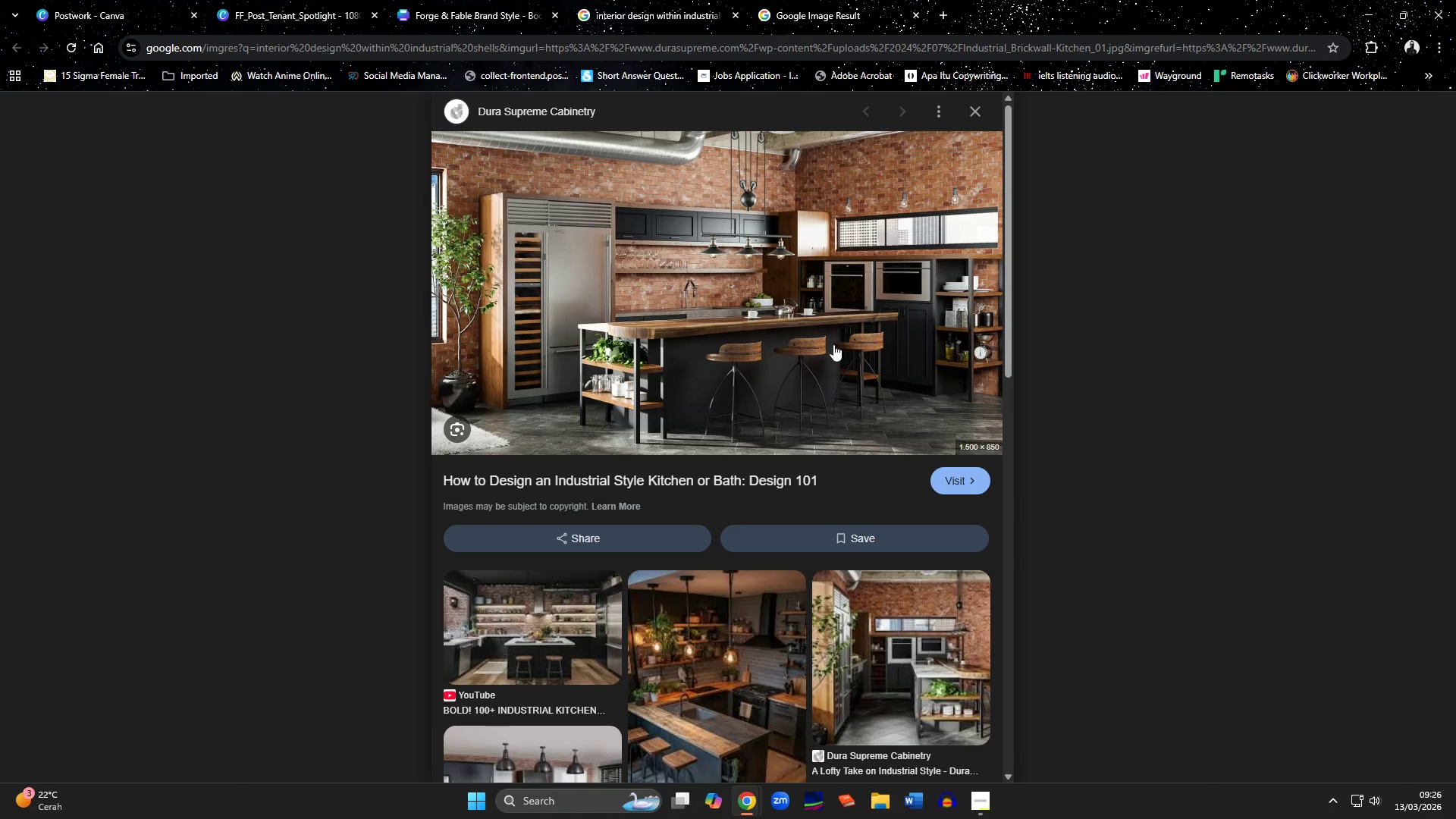 
right_click([683, 350])
 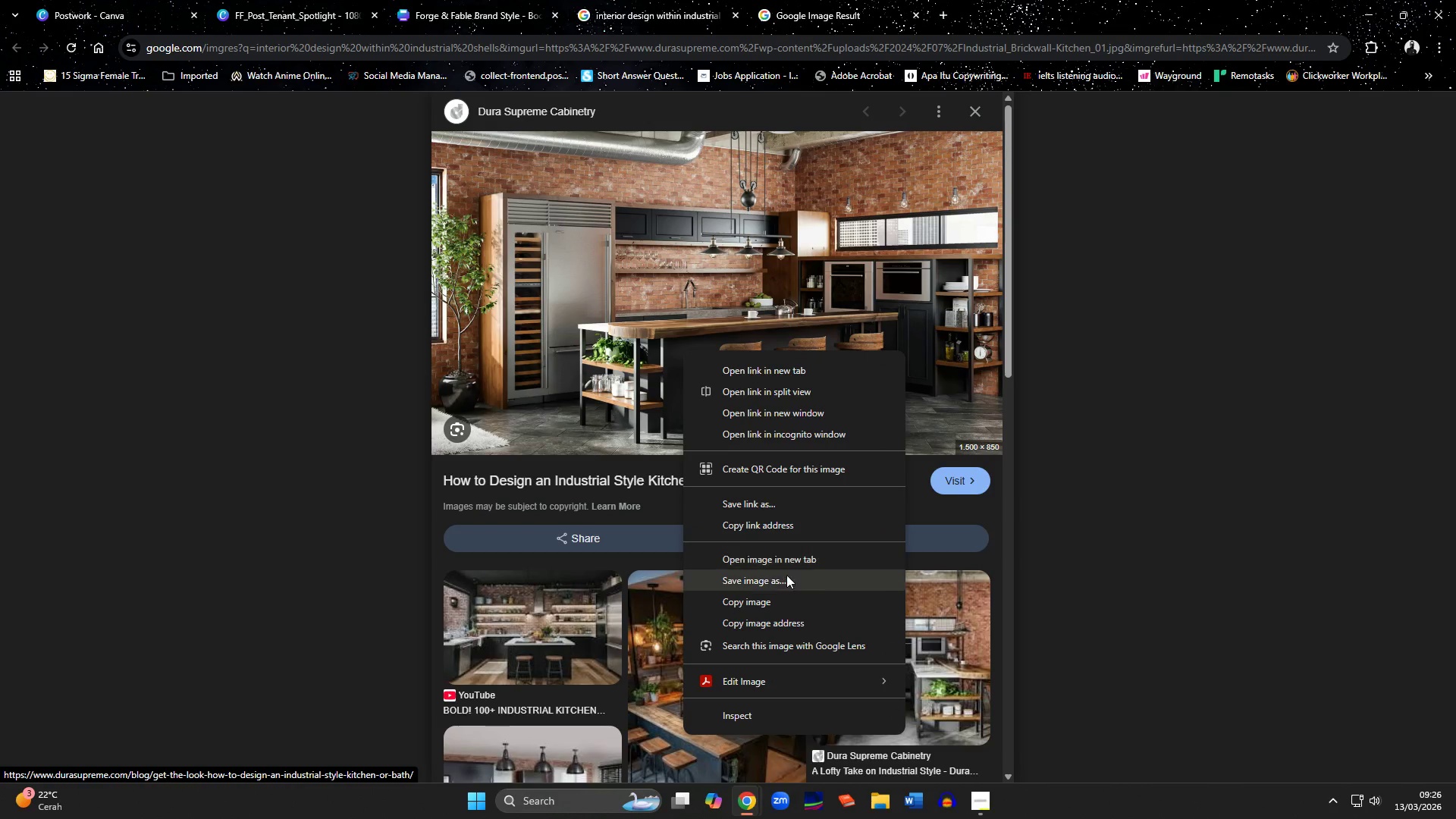 
left_click([785, 581])
 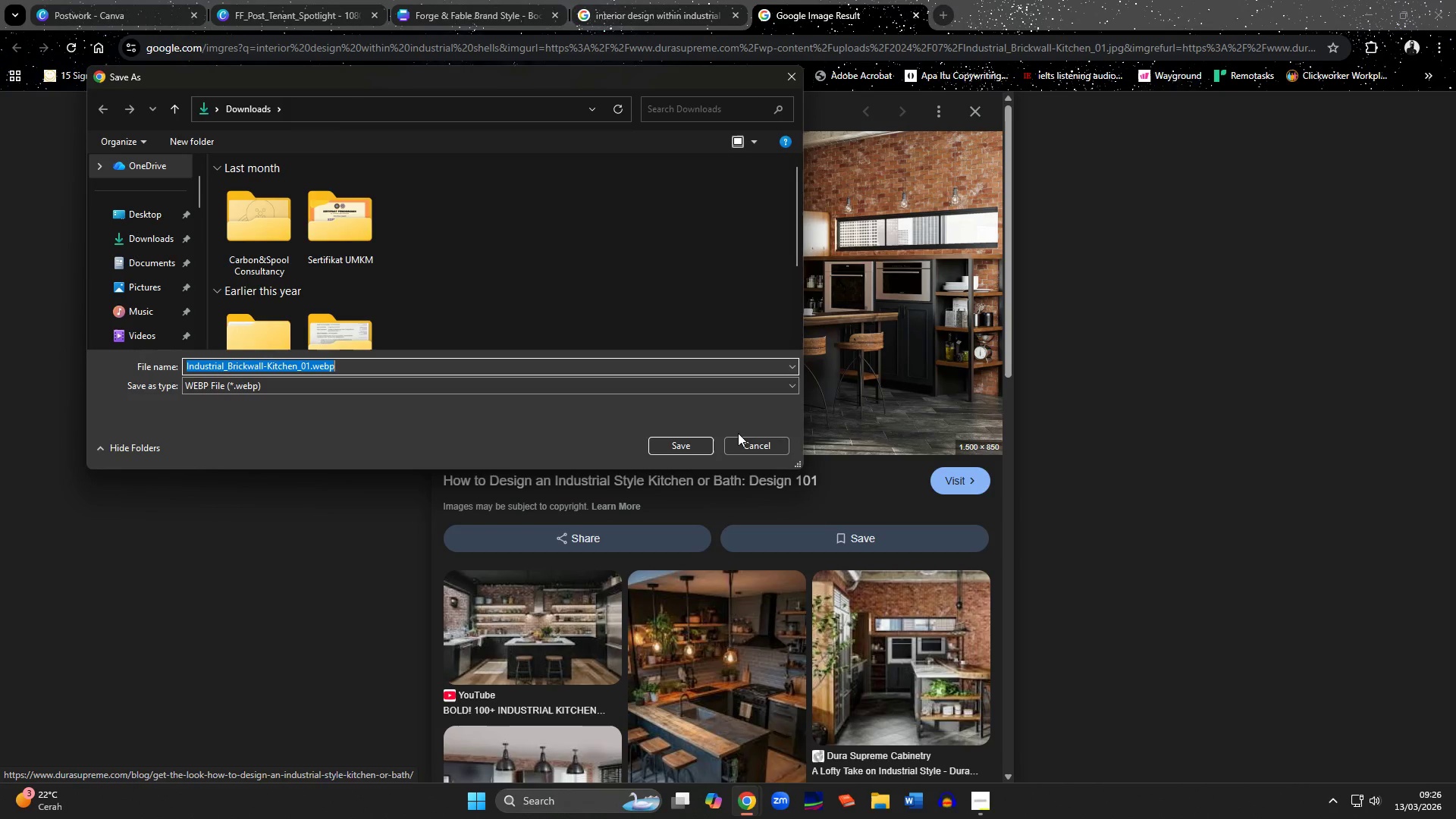 
left_click([758, 443])
 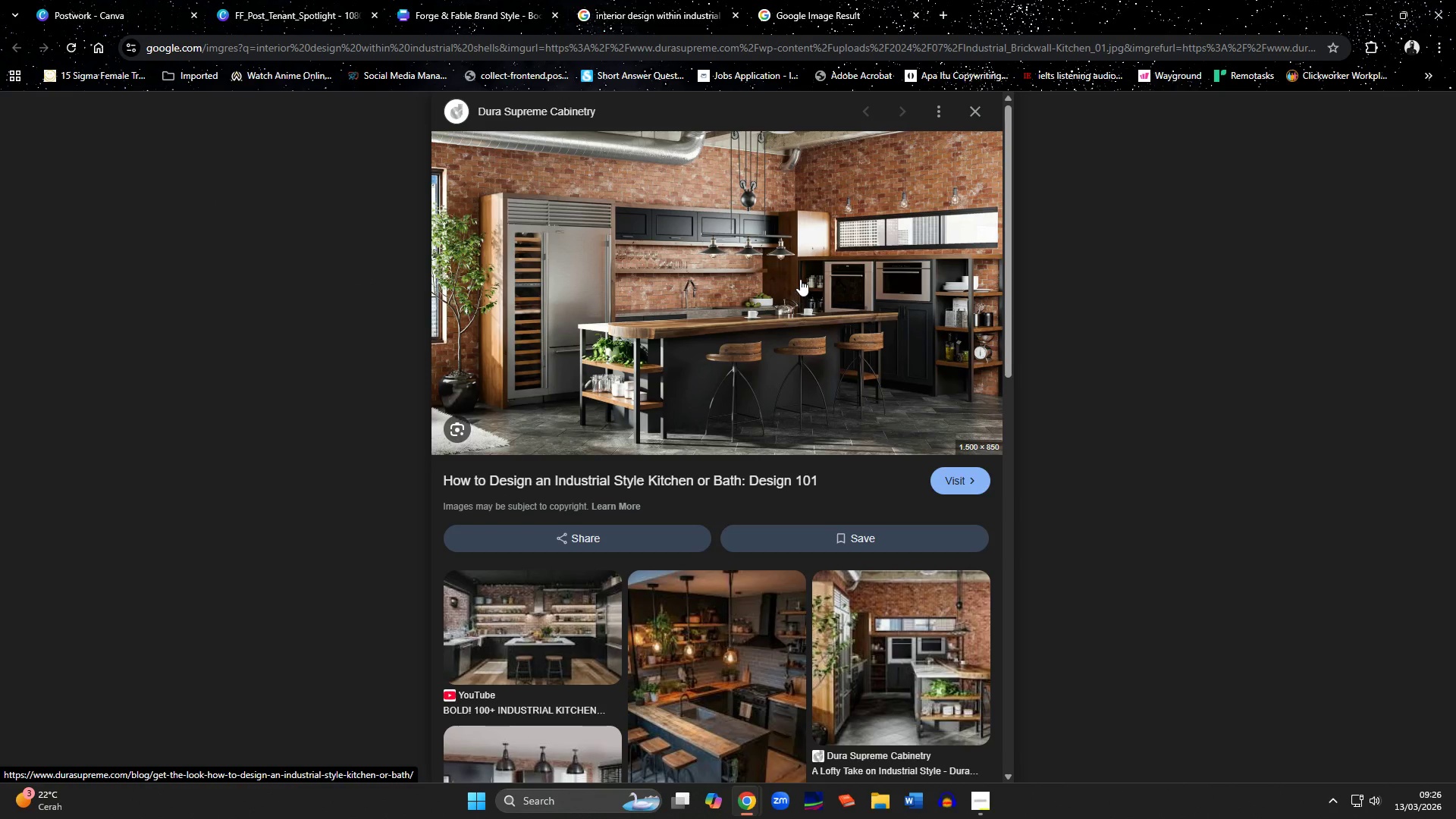 
left_click([800, 279])
 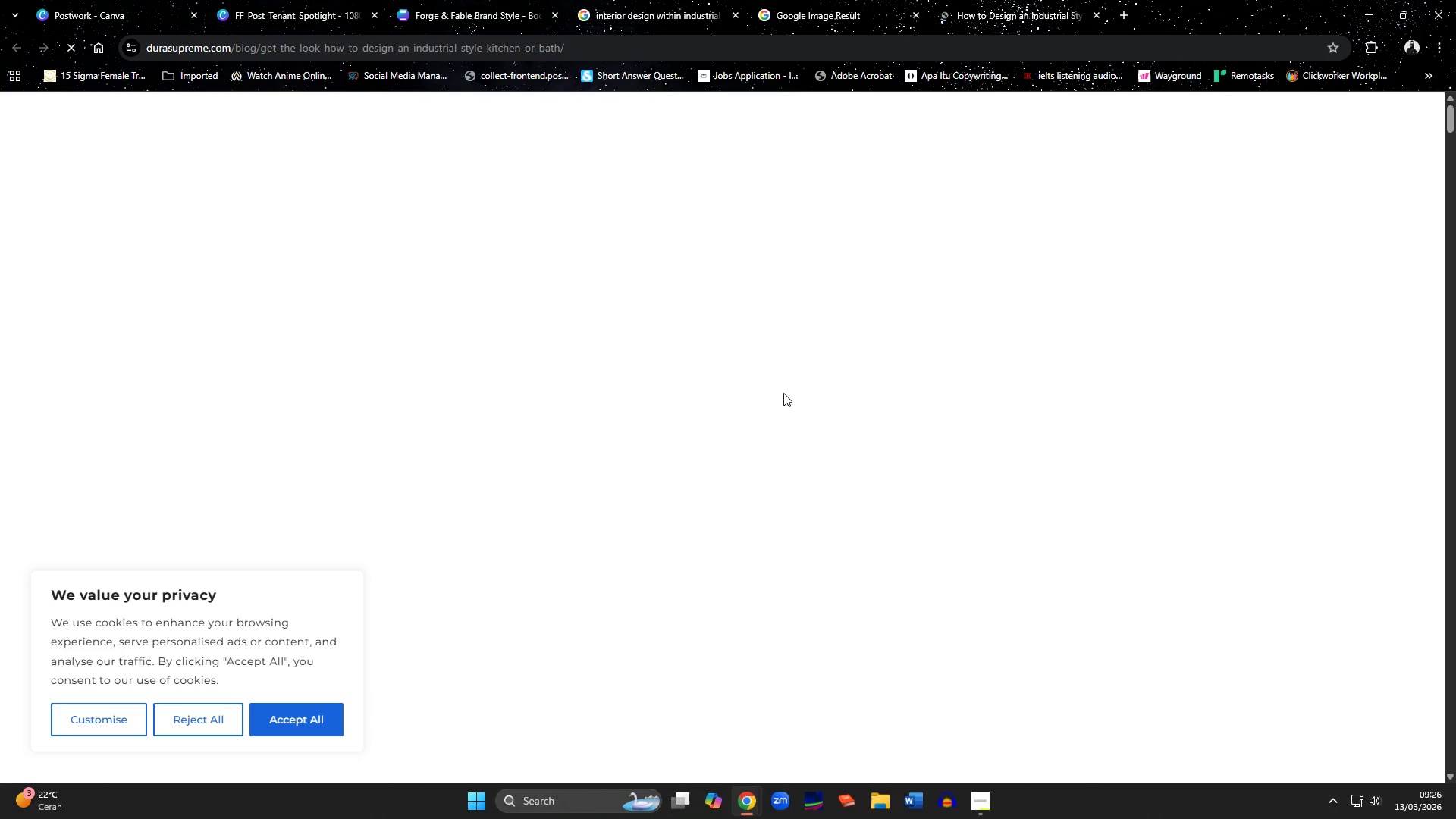 
wait(5.2)
 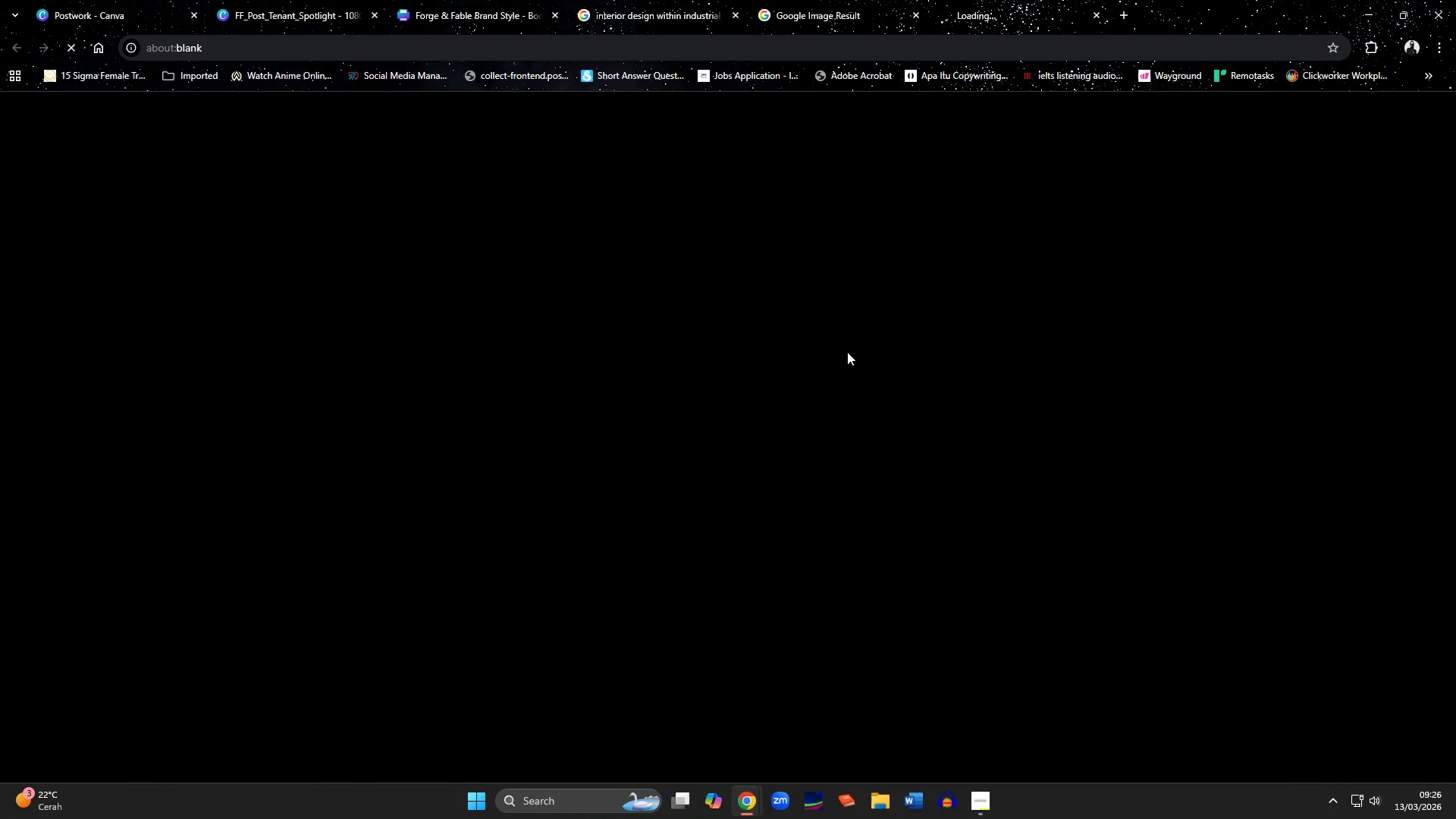 
left_click([299, 721])
 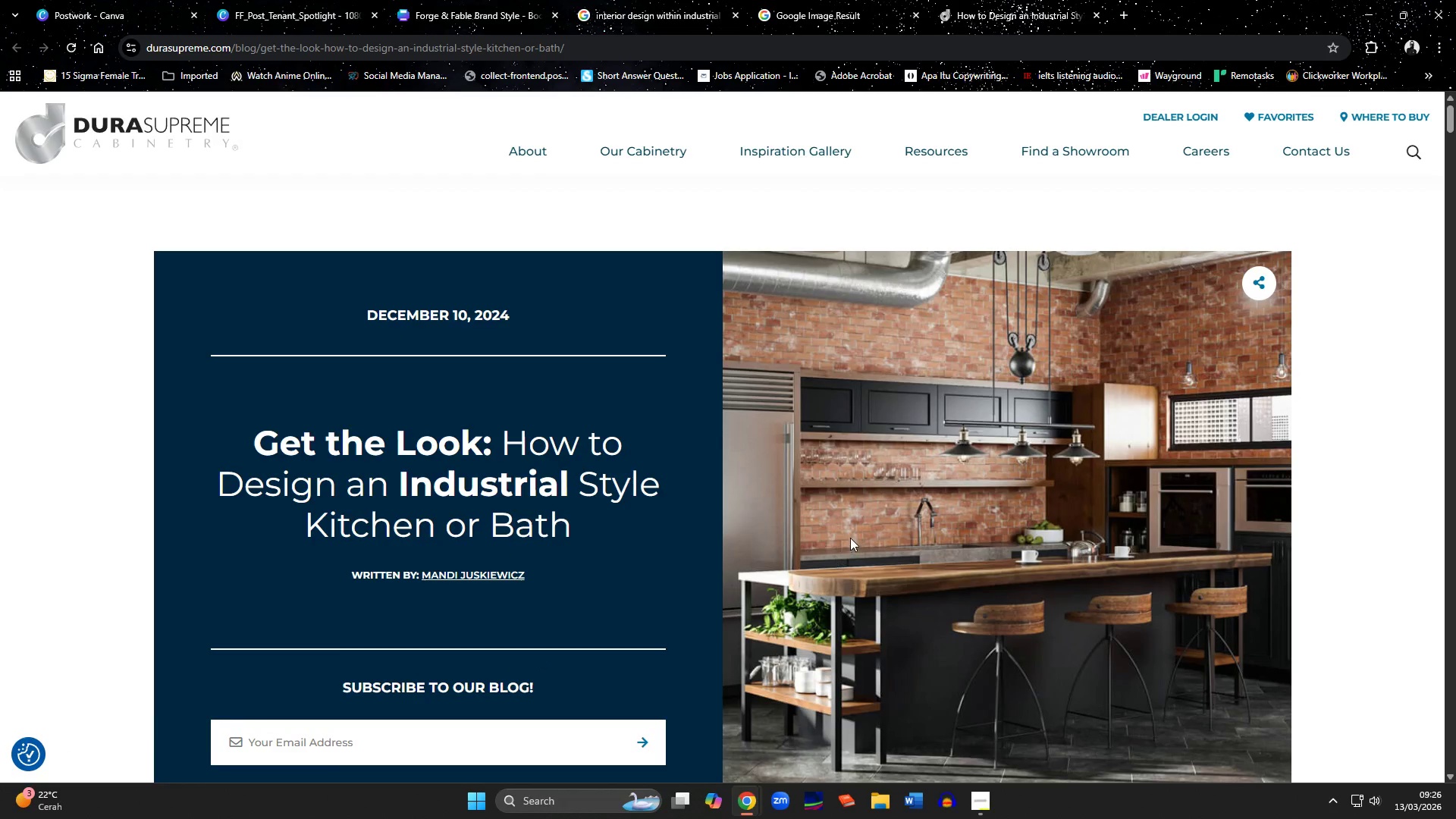 
scroll: coordinate [850, 538], scroll_direction: down, amount: 15.0
 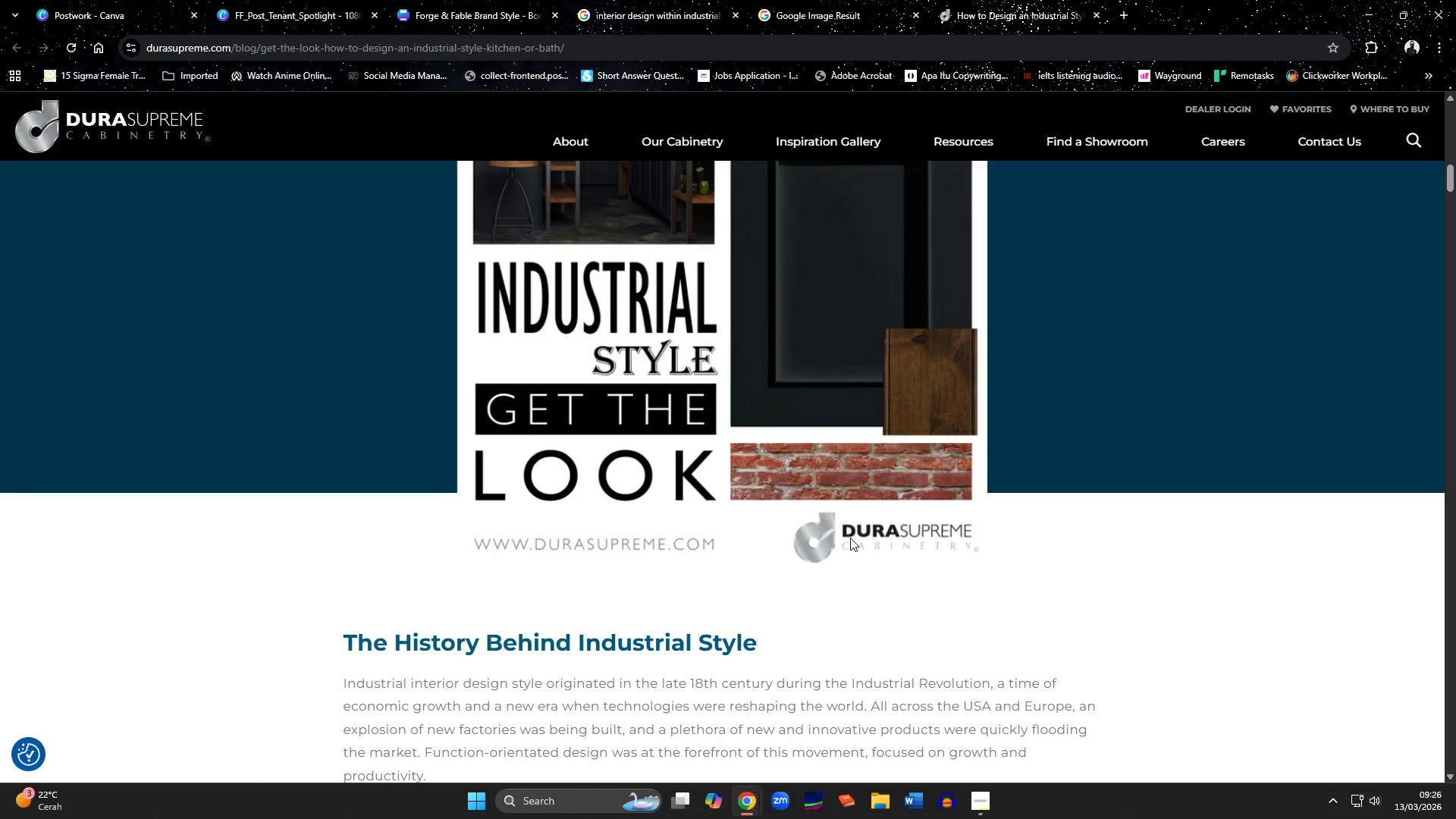 
scroll: coordinate [763, 525], scroll_direction: up, amount: 18.0
 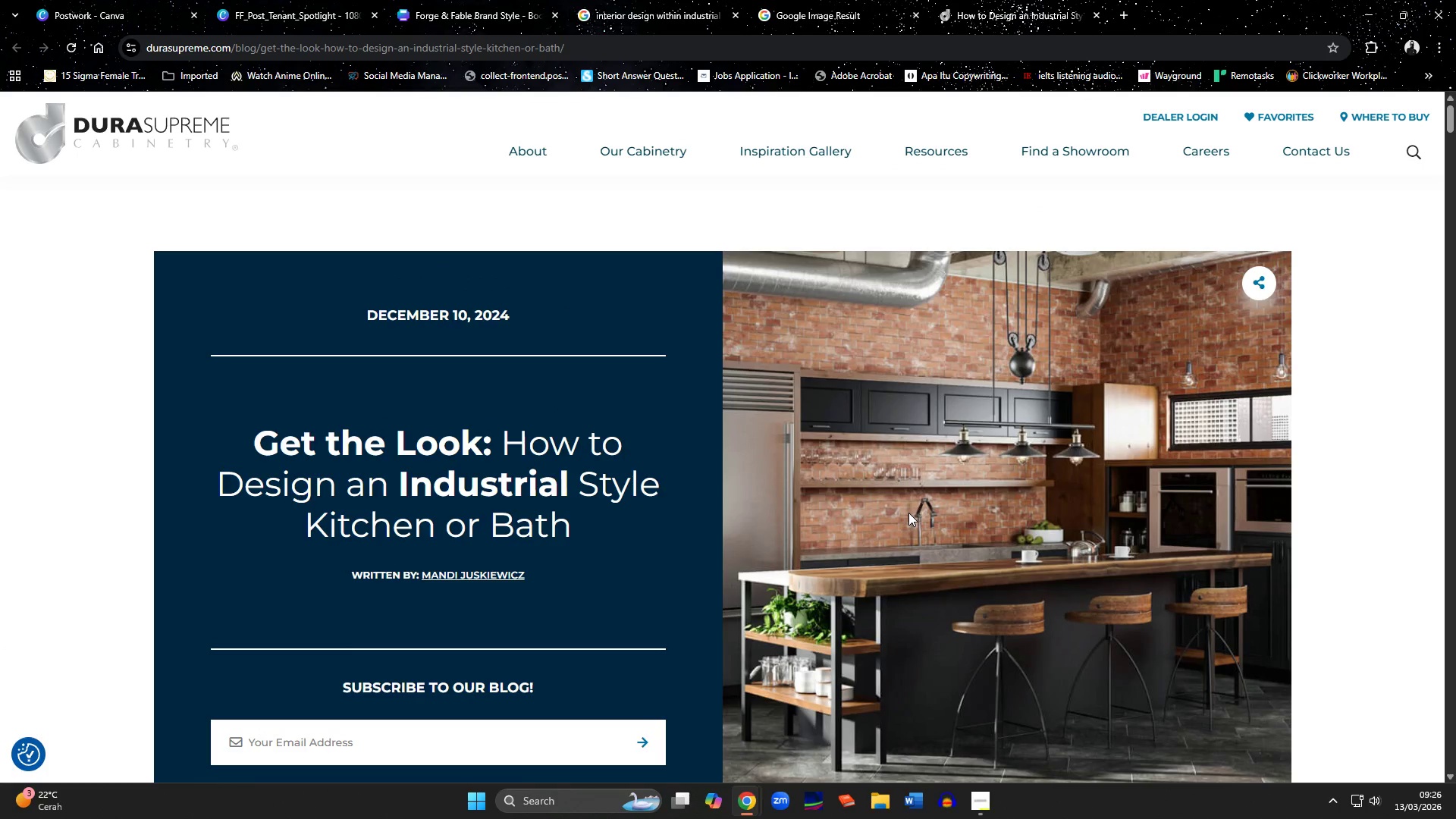 
scroll: coordinate [908, 513], scroll_direction: down, amount: 6.0
 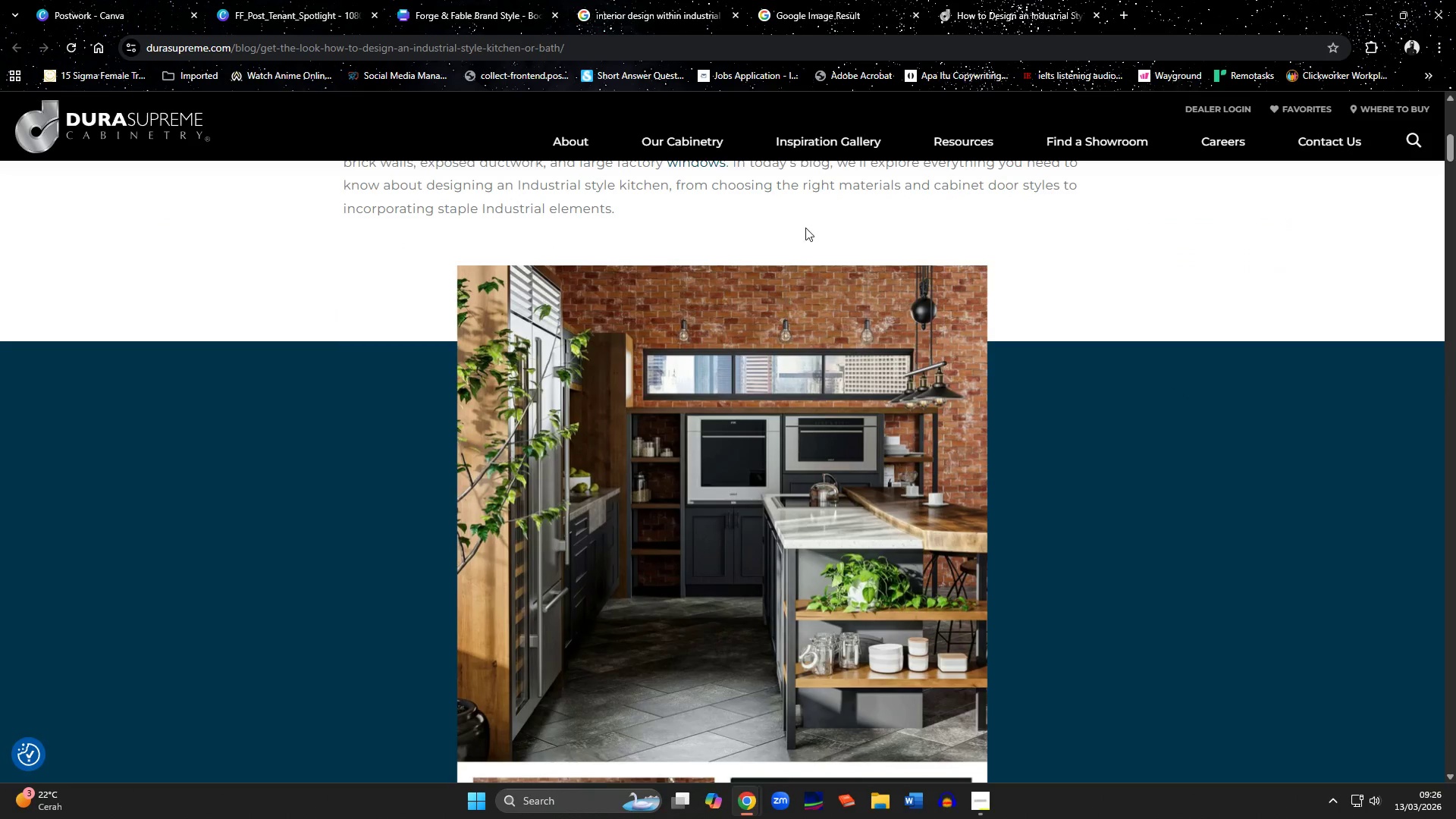 
left_click([842, 0])
 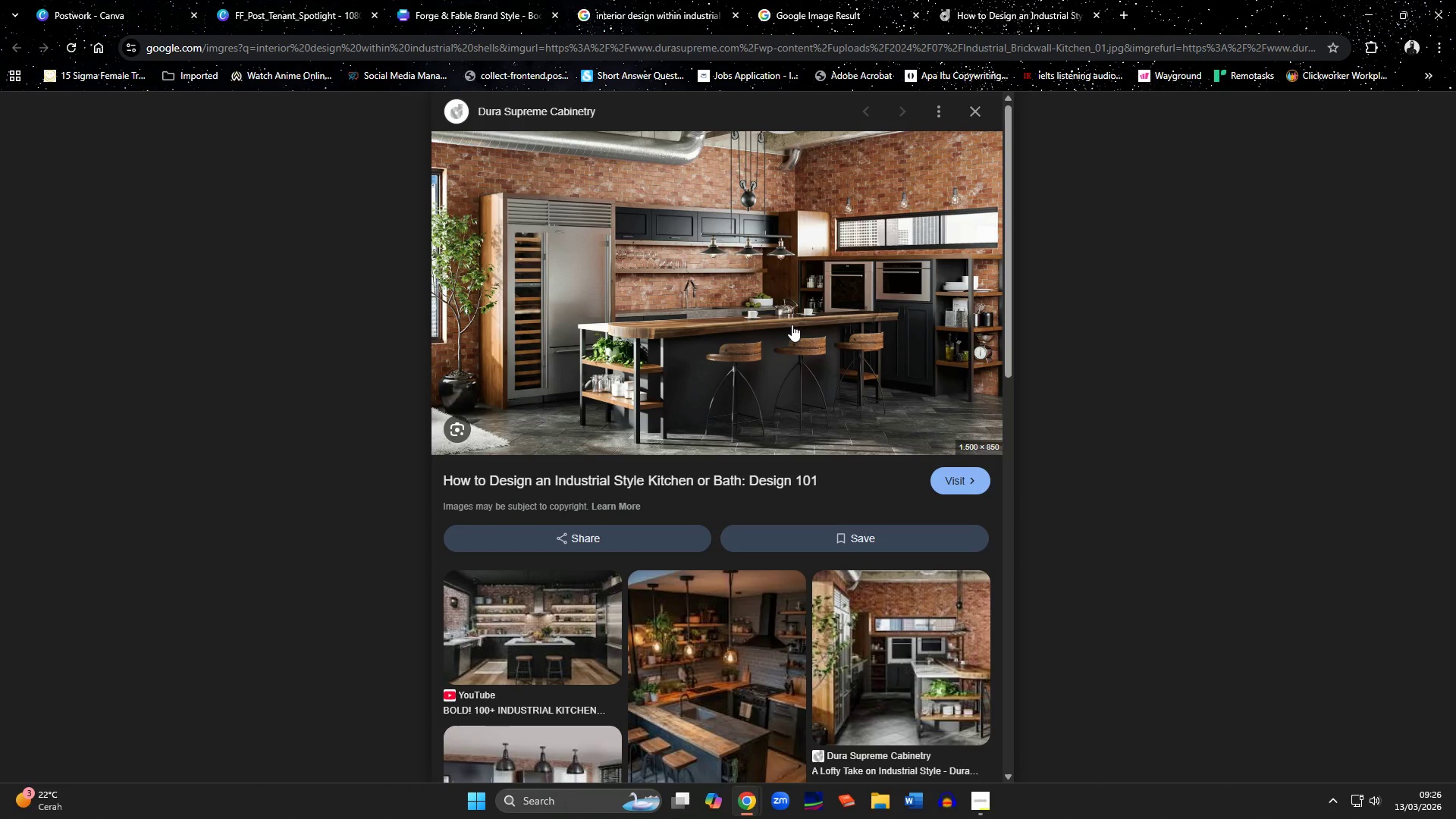 
right_click([792, 325])
 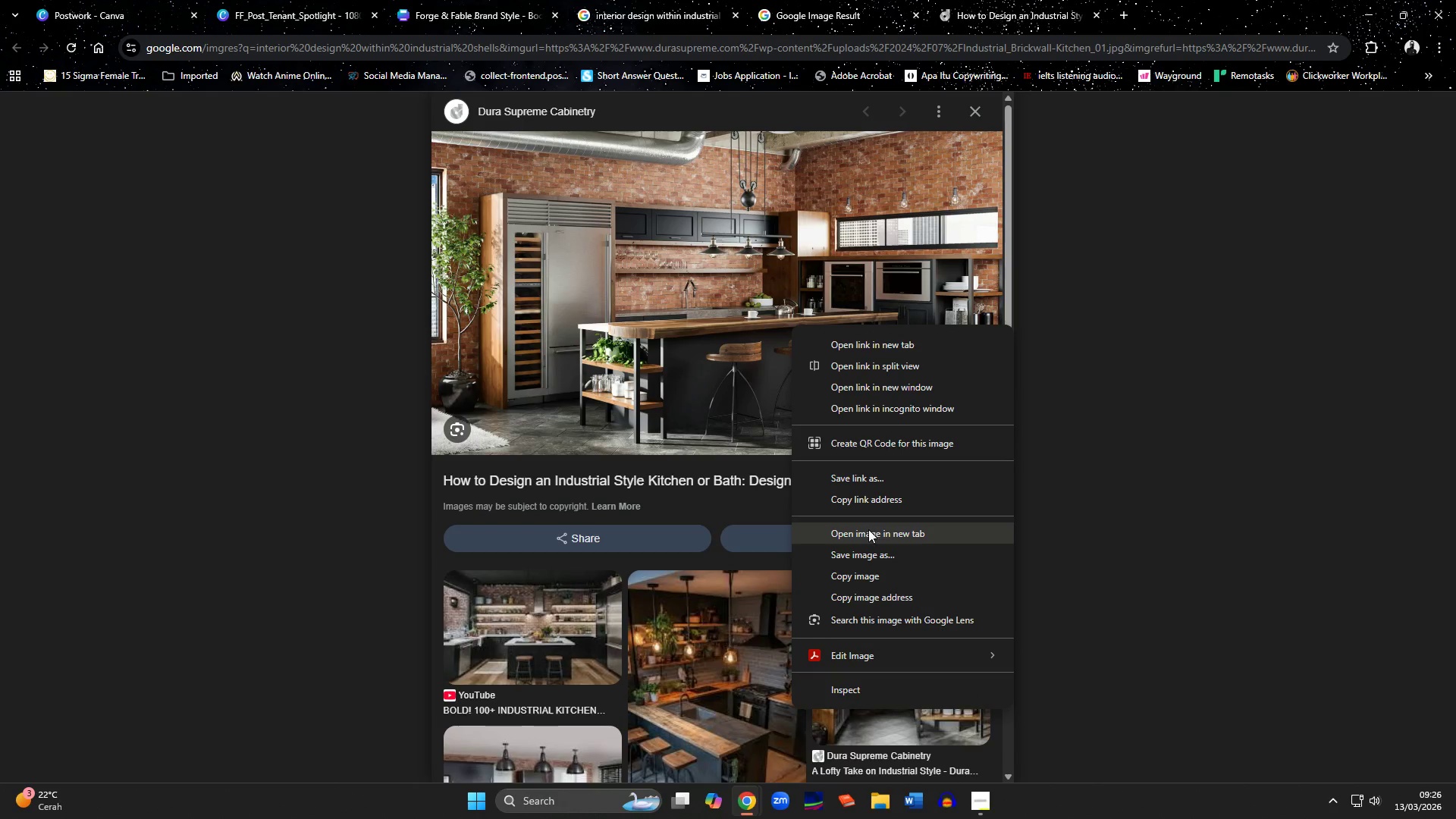 
left_click([868, 532])
 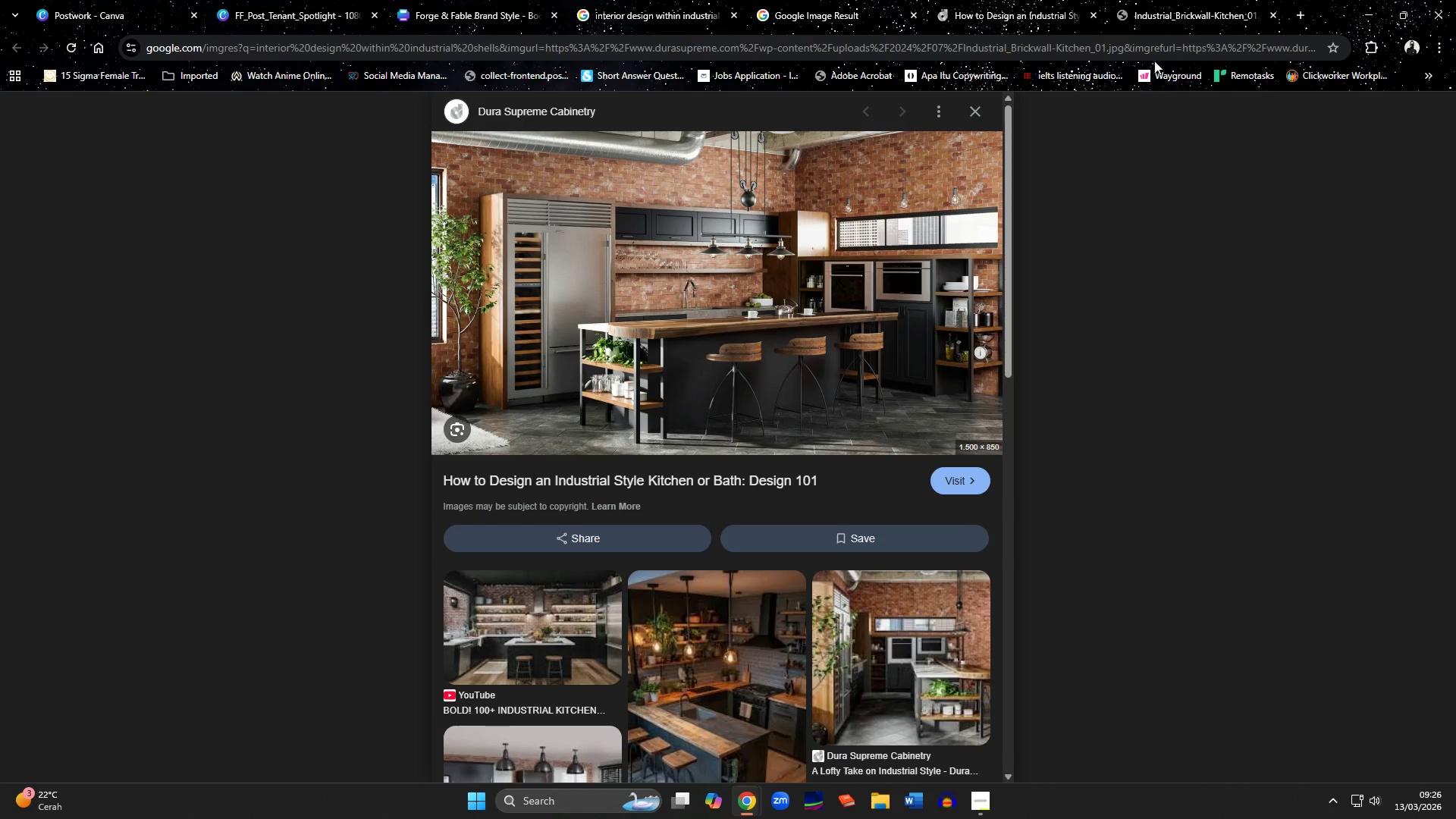 
left_click([1160, 24])
 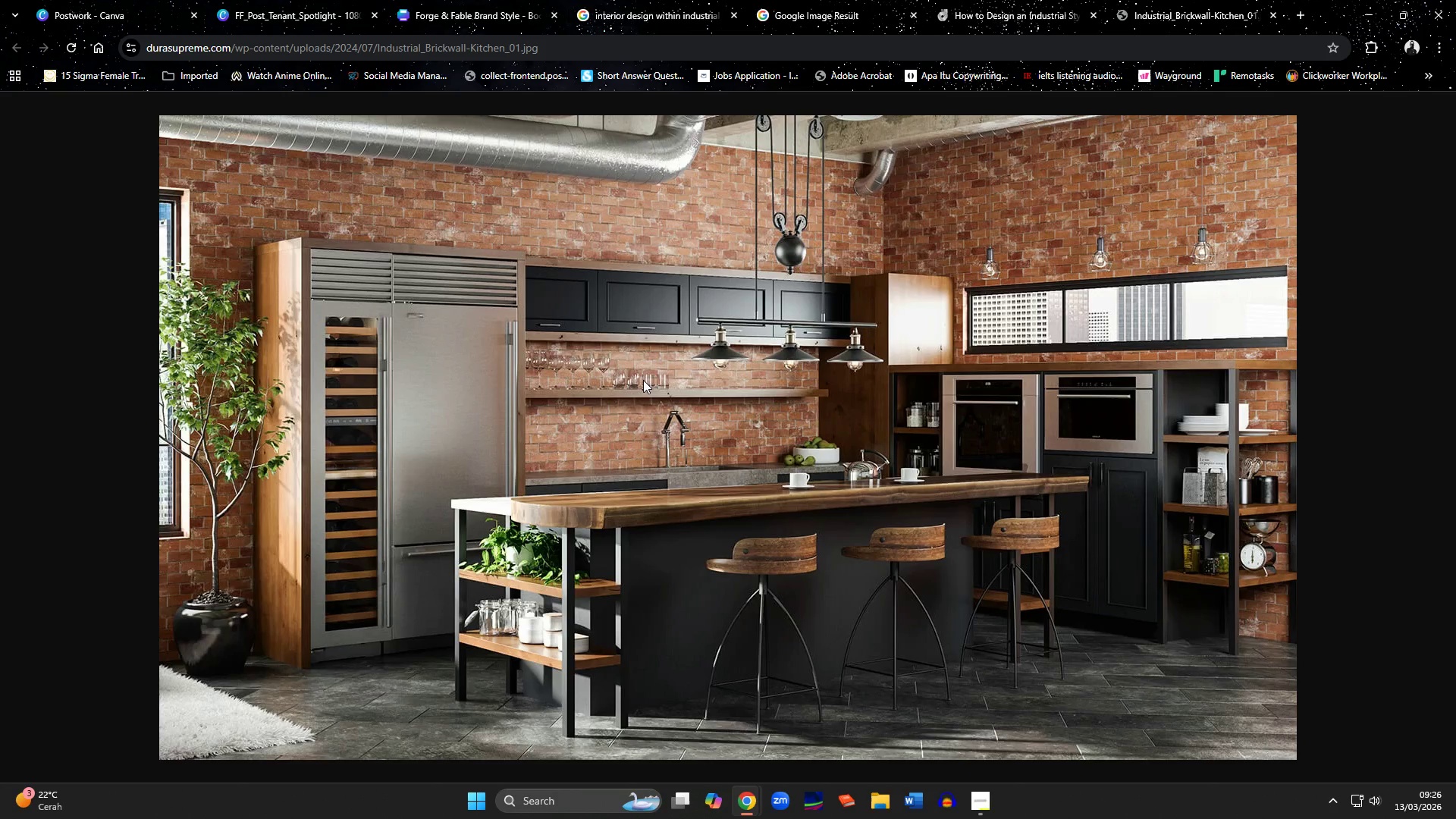 
right_click([642, 381])
 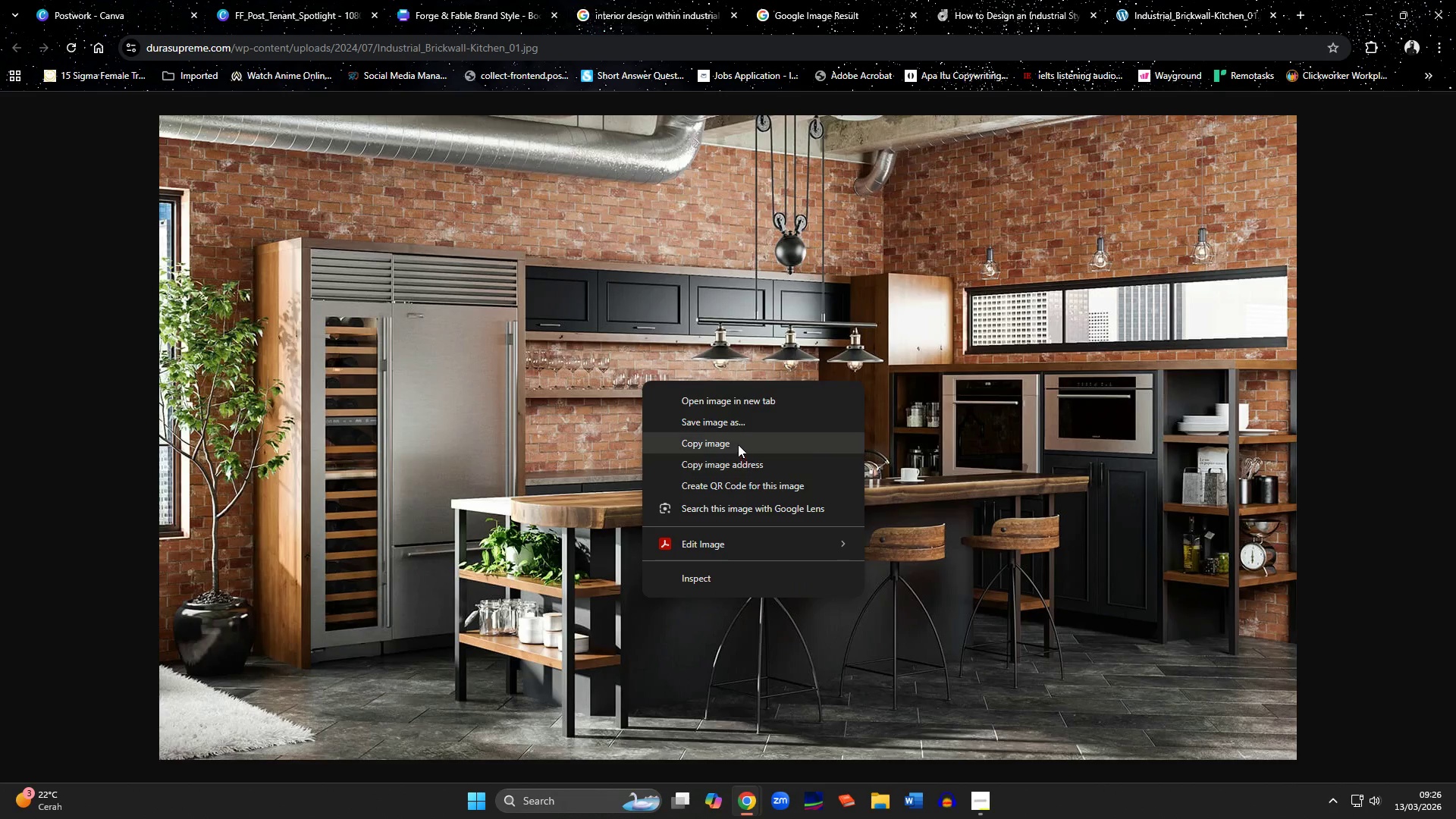 
left_click([734, 425])
 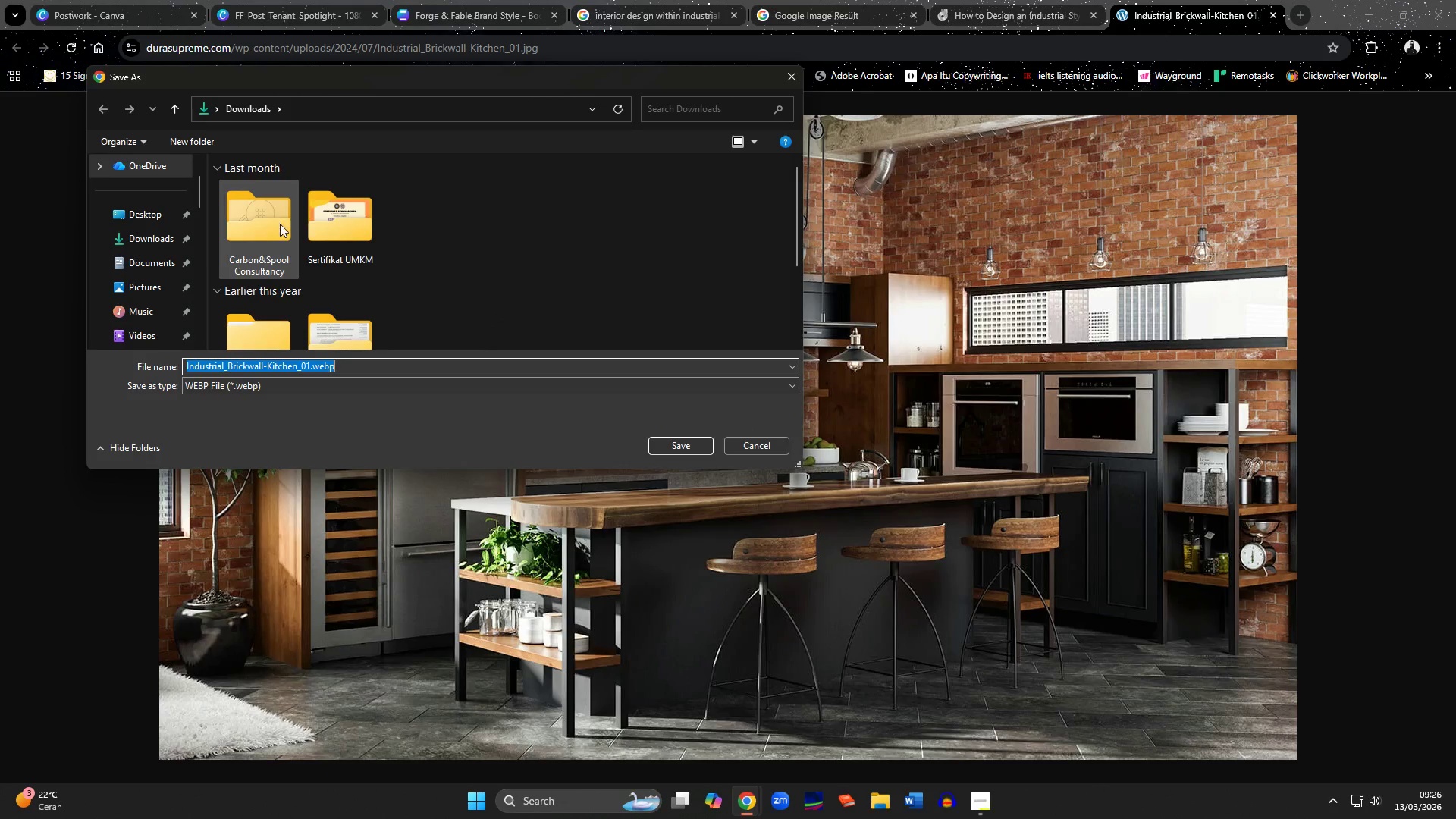 
wait(8.16)
 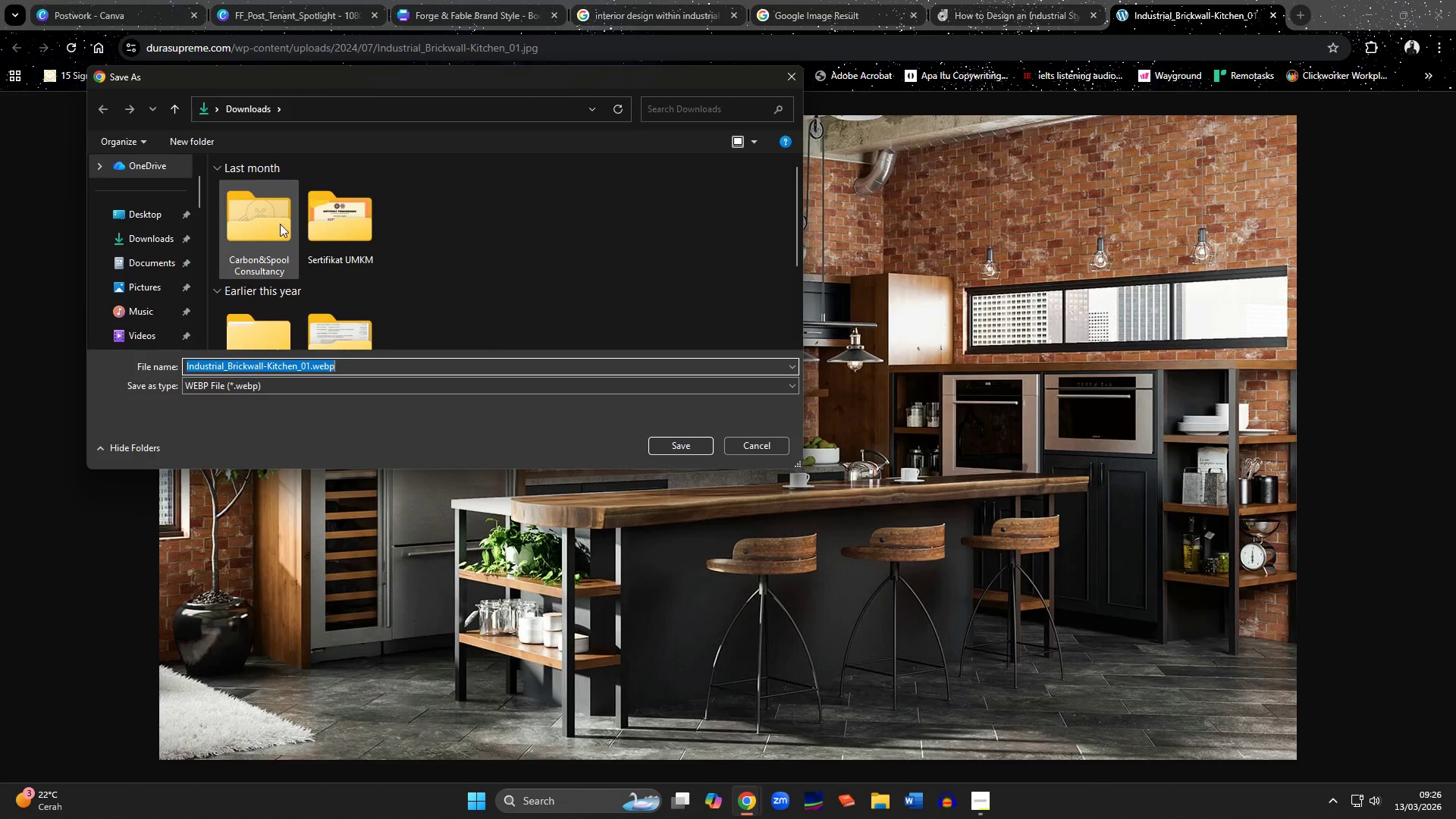 
left_click([680, 443])
 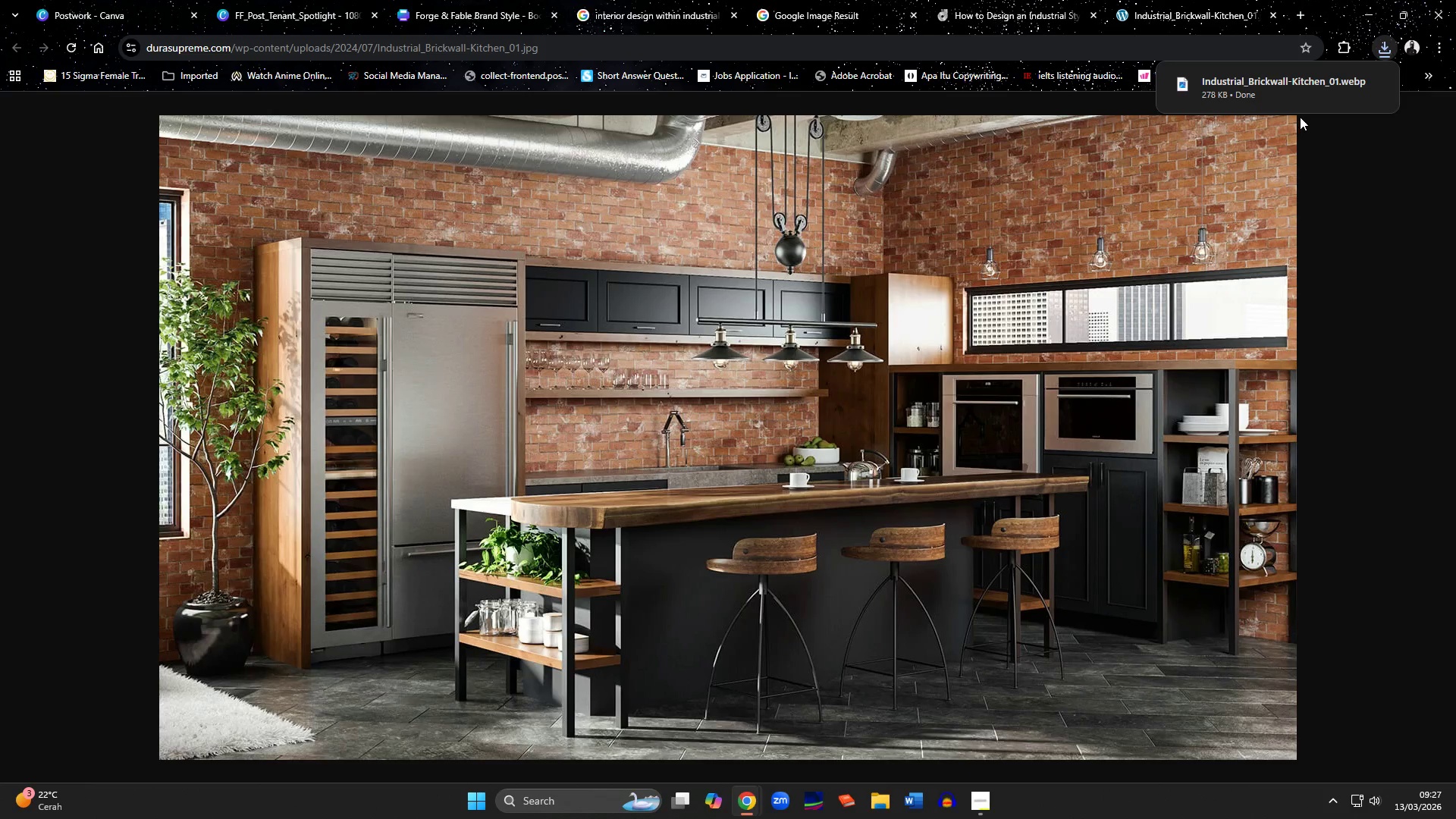 
left_click([1353, 86])
 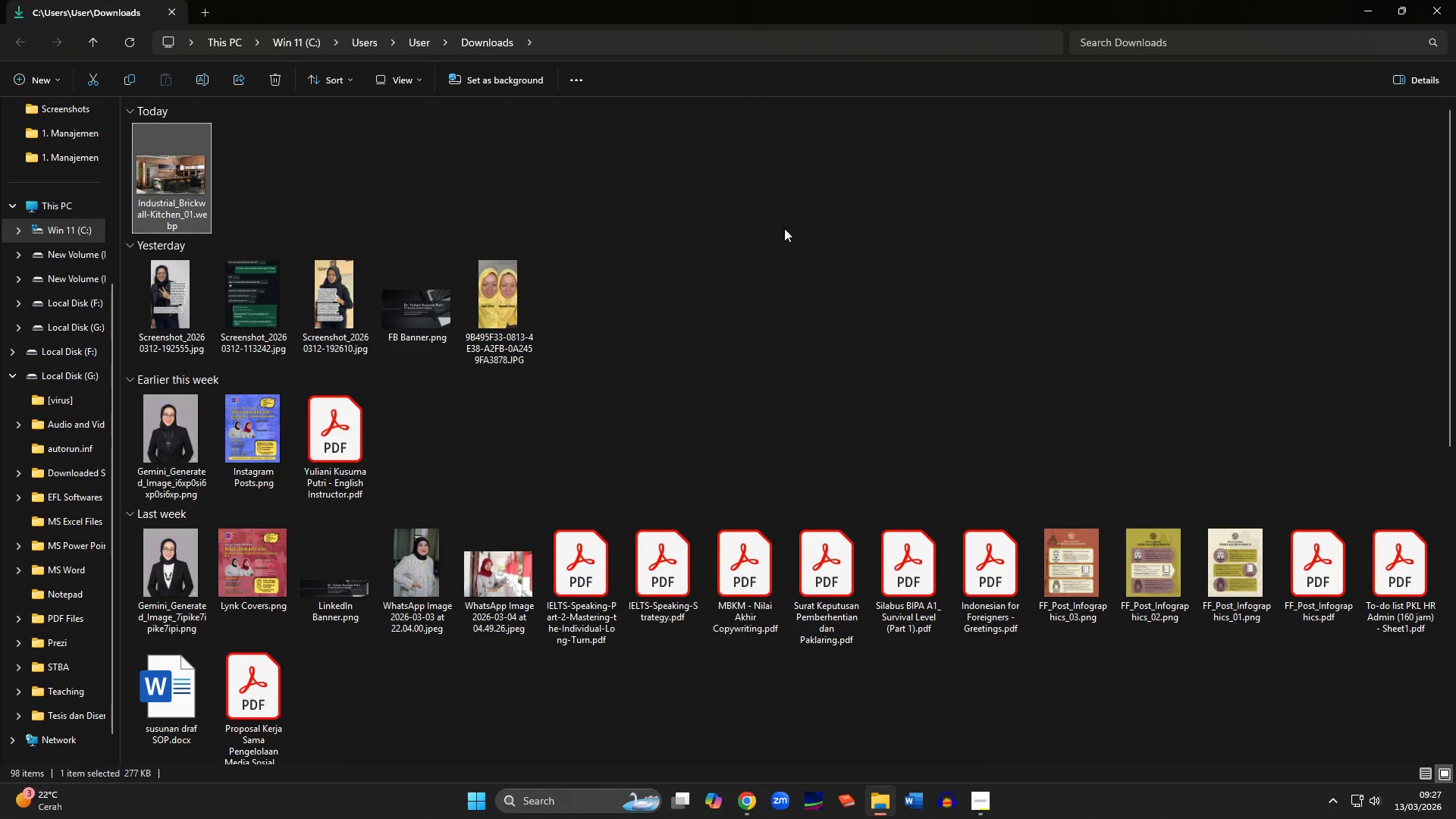 
left_click_drag(start_coordinate=[151, 187], to_coordinate=[189, 428])
 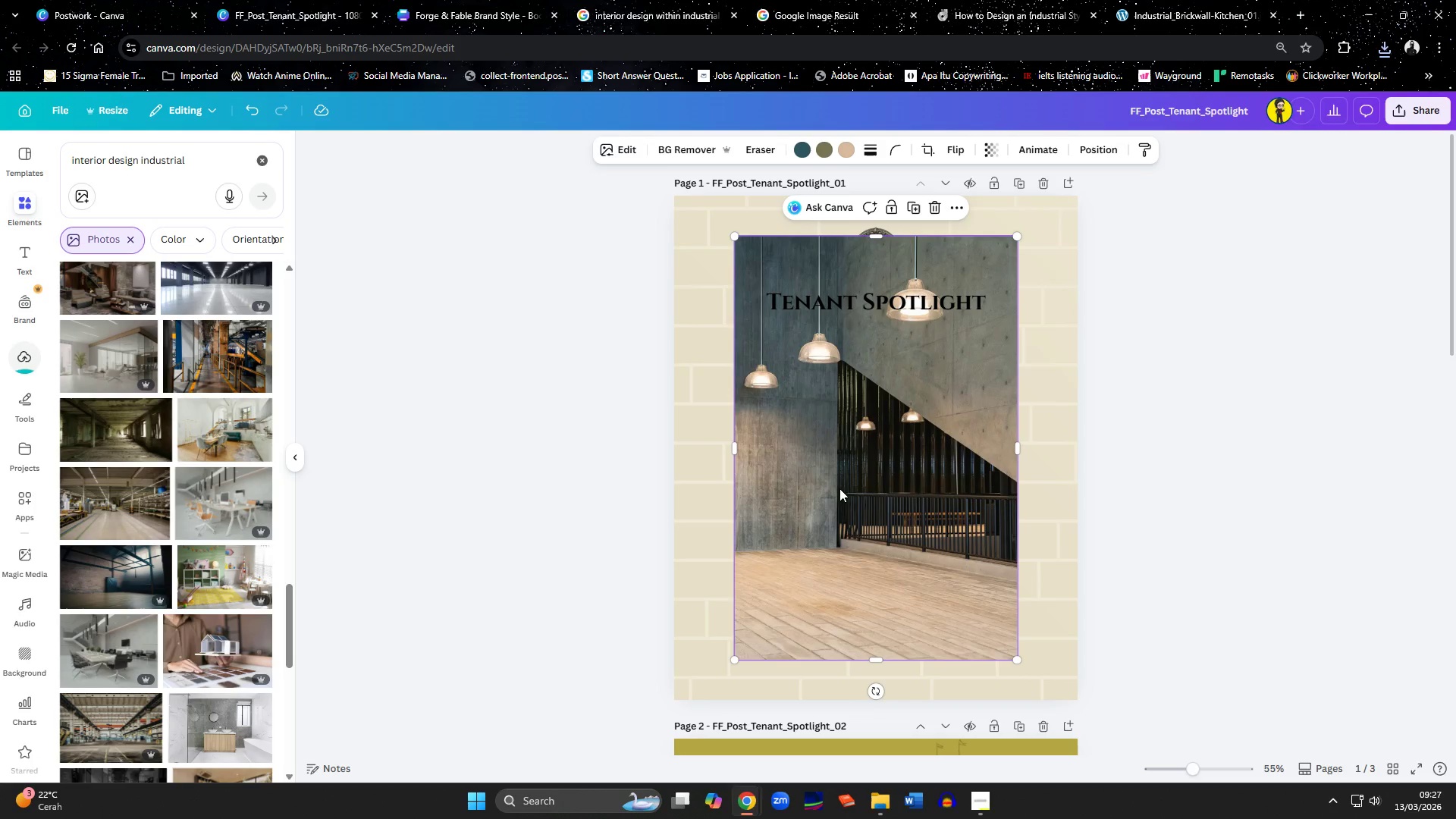 
left_click([851, 493])
 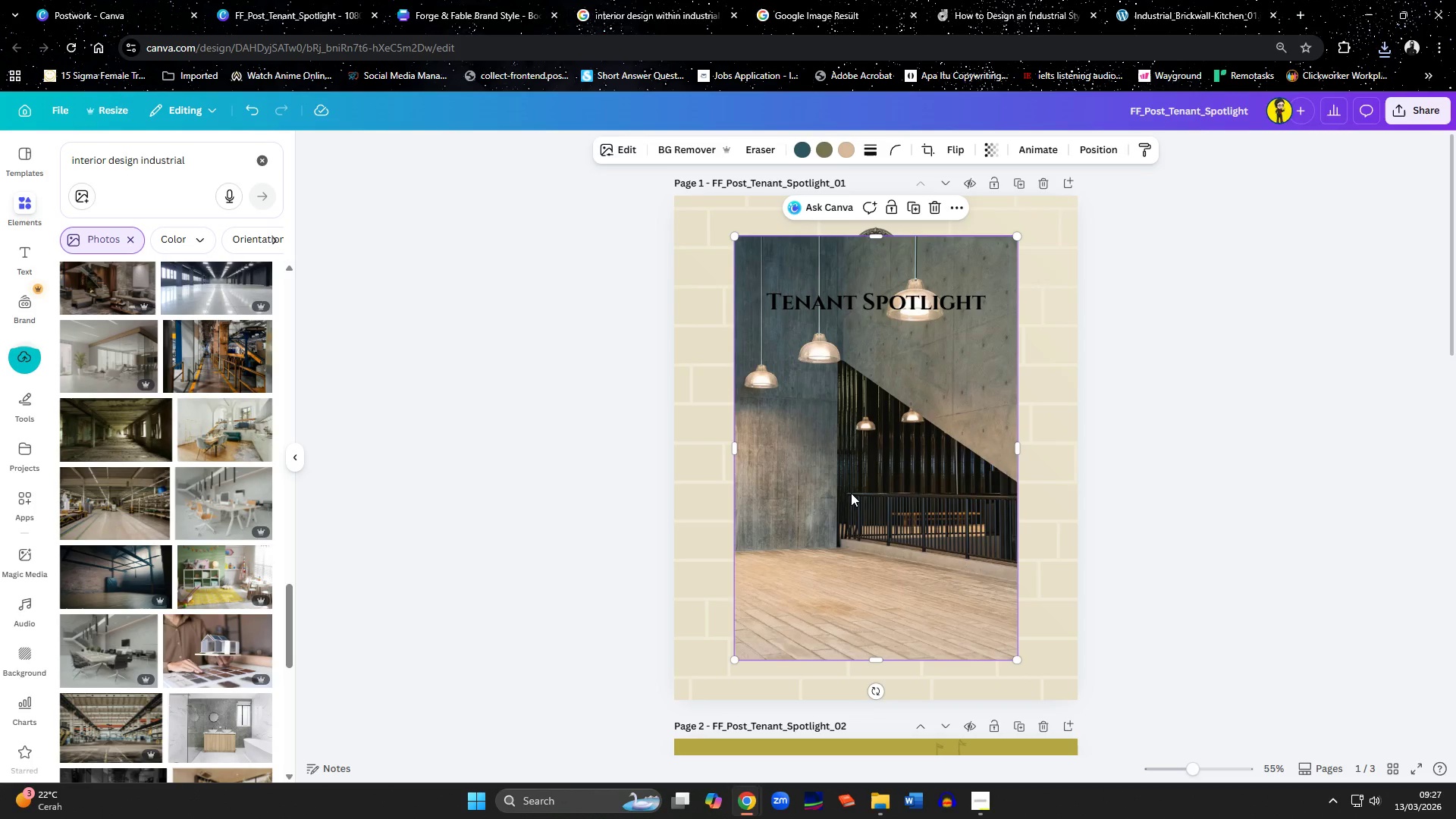 
key(Delete)
 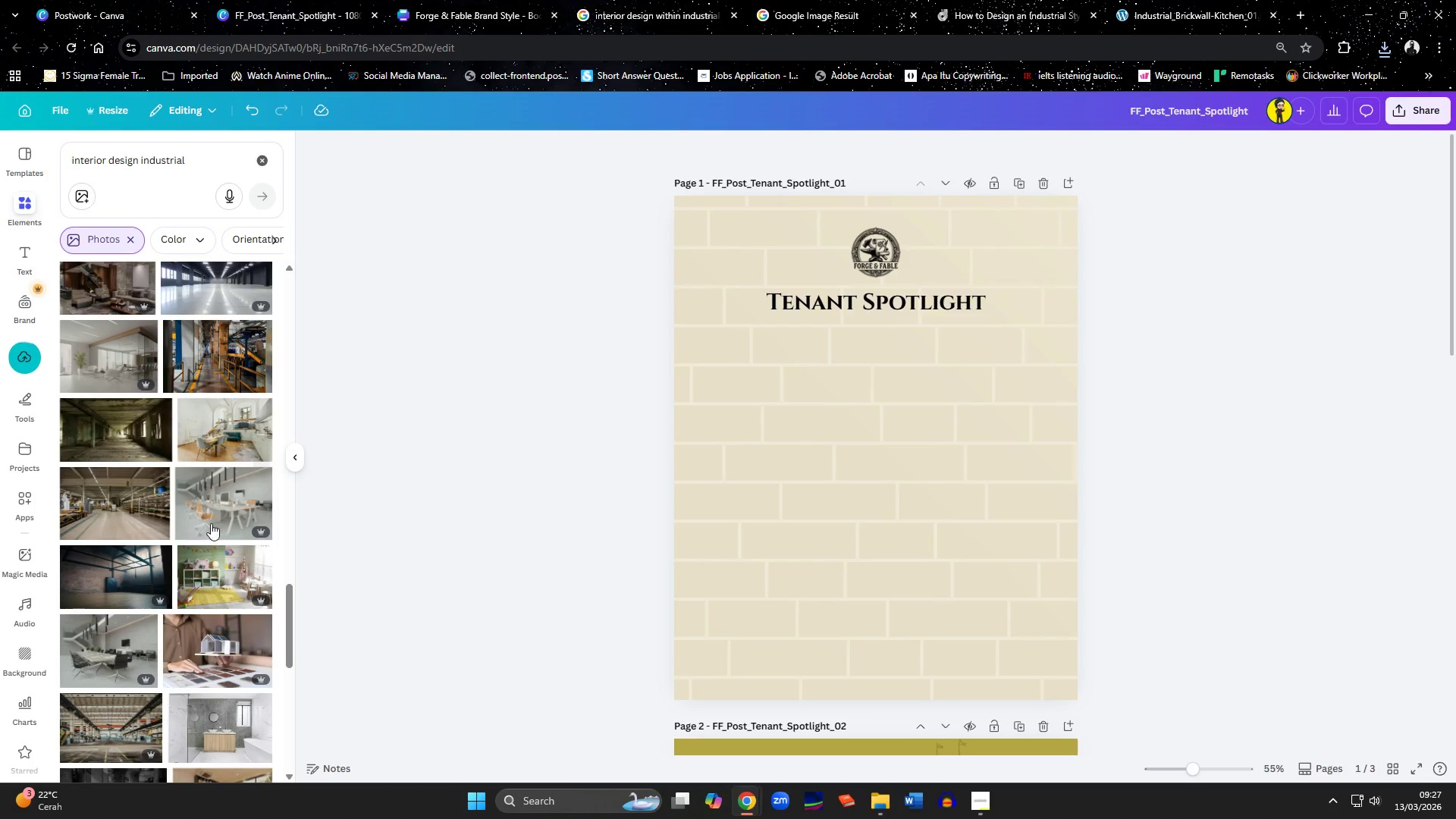 
scroll: coordinate [208, 522], scroll_direction: down, amount: 5.0
 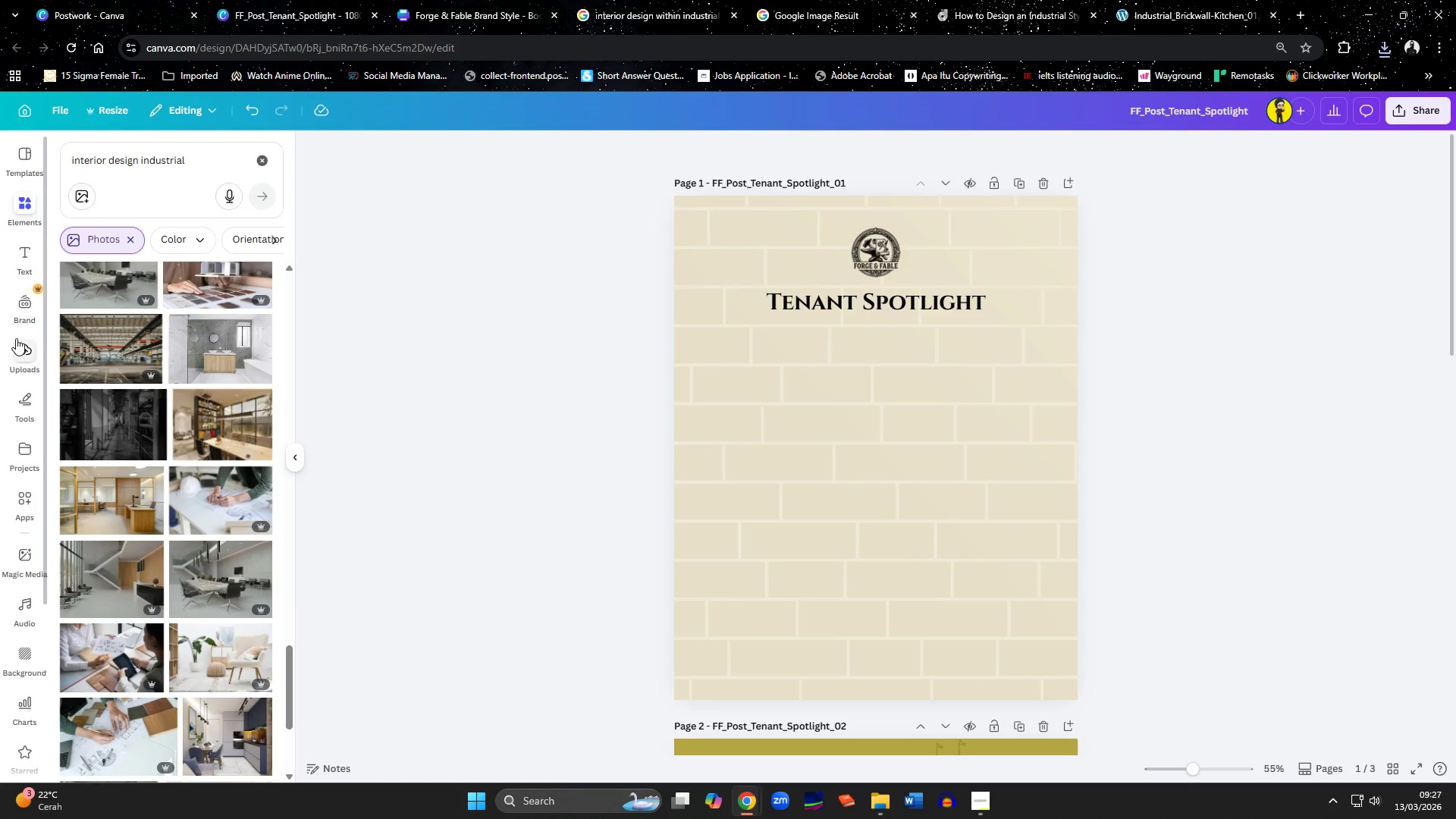 
left_click([22, 359])
 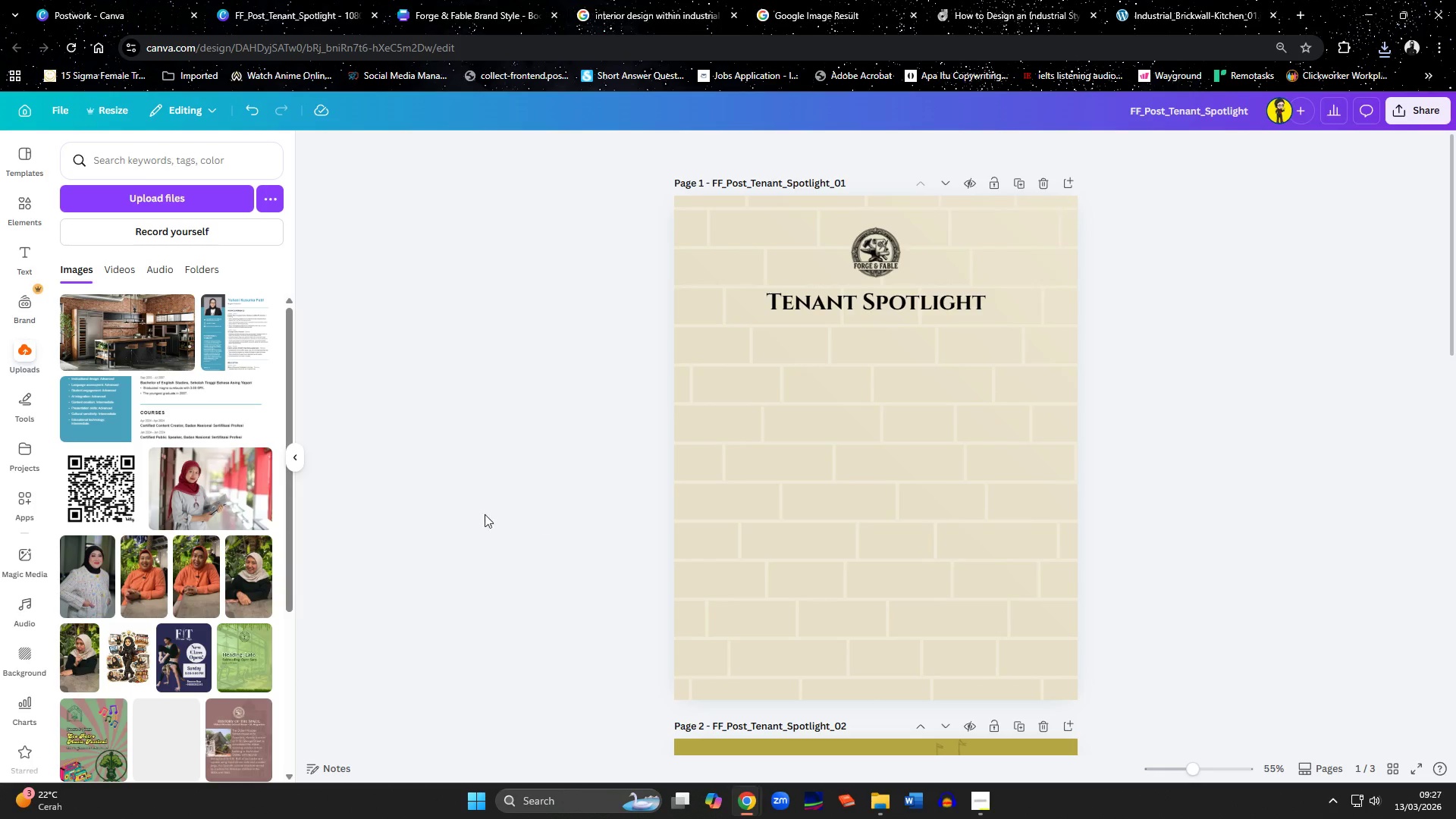 
left_click([114, 331])
 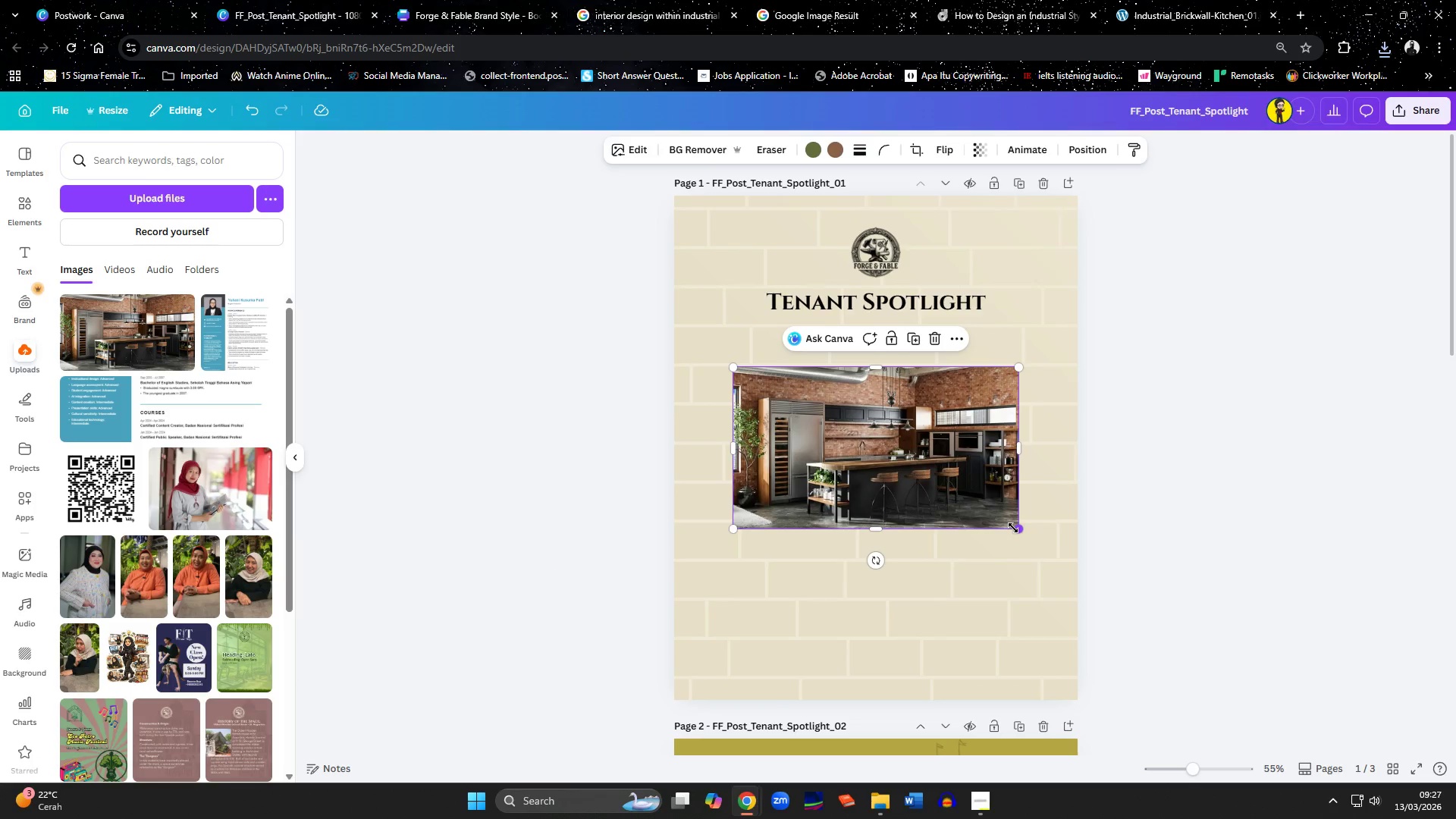 
left_click_drag(start_coordinate=[881, 491], to_coordinate=[847, 476])
 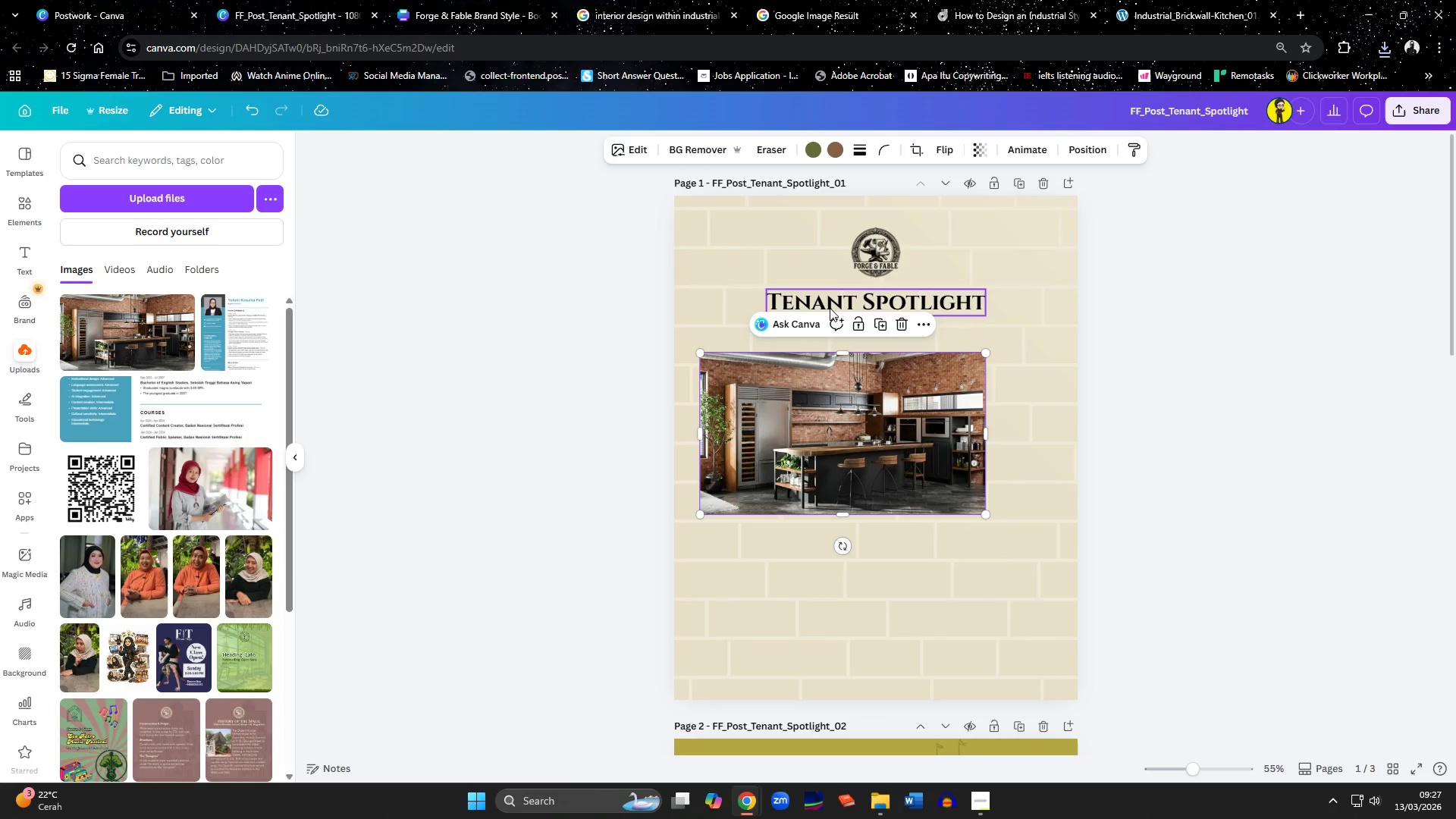 
left_click([830, 303])
 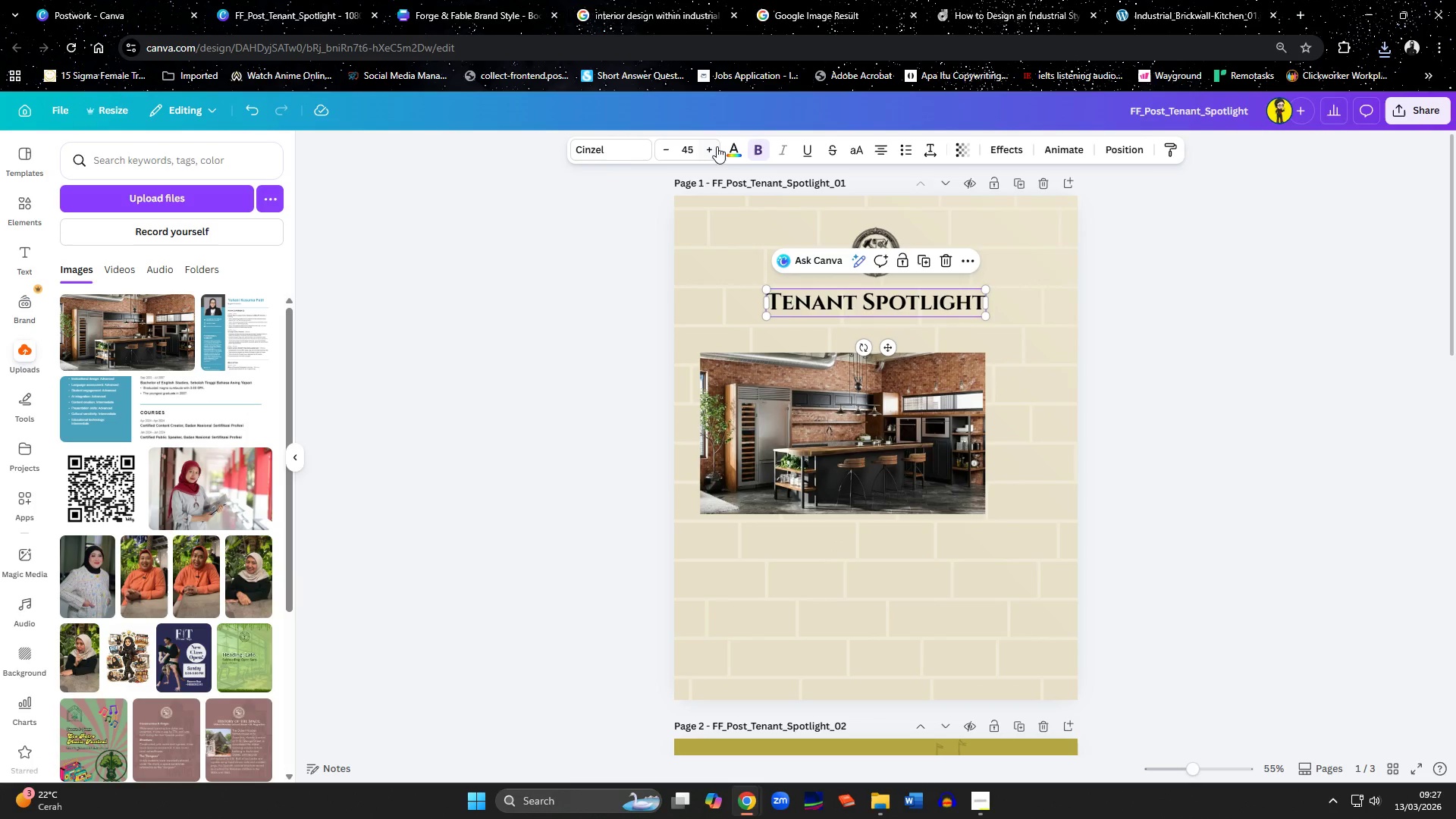 
double_click([715, 146])
 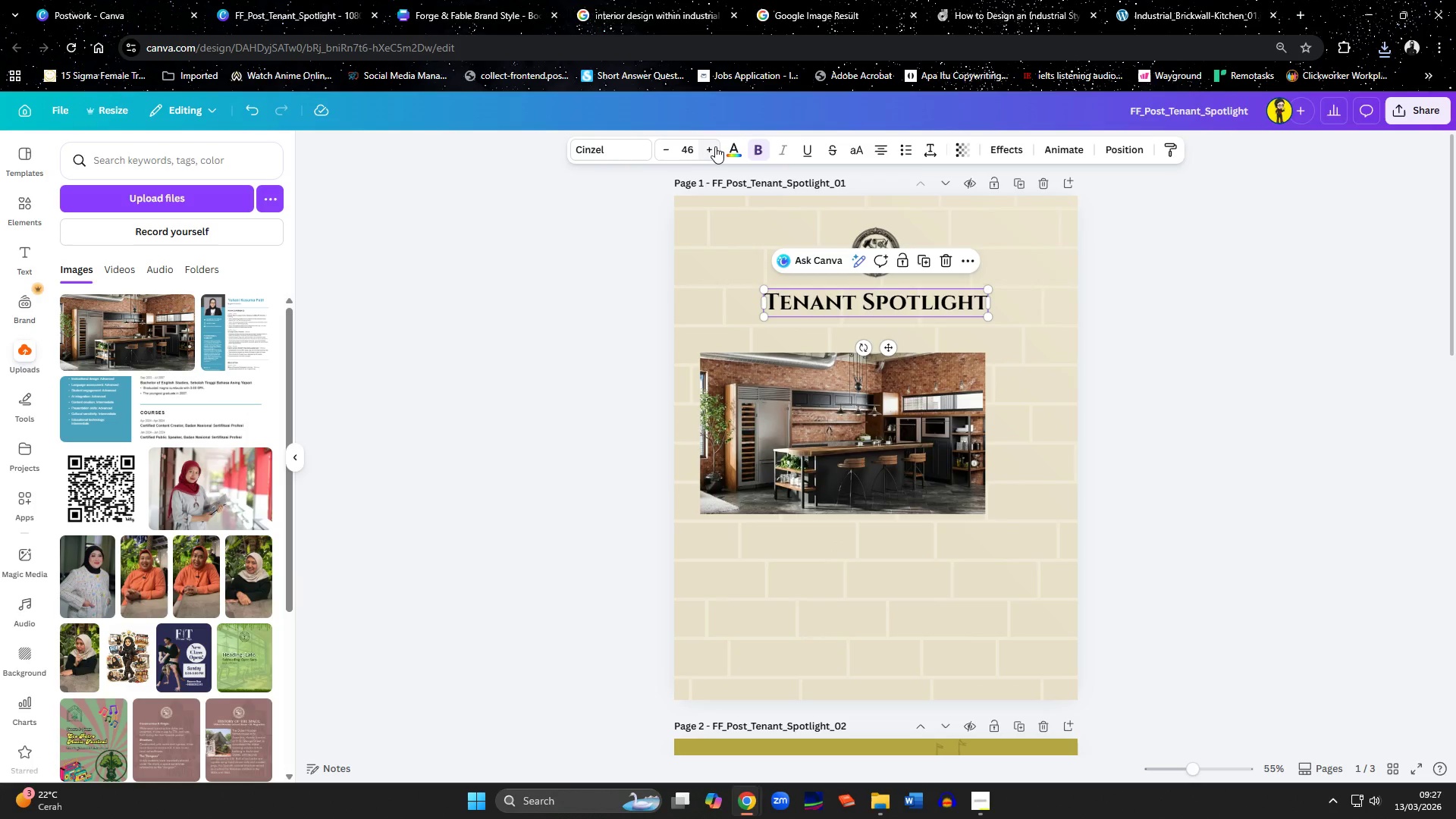 
triple_click([715, 146])
 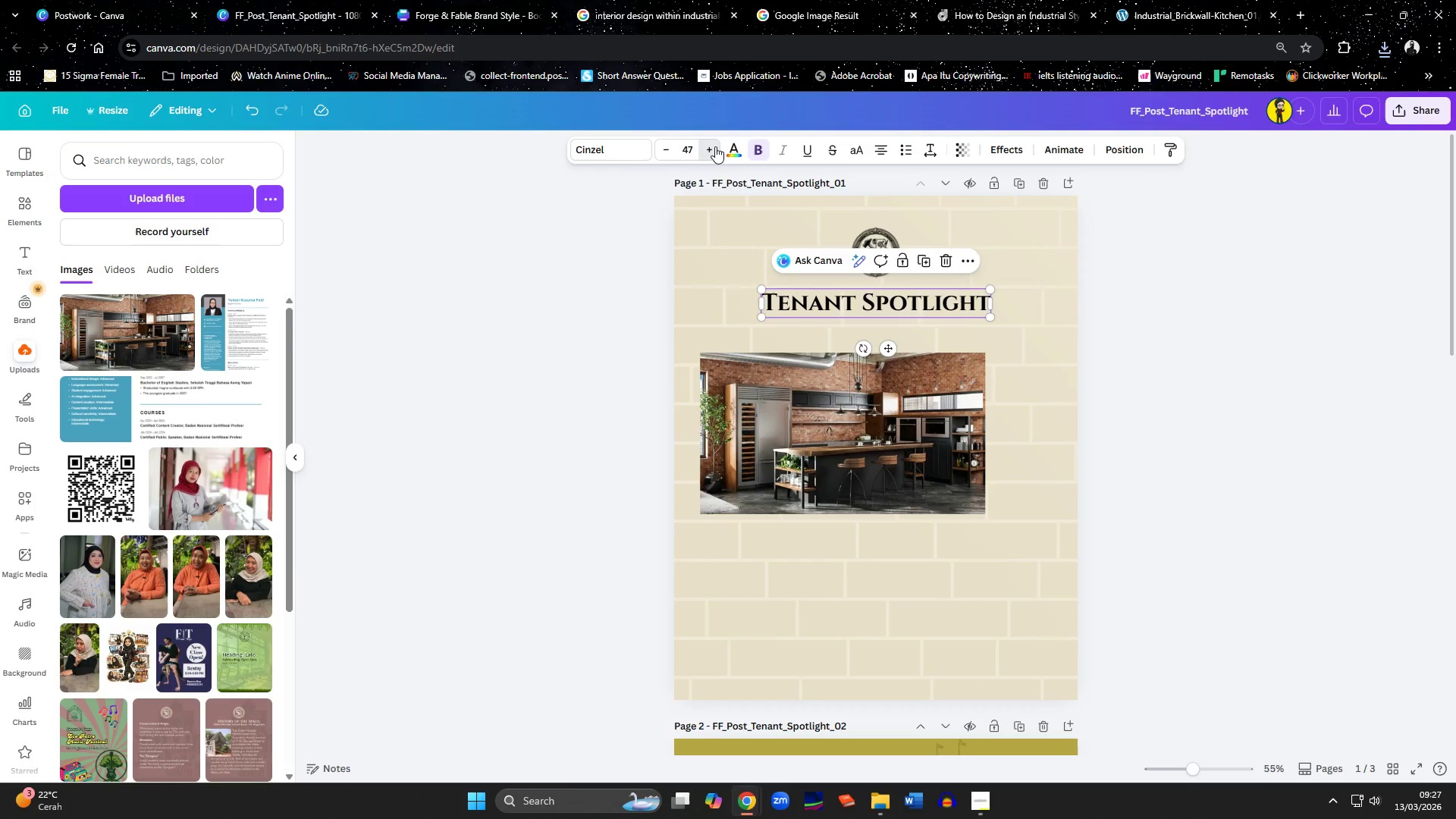 
triple_click([715, 146])
 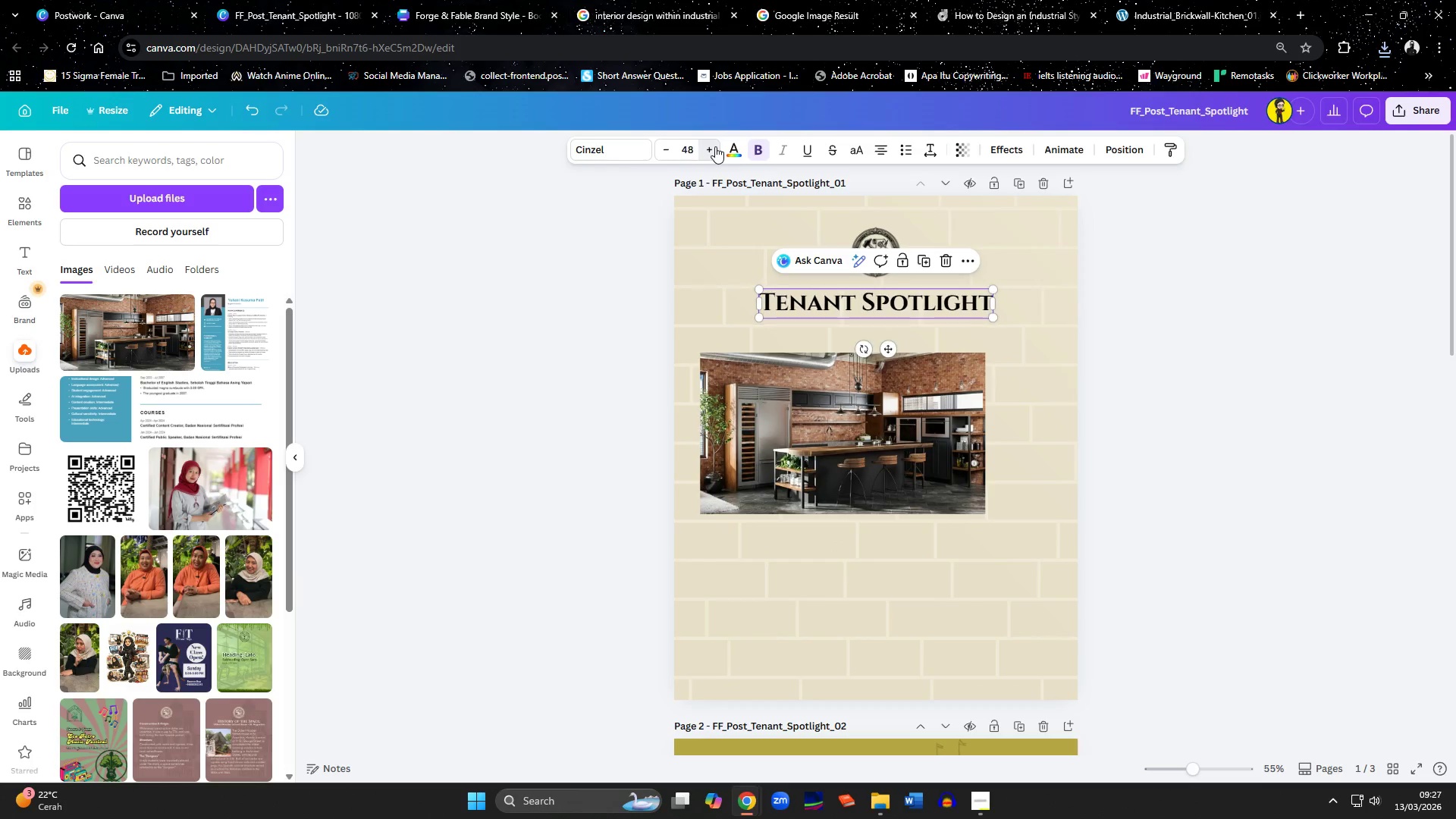 
triple_click([715, 146])
 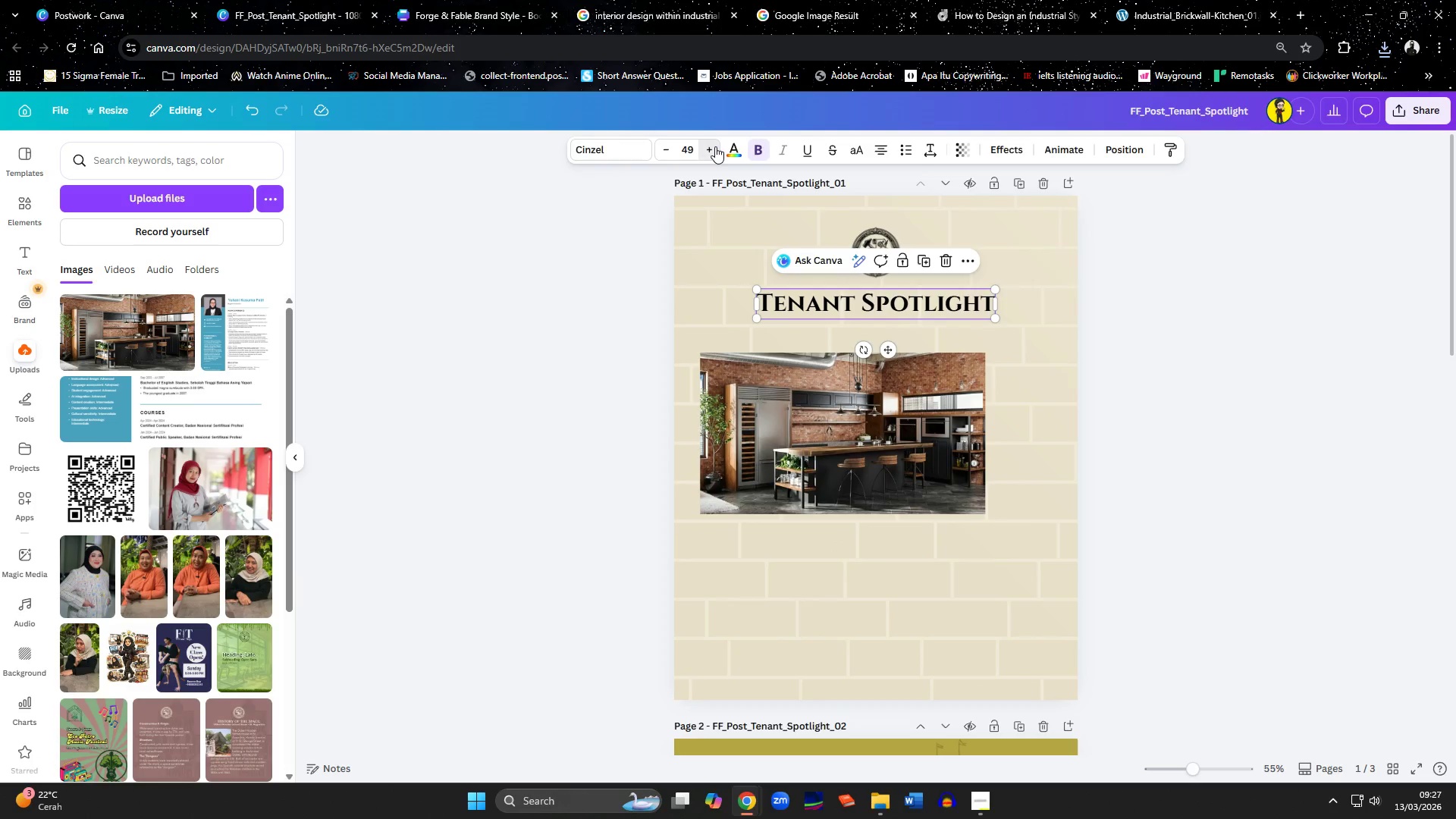 
triple_click([715, 146])
 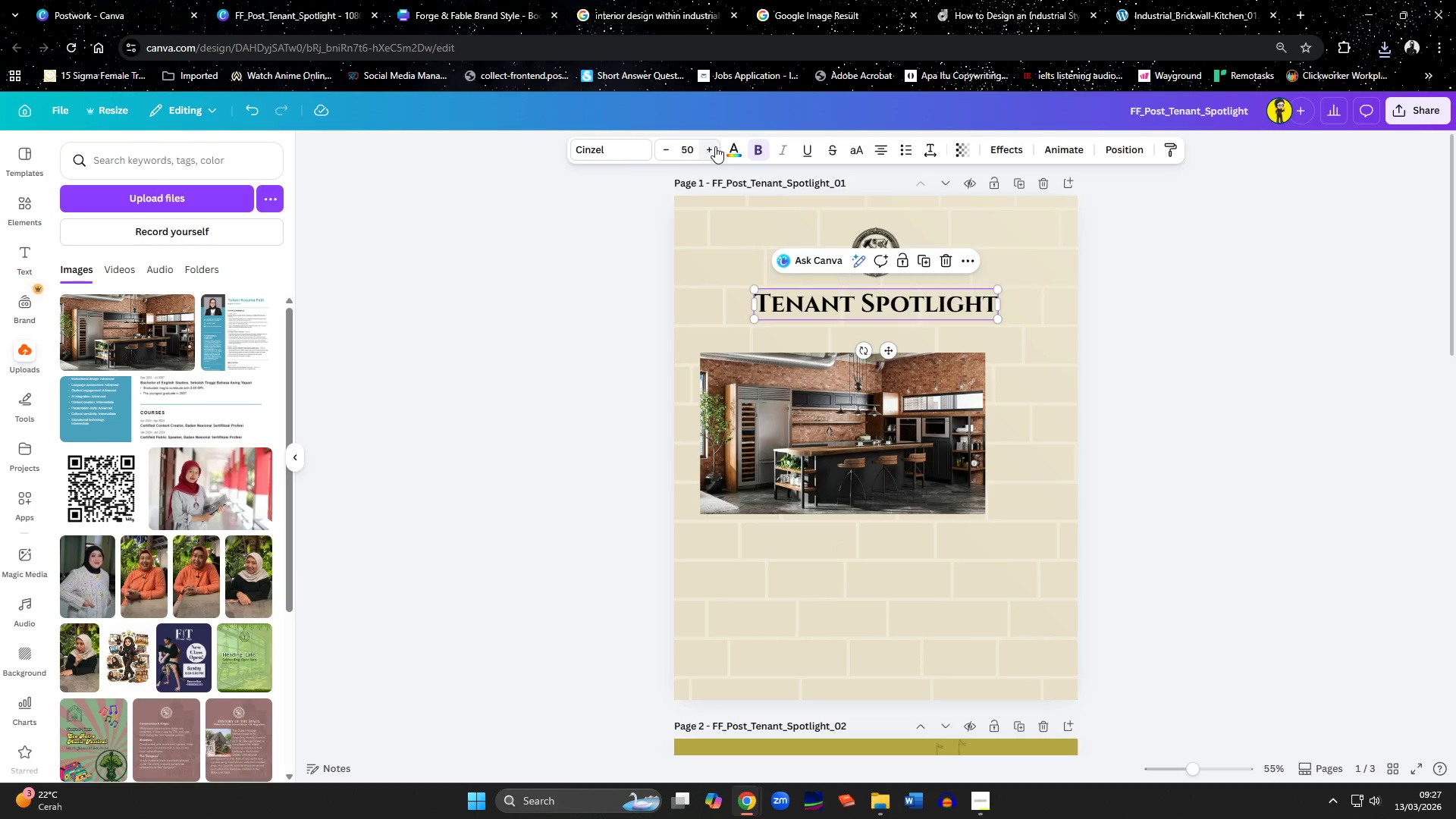 
triple_click([715, 146])
 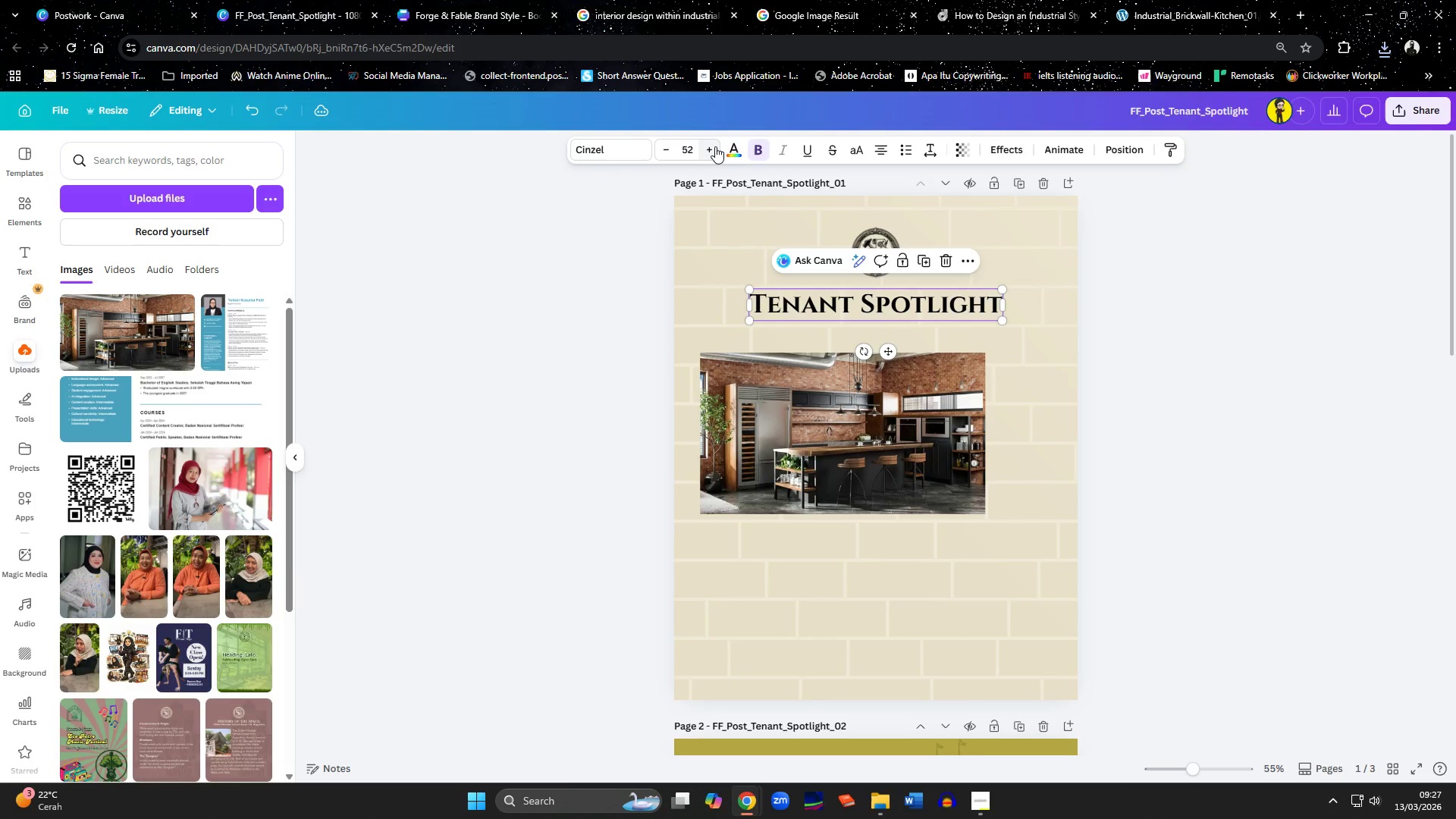 
double_click([715, 146])
 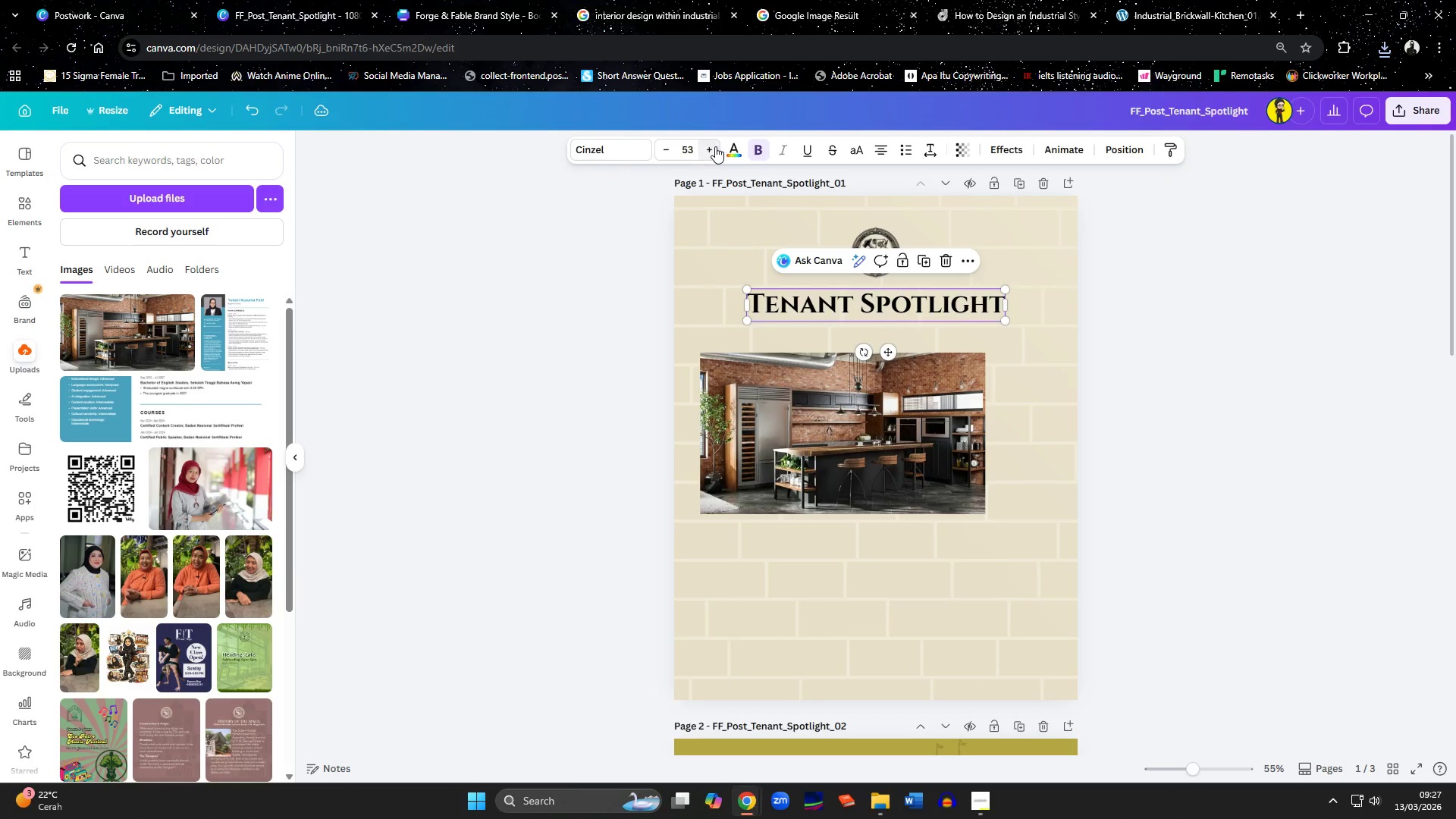 
triple_click([715, 146])
 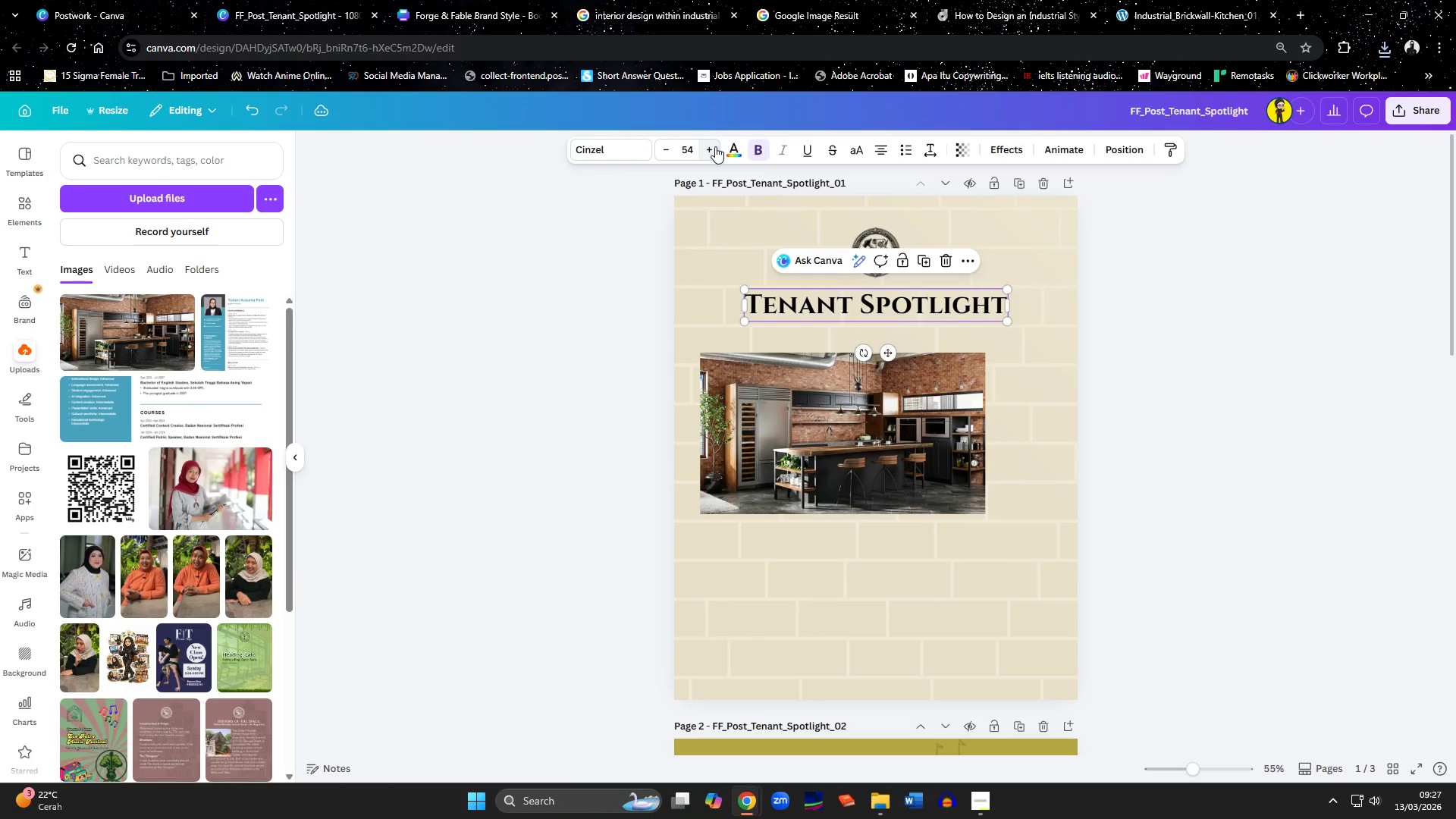 
triple_click([715, 146])
 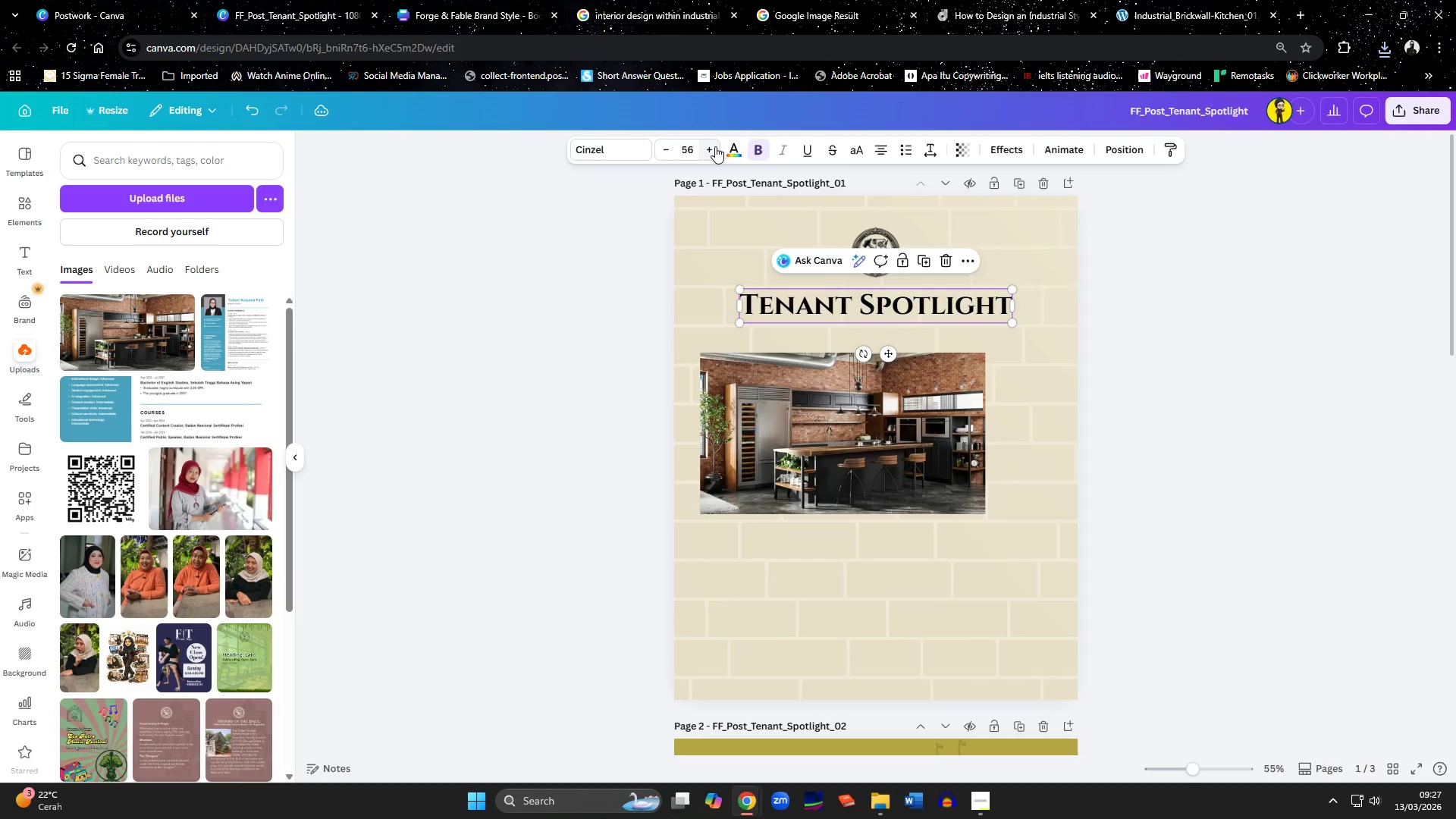 
triple_click([715, 146])
 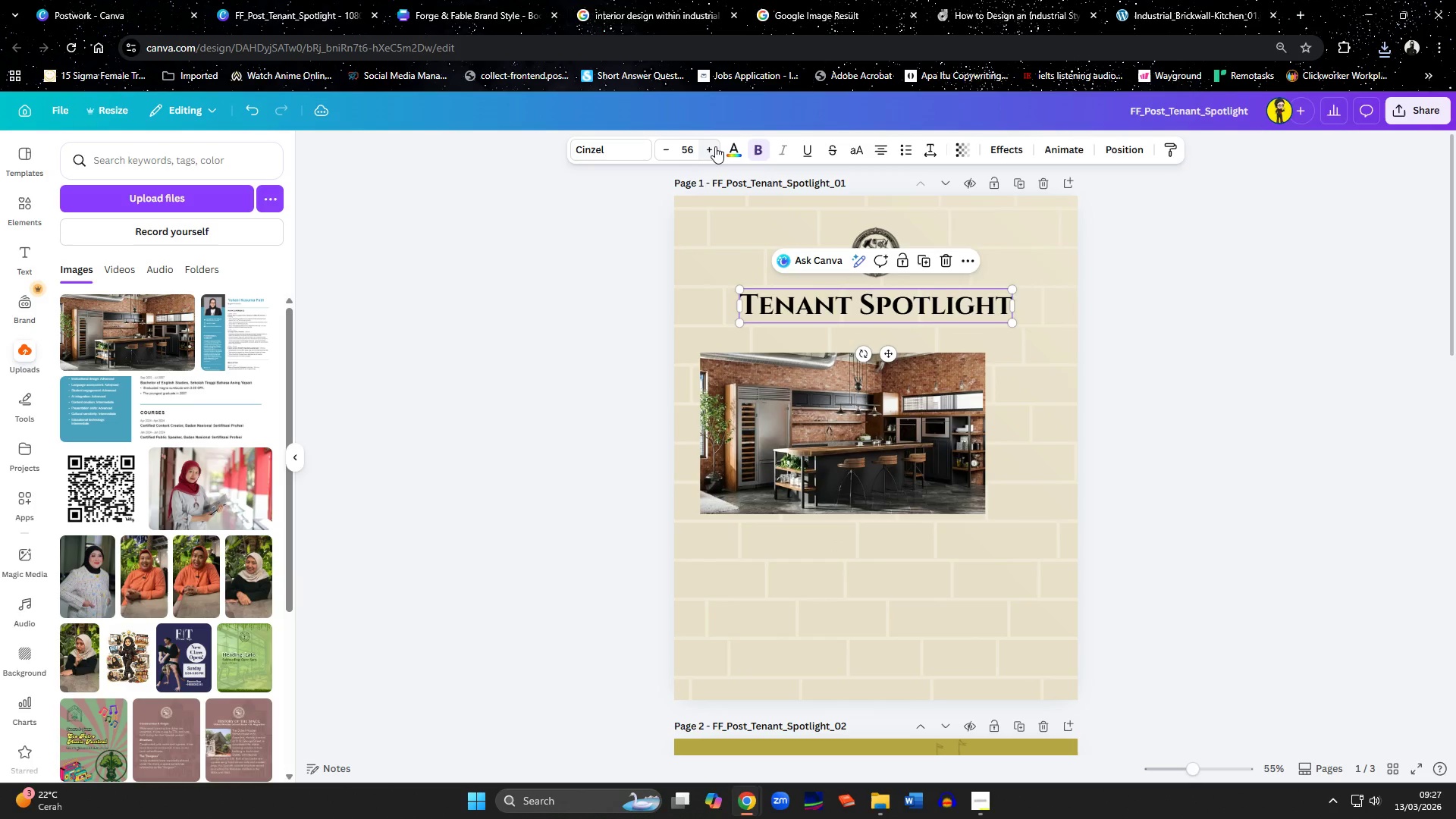 
triple_click([715, 146])
 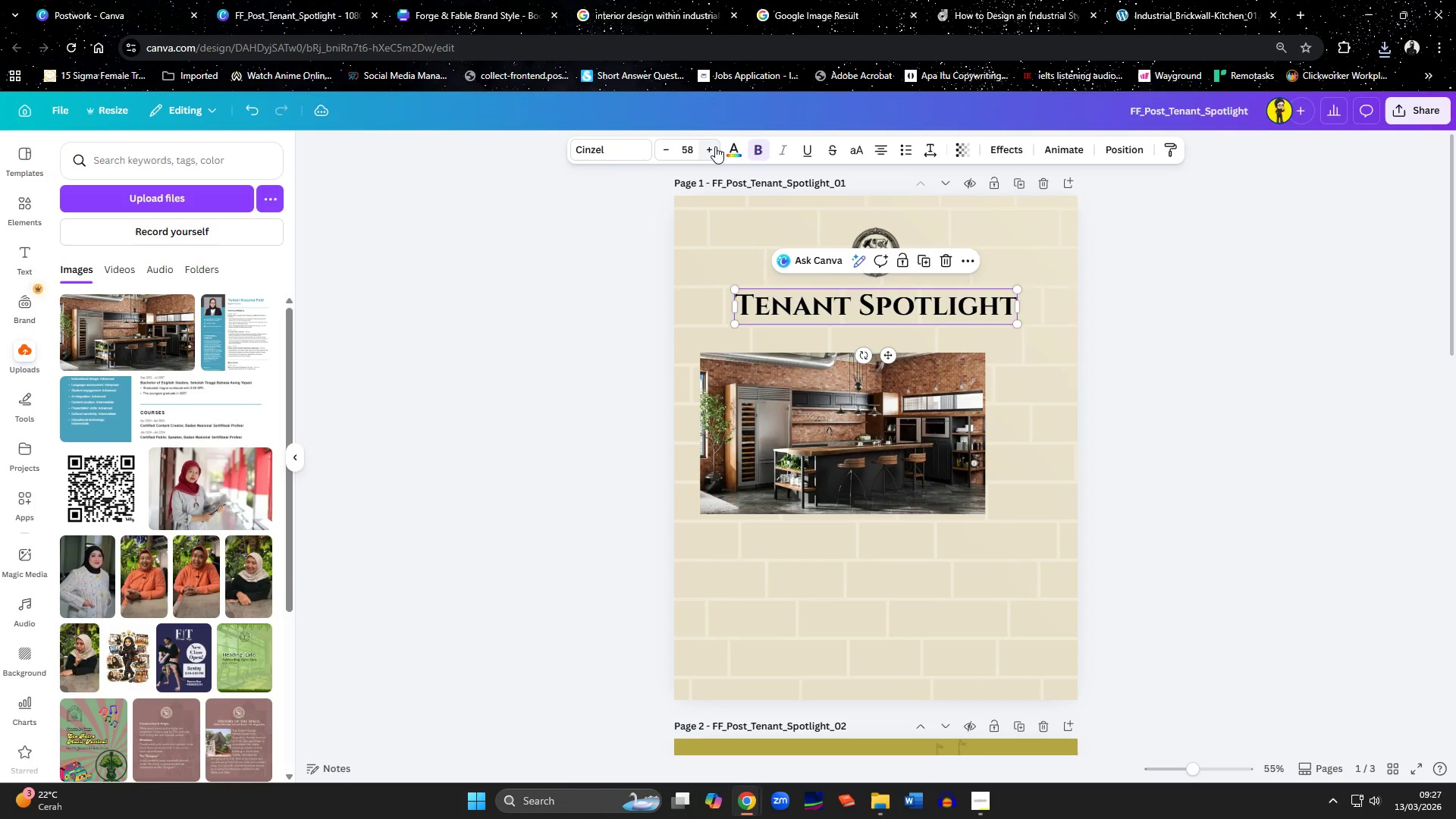 
triple_click([715, 146])
 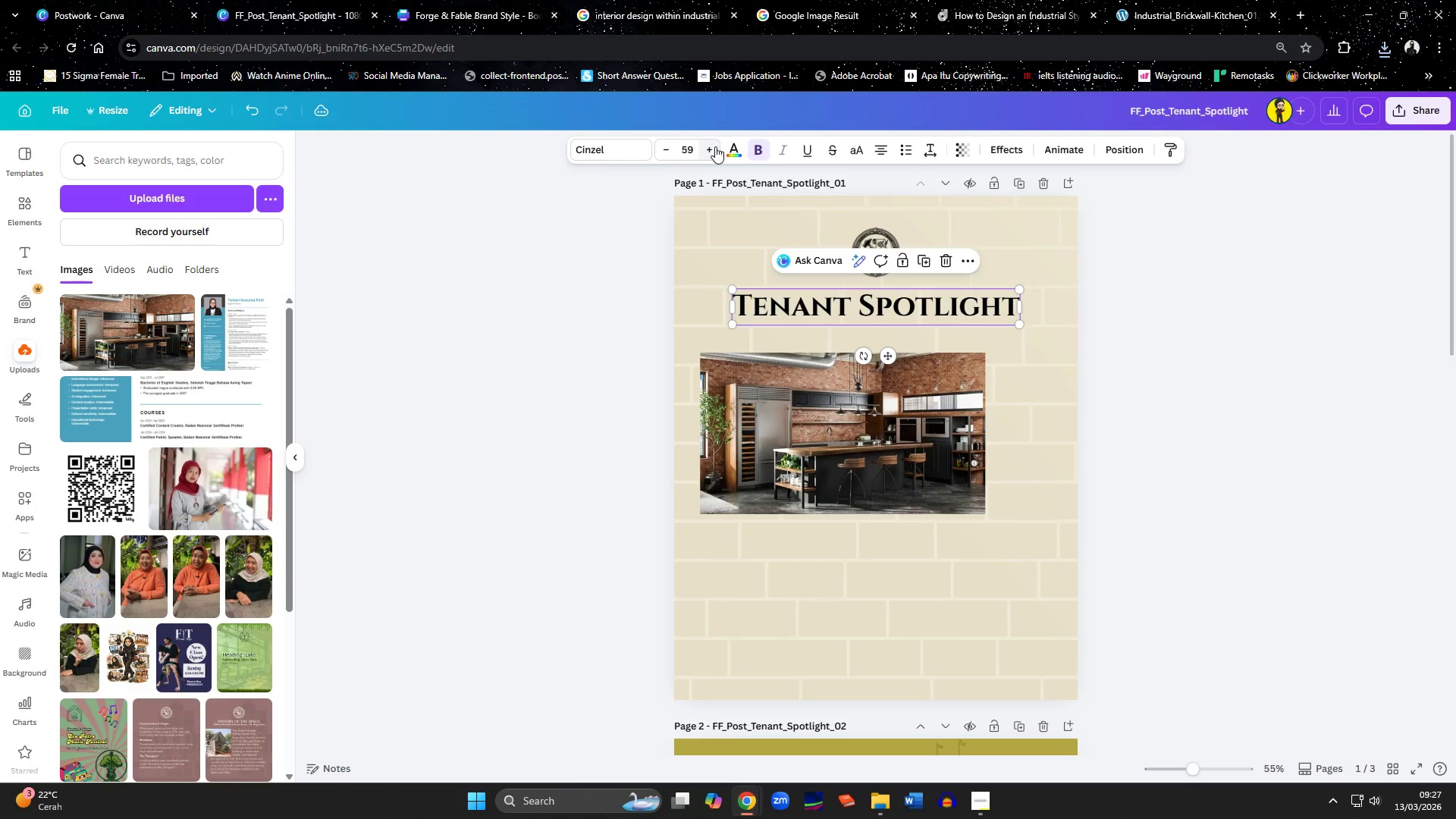 
triple_click([715, 146])
 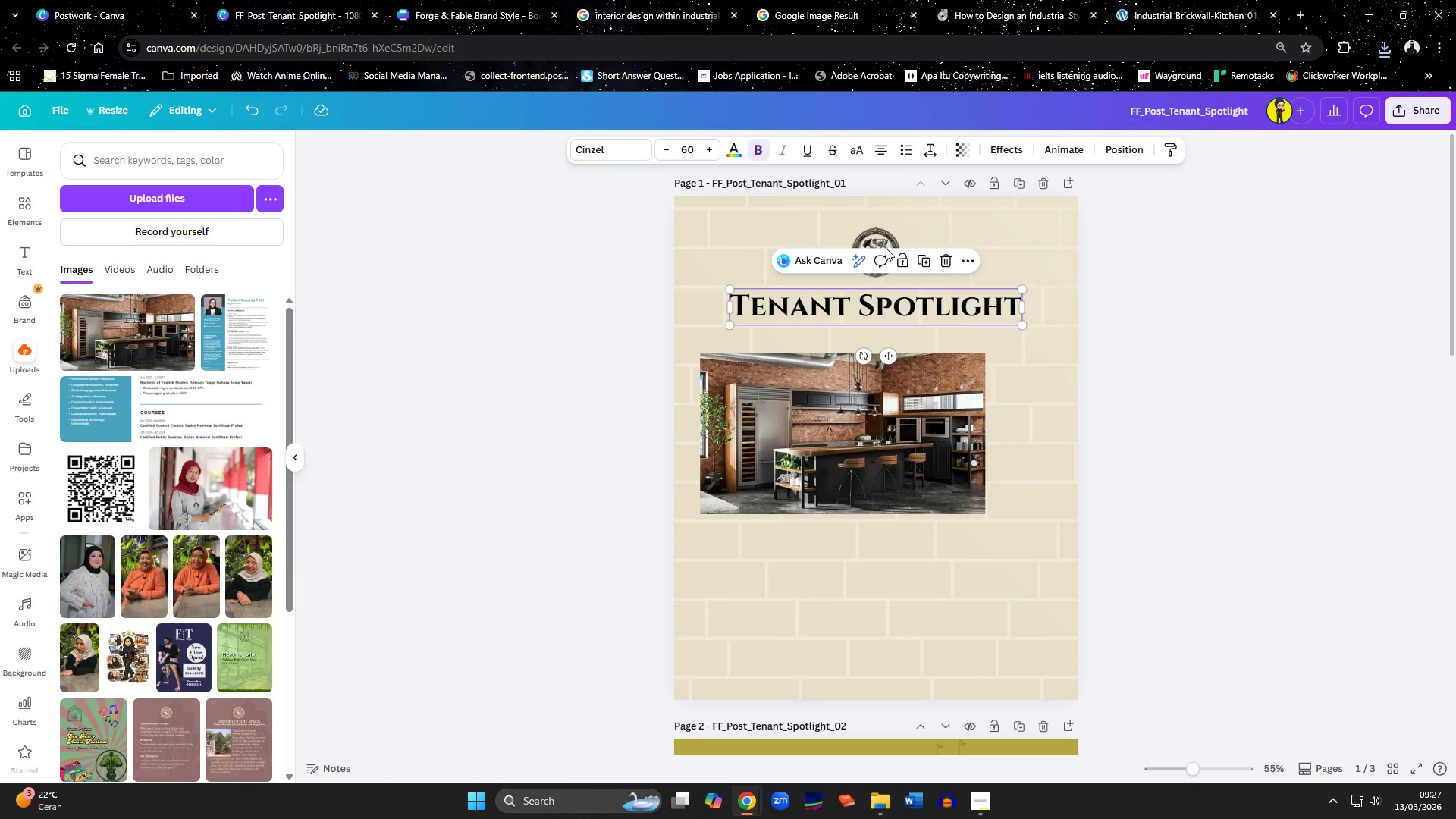 
left_click([893, 235])
 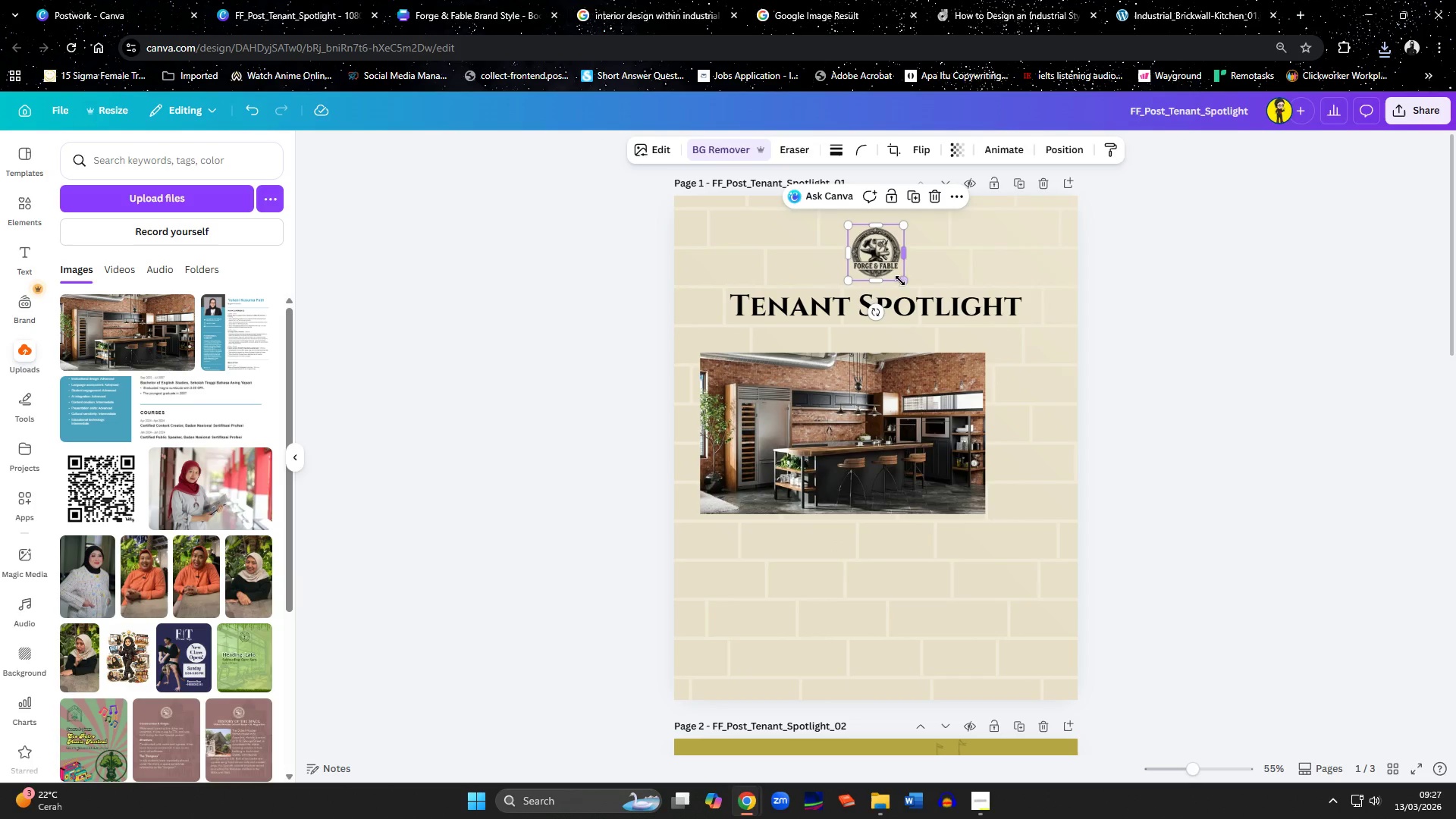 
left_click_drag(start_coordinate=[901, 281], to_coordinate=[926, 303])
 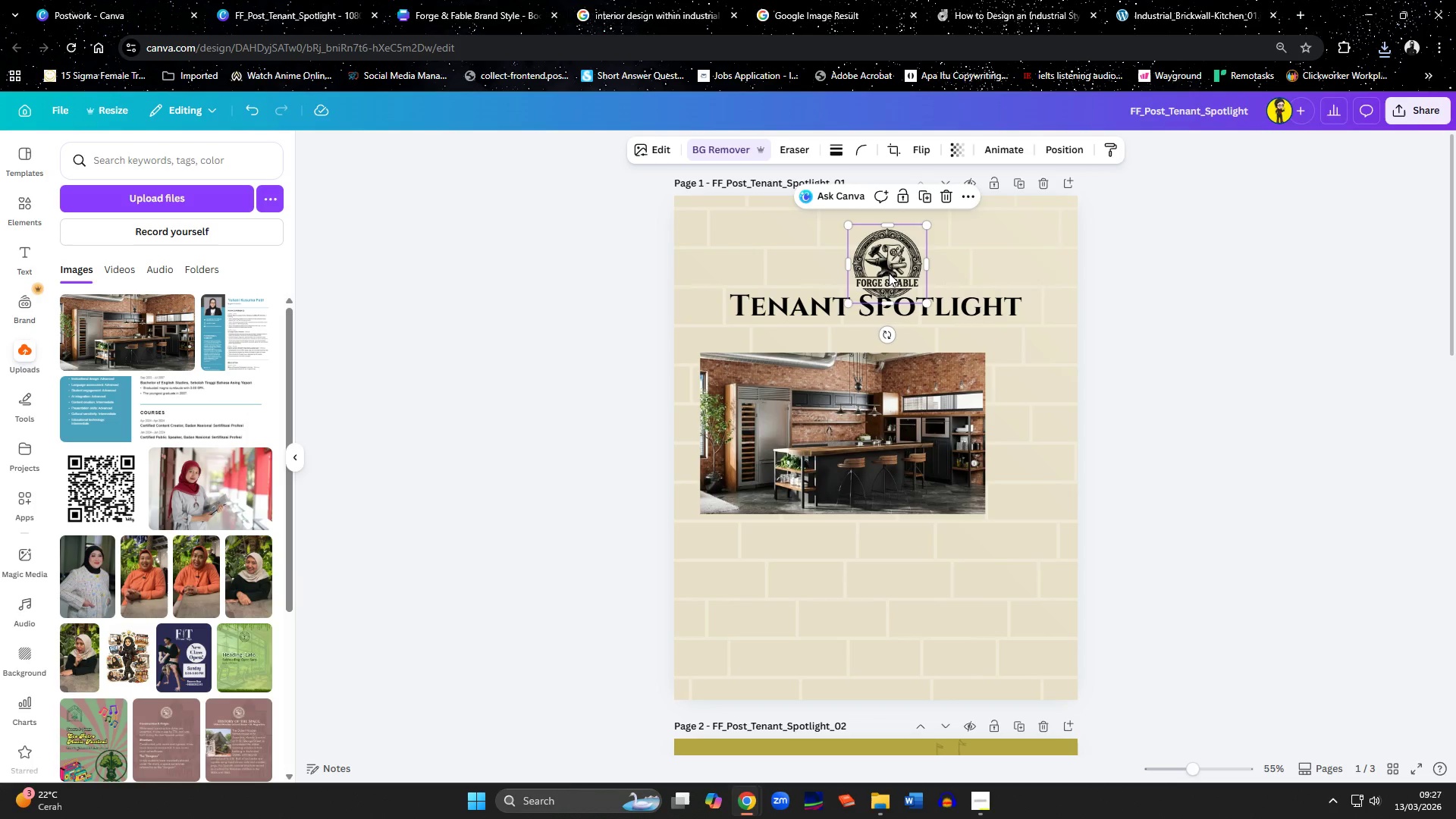 
left_click_drag(start_coordinate=[889, 273], to_coordinate=[877, 283])
 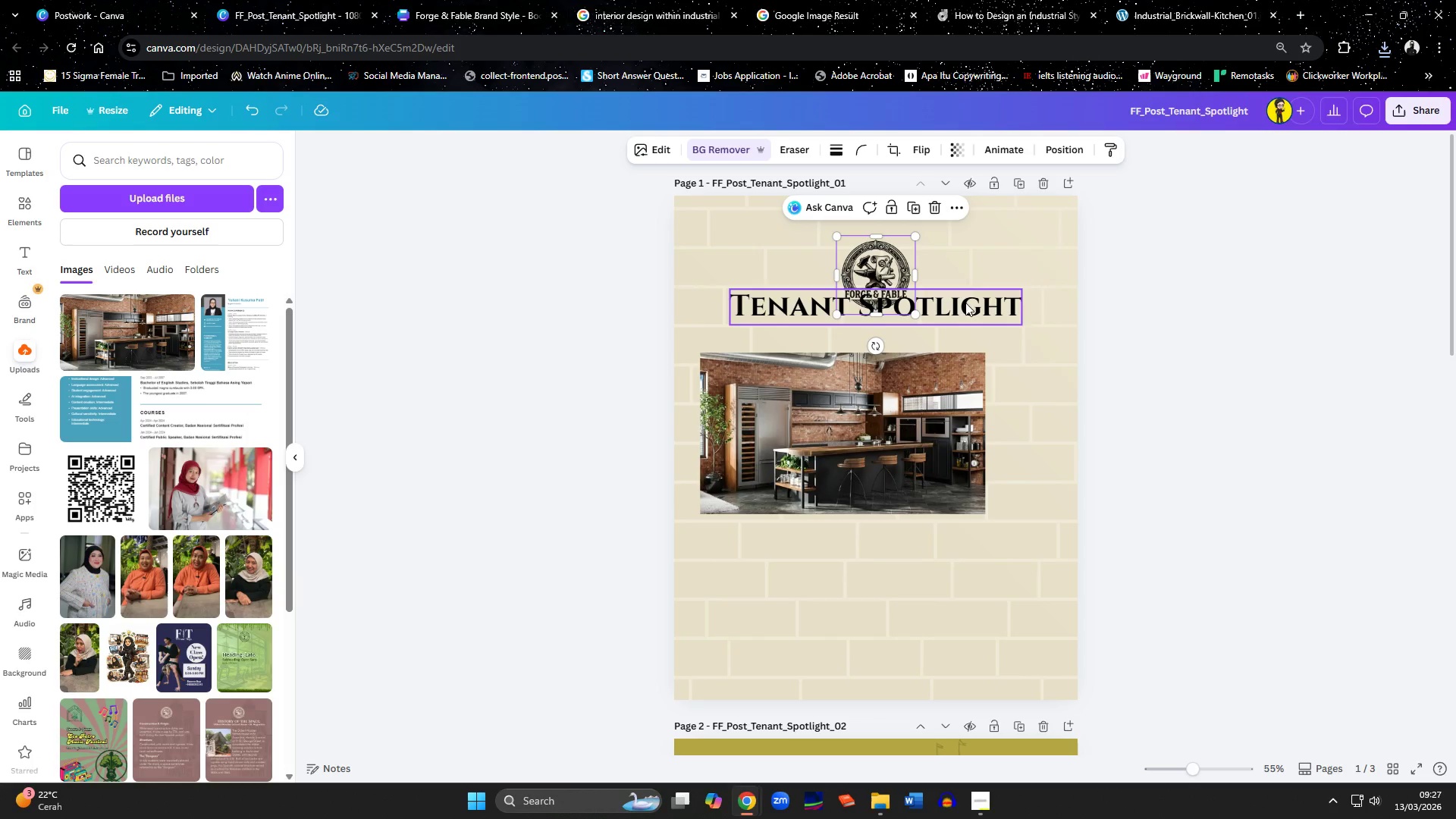 
left_click_drag(start_coordinate=[966, 303], to_coordinate=[966, 337])
 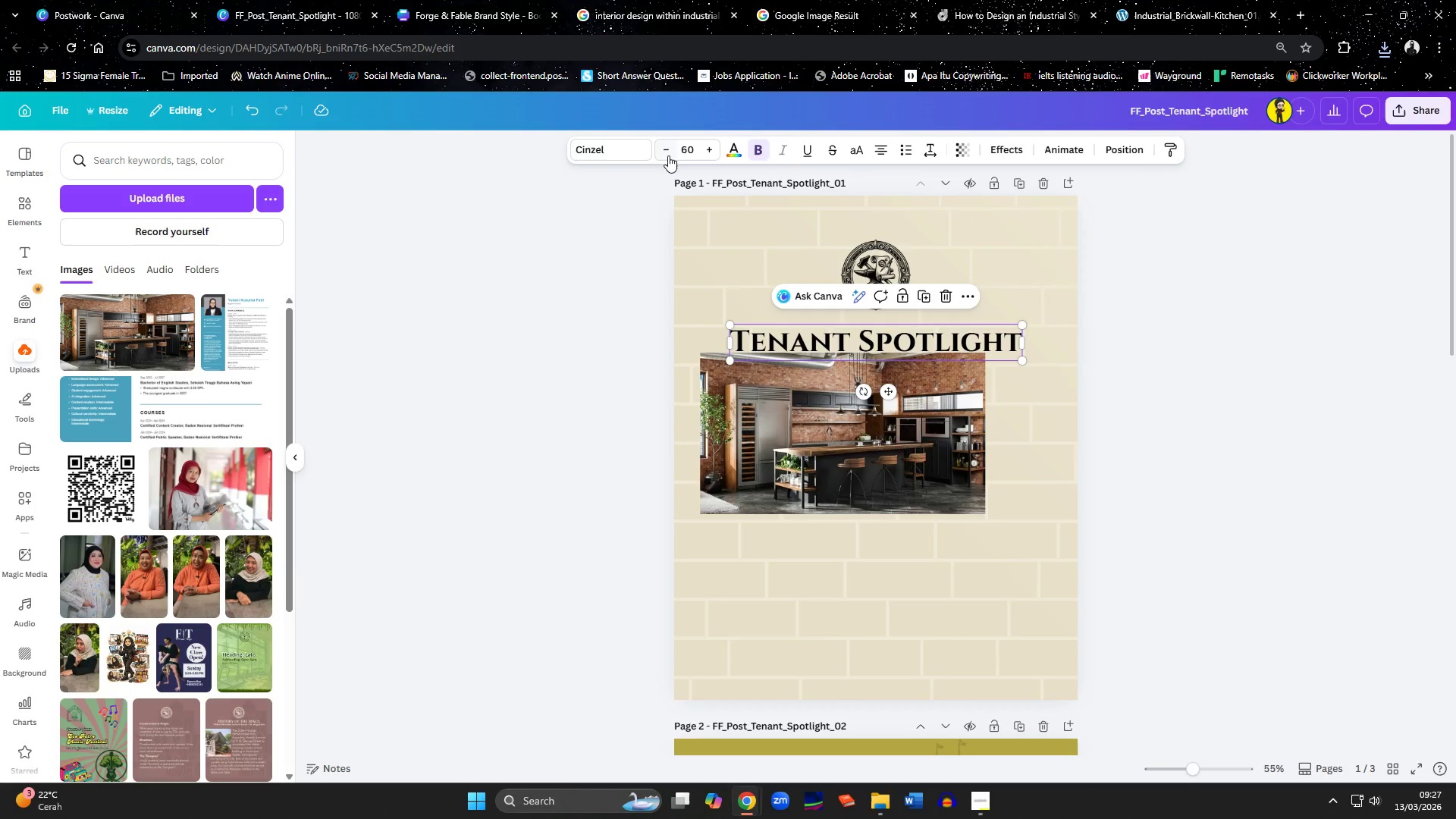 
double_click([667, 153])
 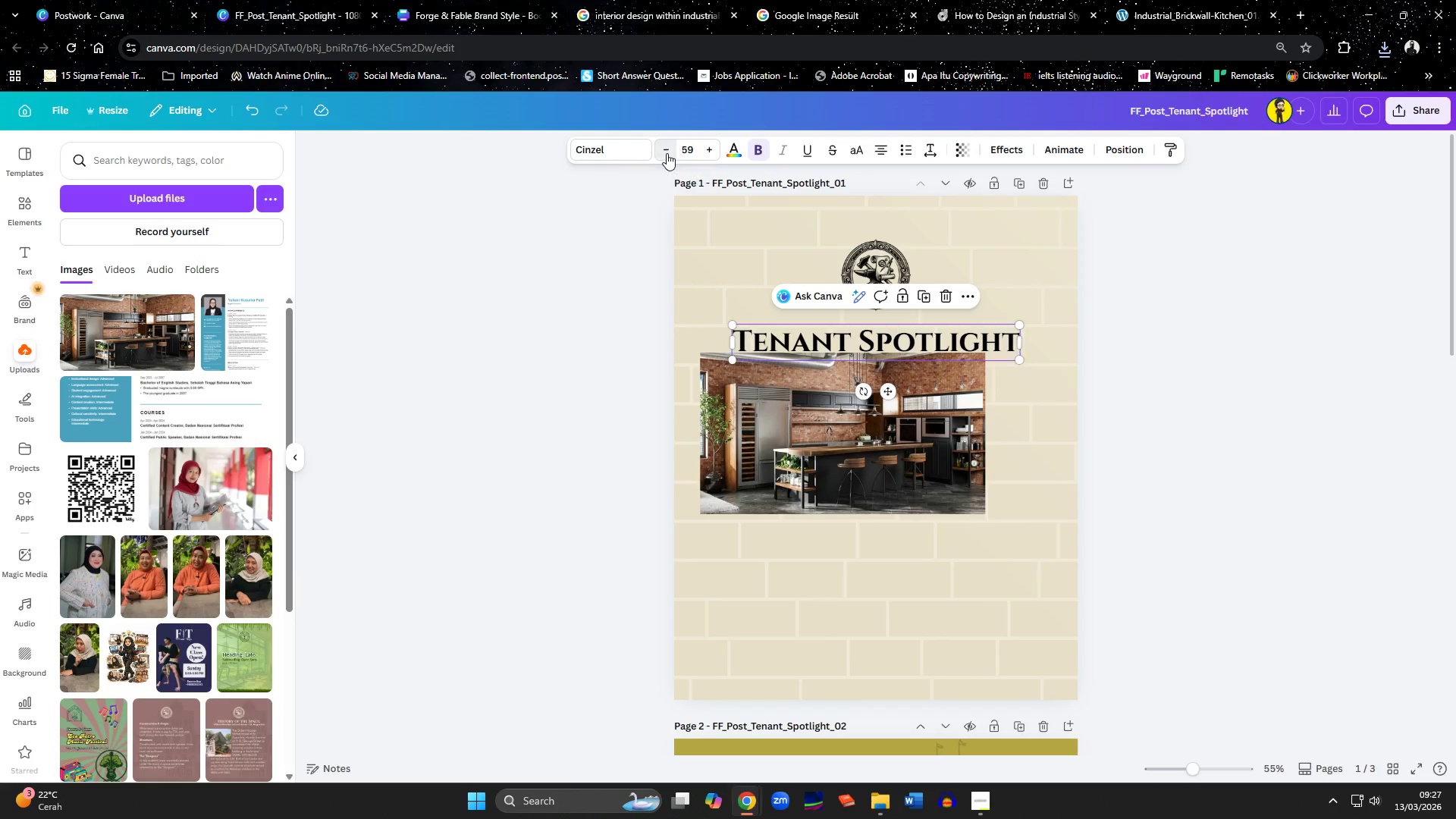 
triple_click([667, 153])
 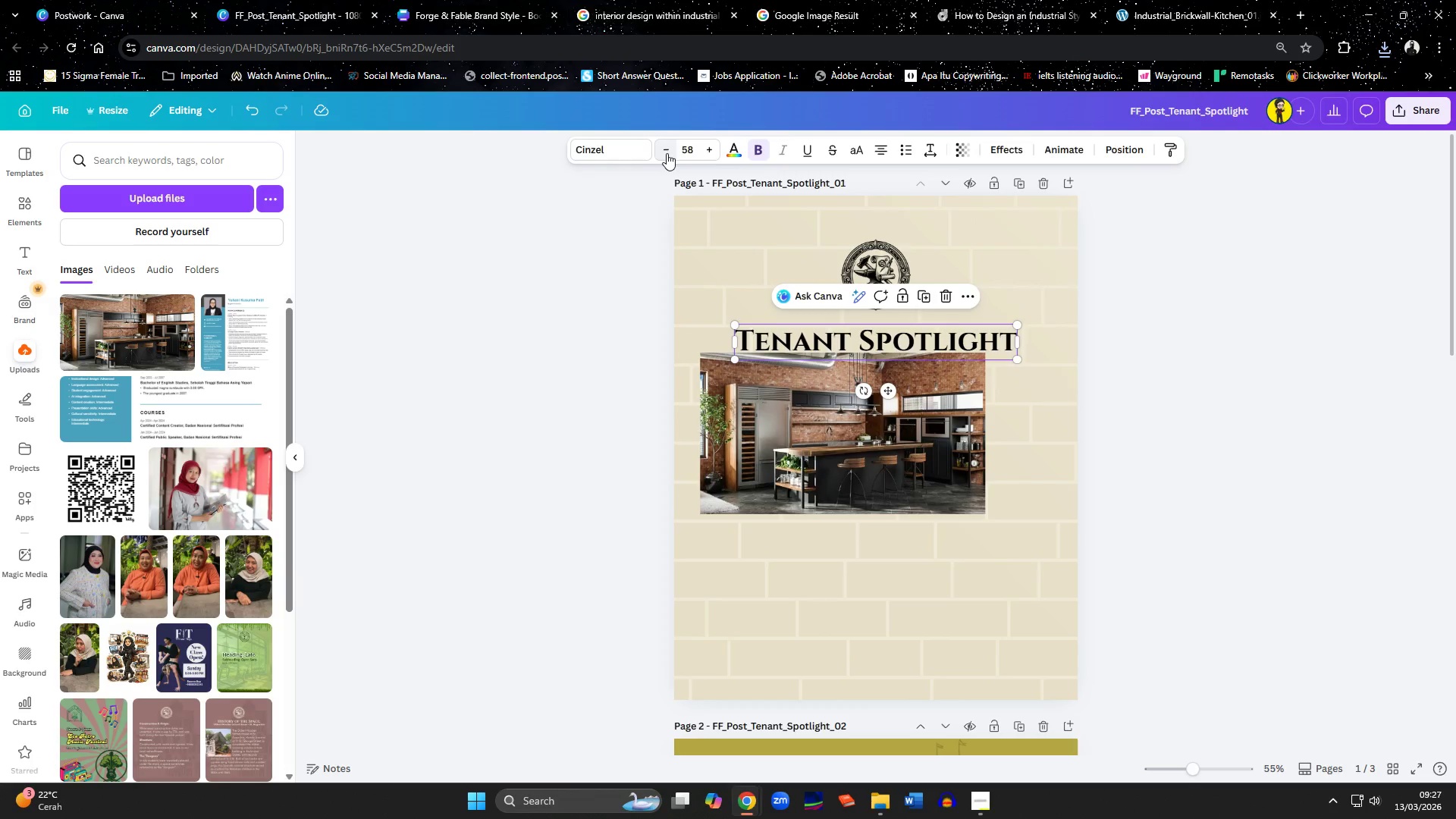 
triple_click([667, 153])
 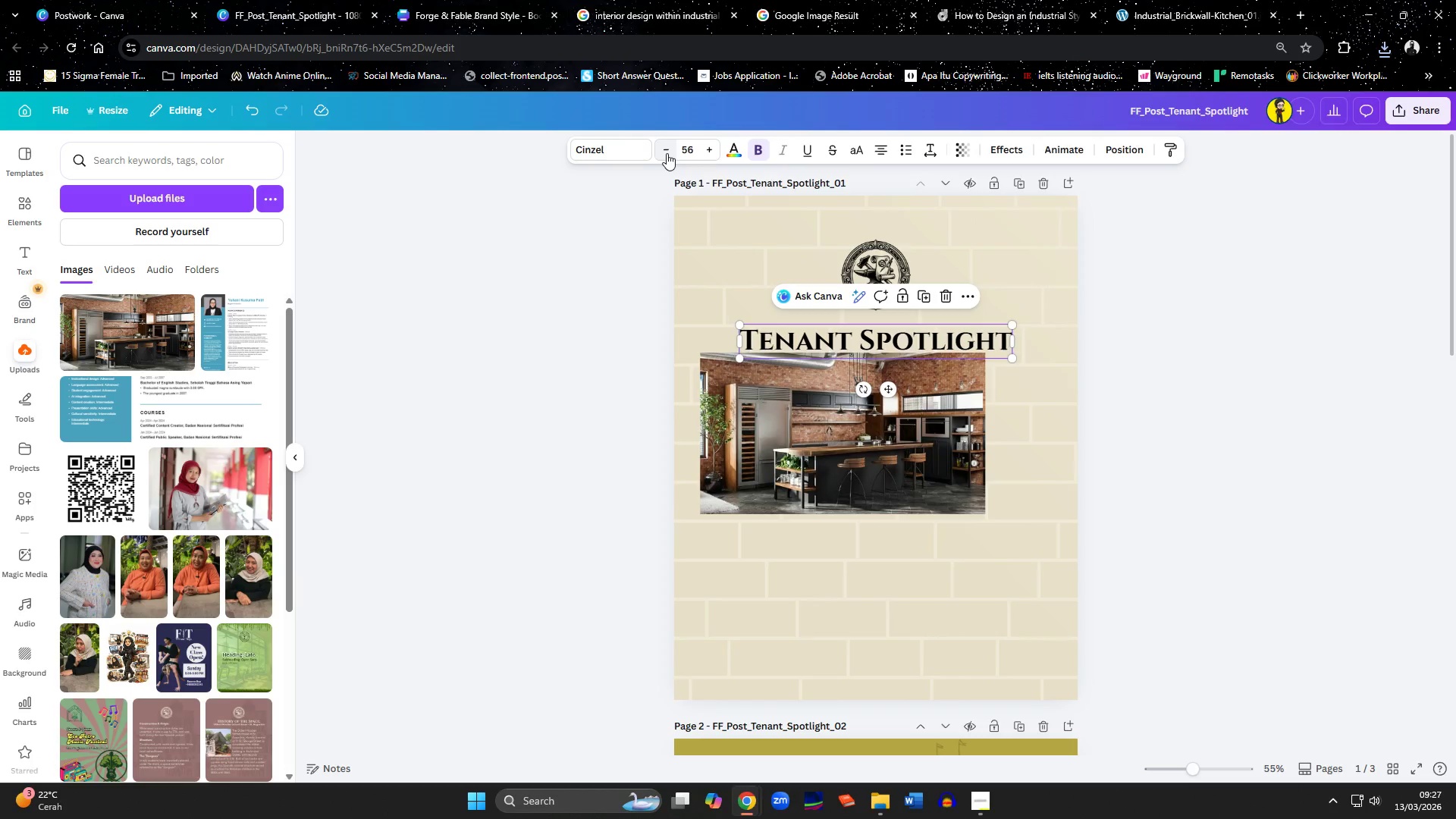 
triple_click([667, 153])
 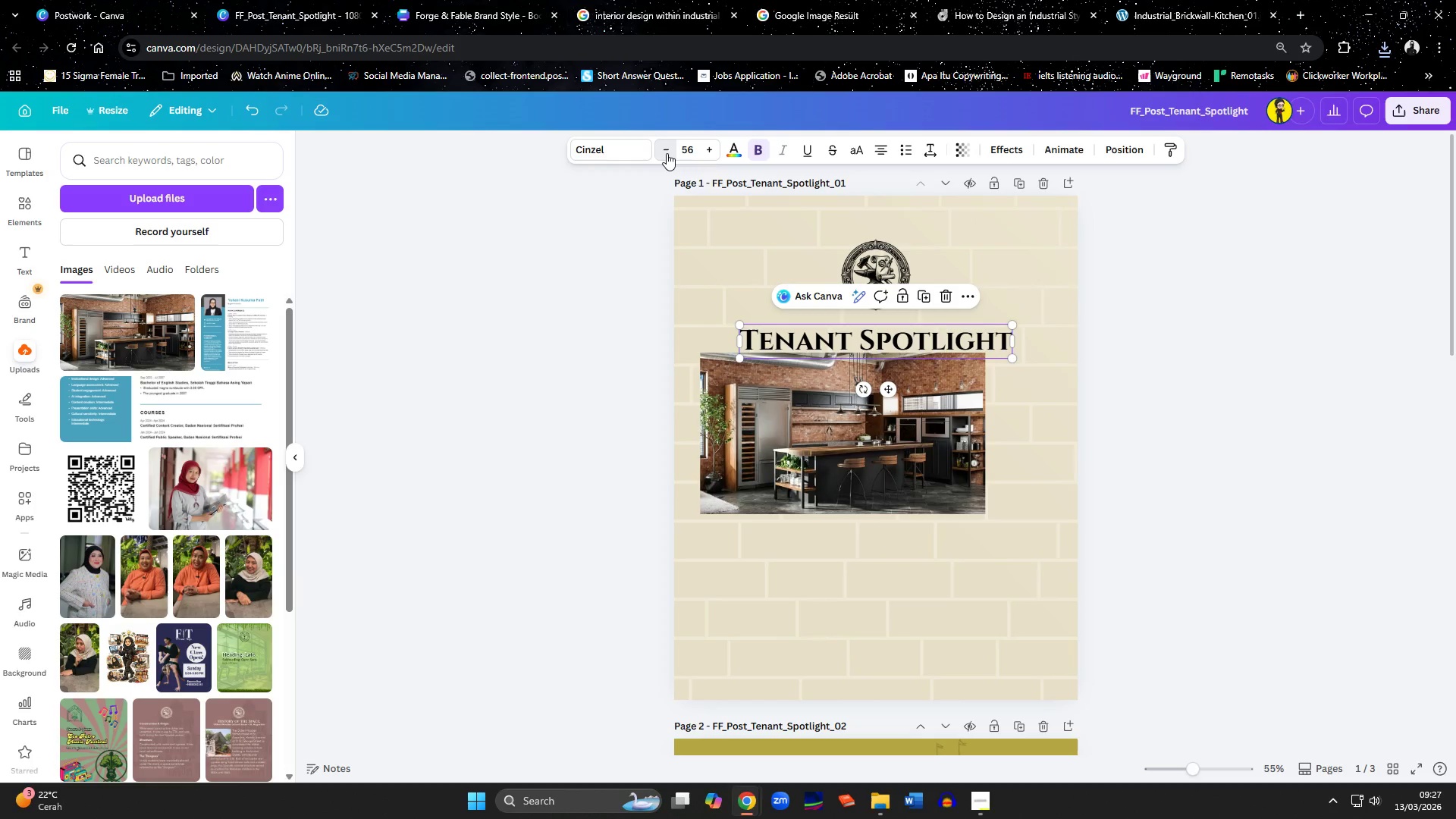 
triple_click([667, 153])
 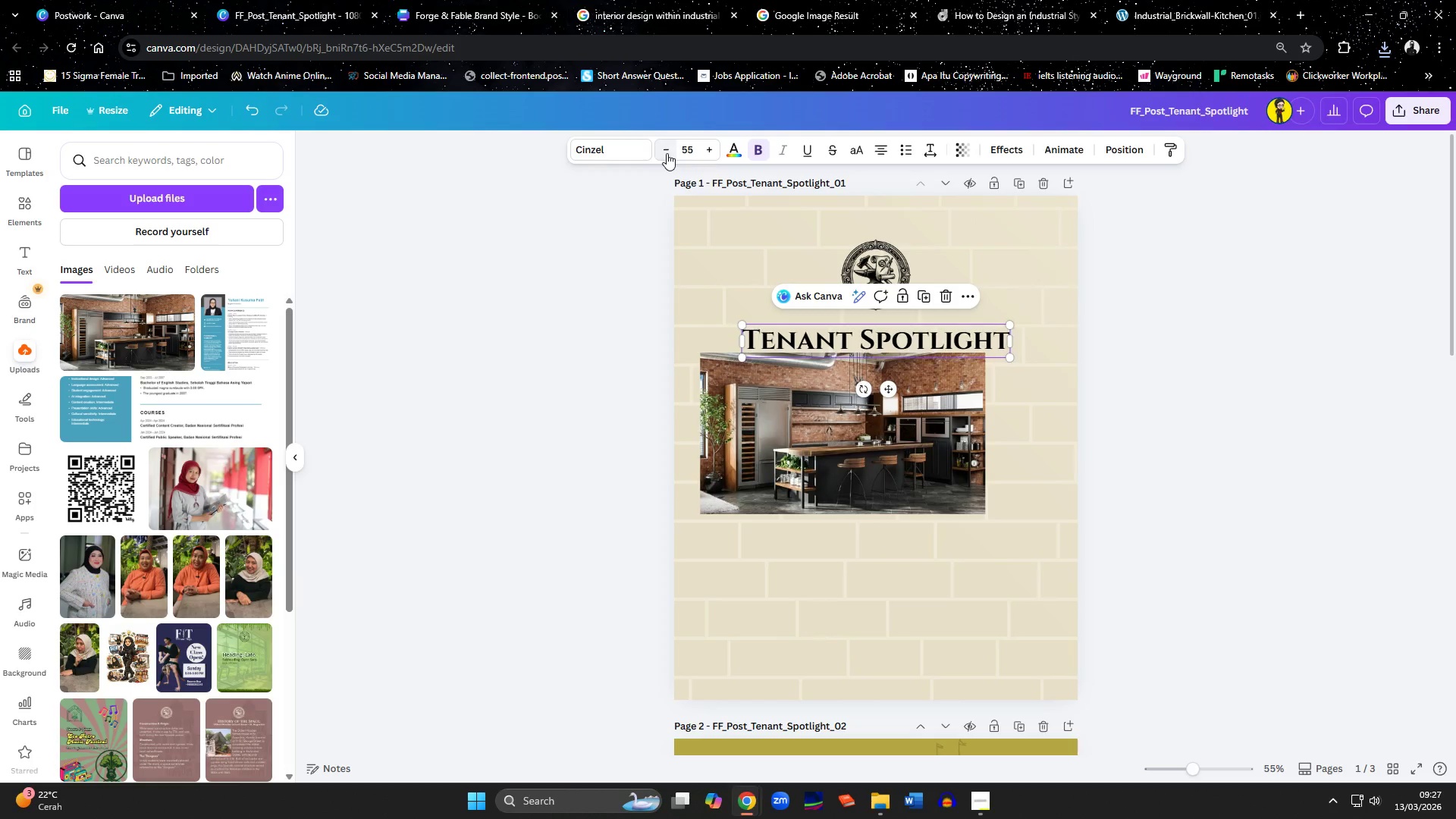 
triple_click([667, 153])
 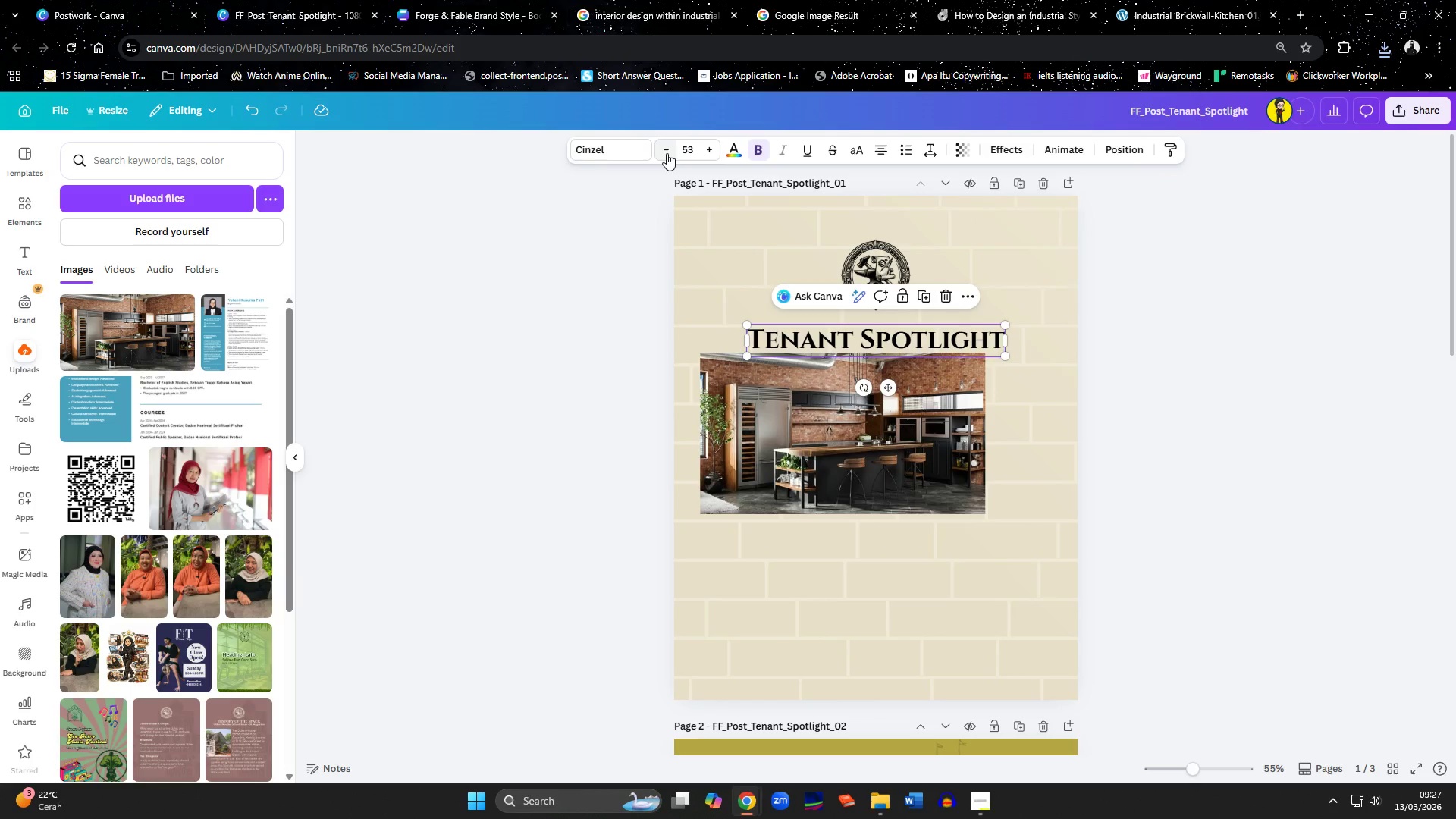 
triple_click([667, 153])
 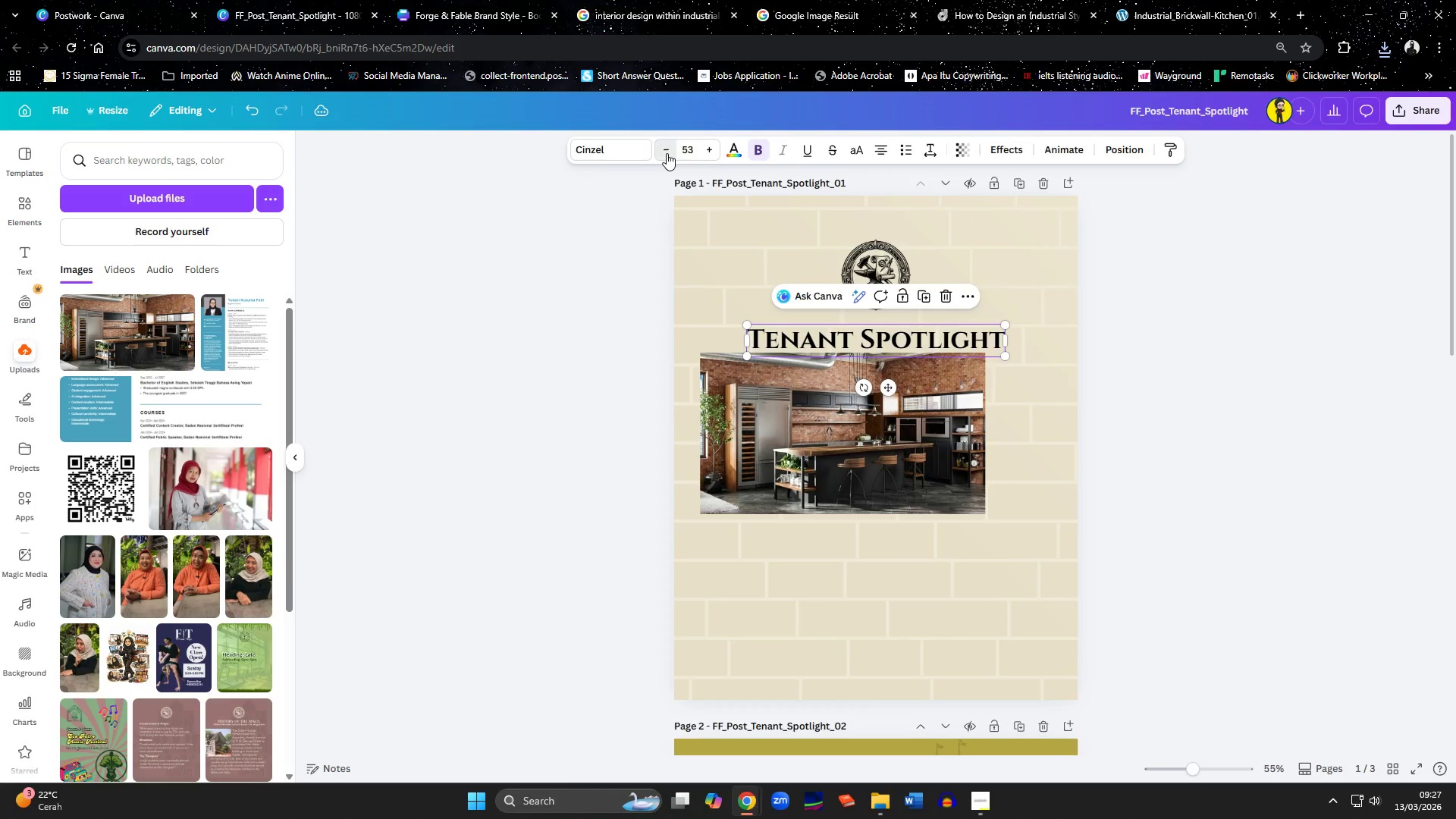 
triple_click([667, 153])
 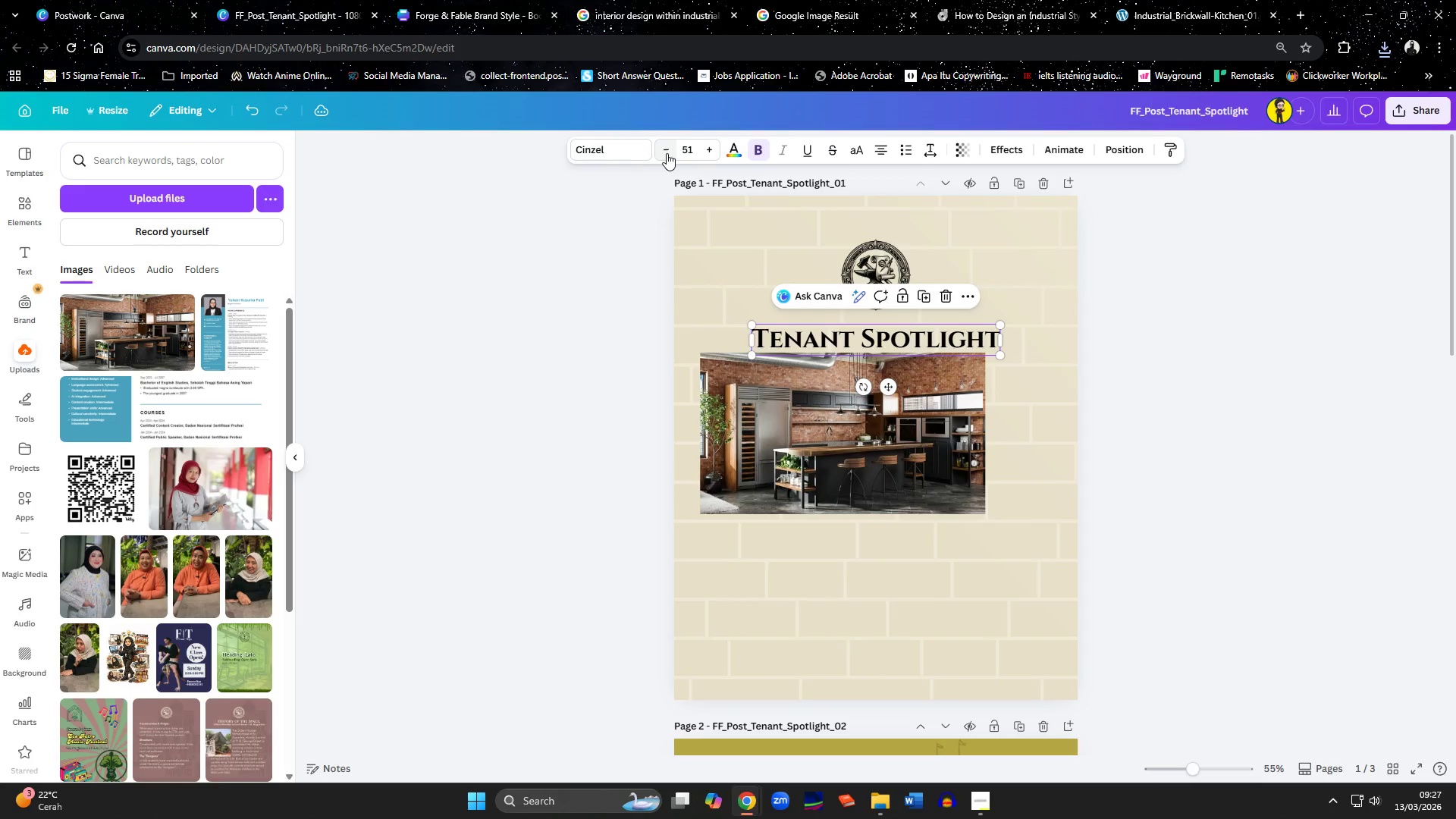 
triple_click([667, 153])
 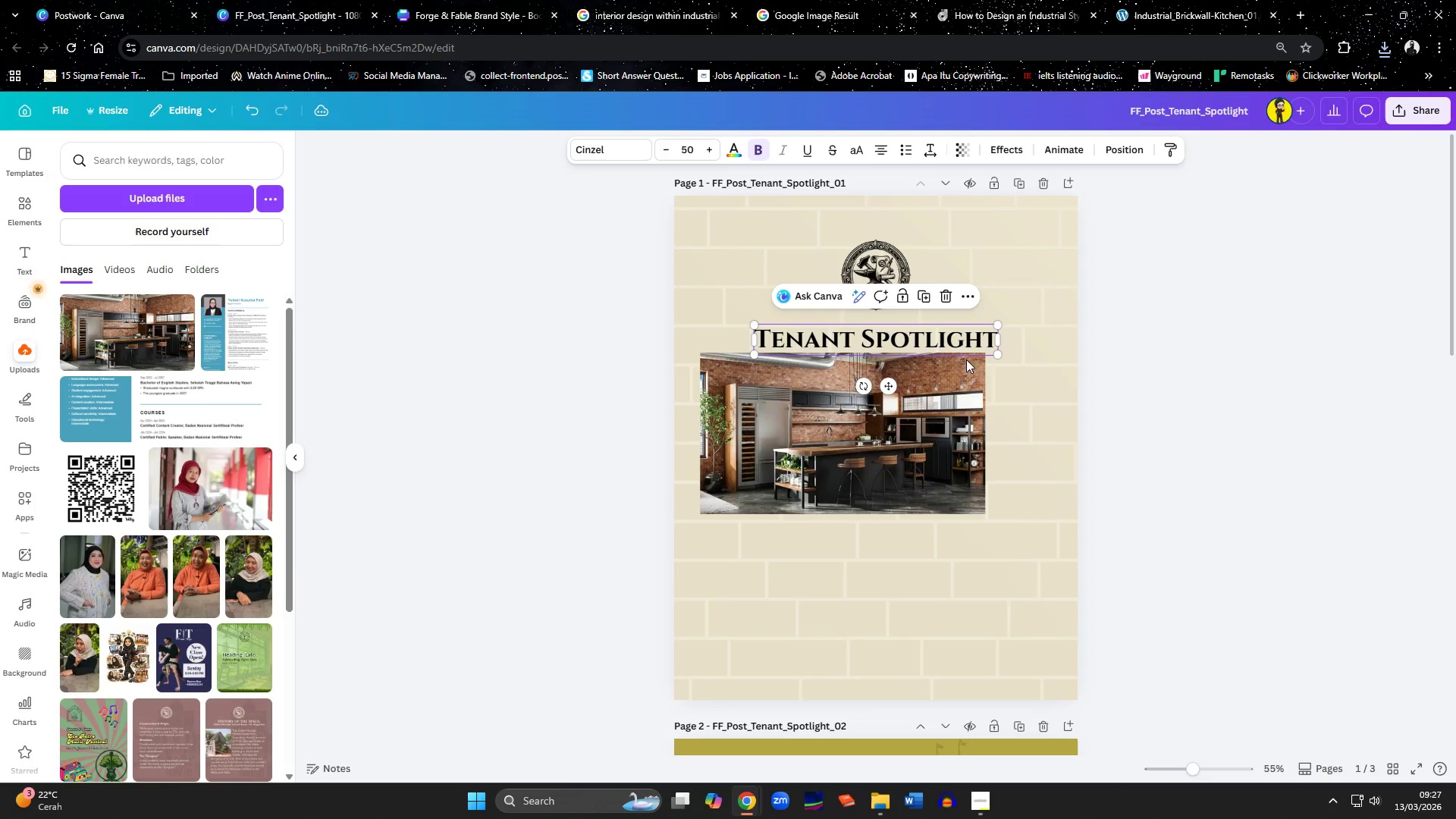 
left_click([1036, 401])
 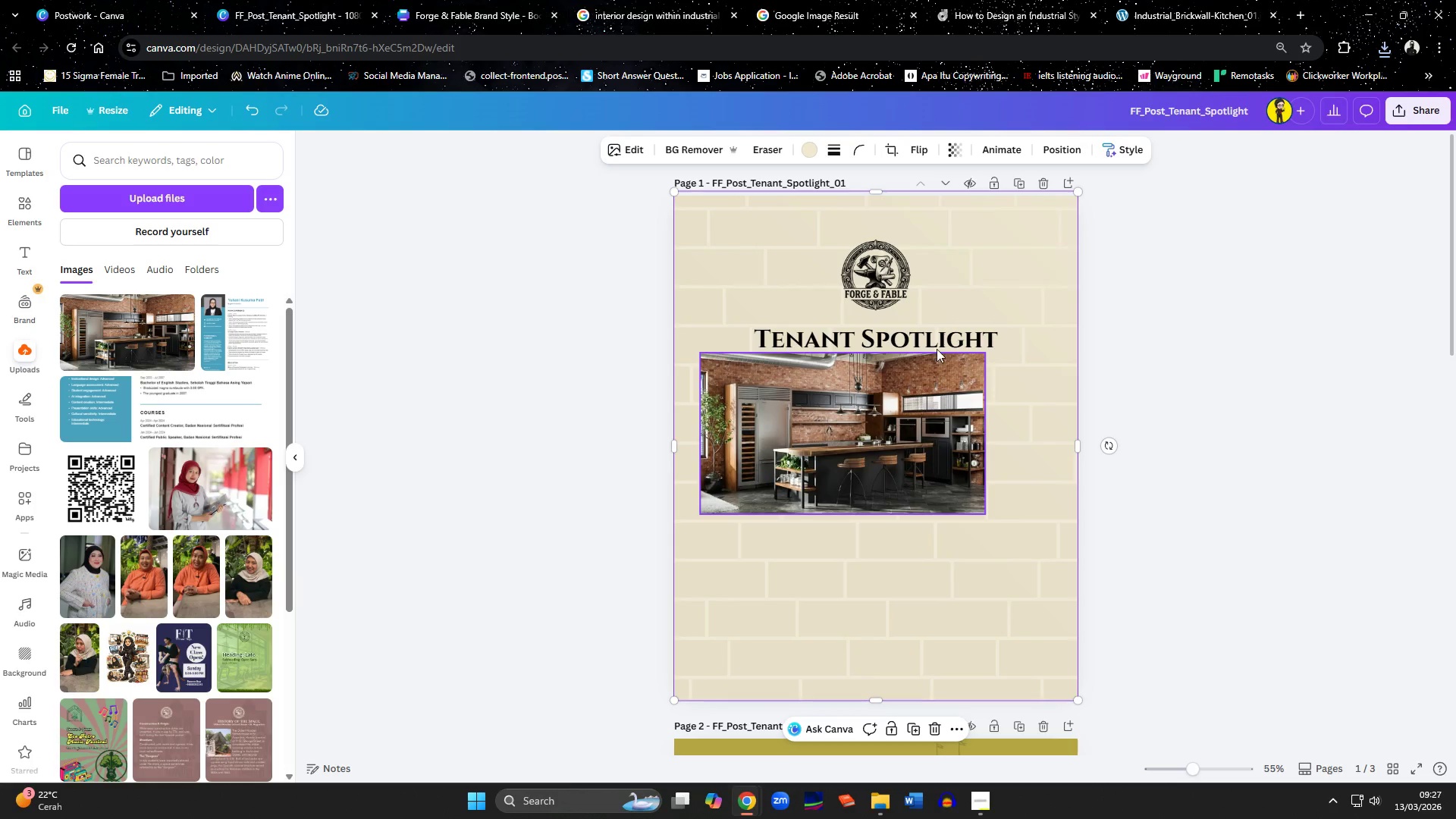 
left_click_drag(start_coordinate=[935, 348], to_coordinate=[934, 344])
 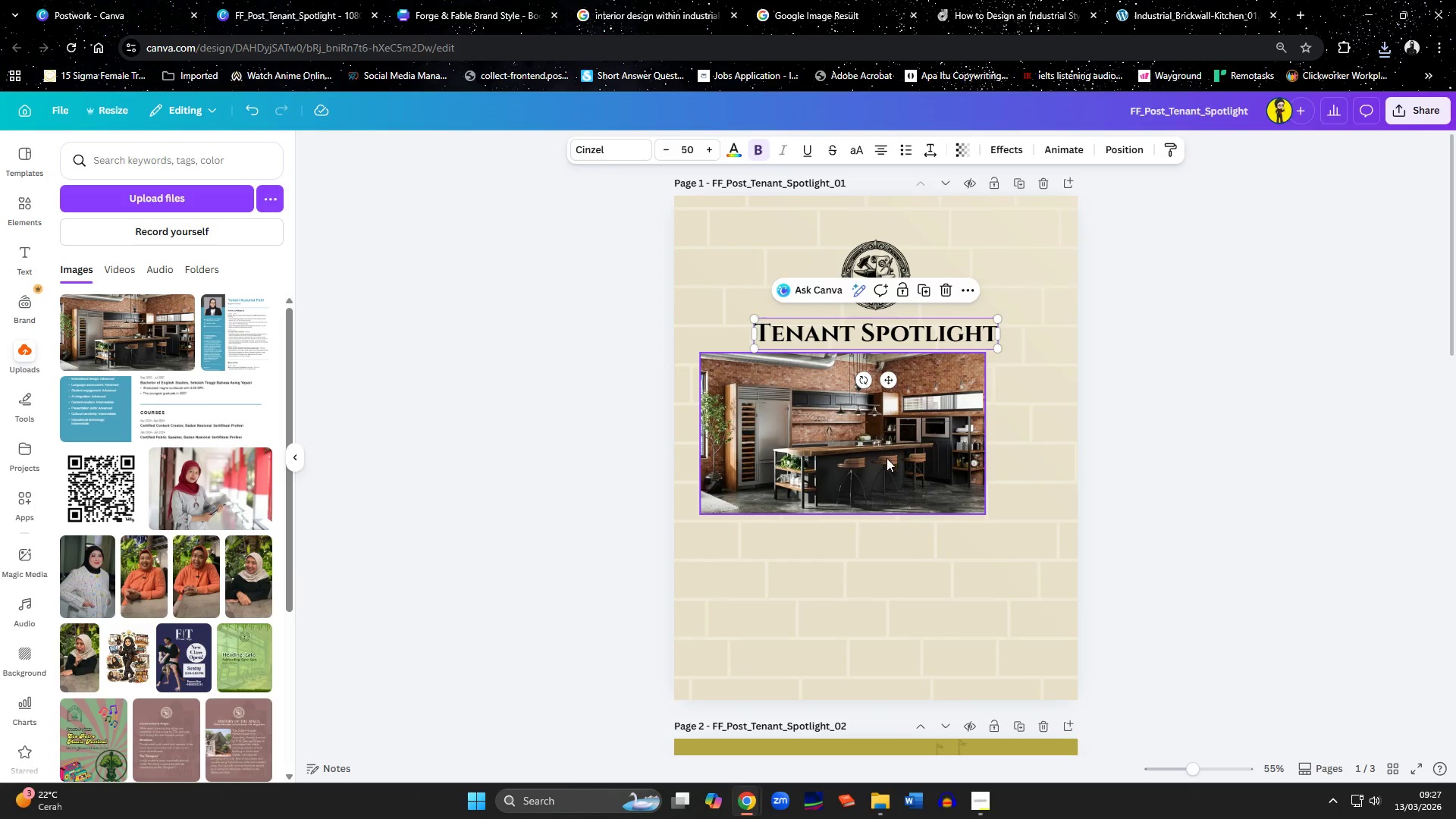 
left_click_drag(start_coordinate=[886, 460], to_coordinate=[902, 511])
 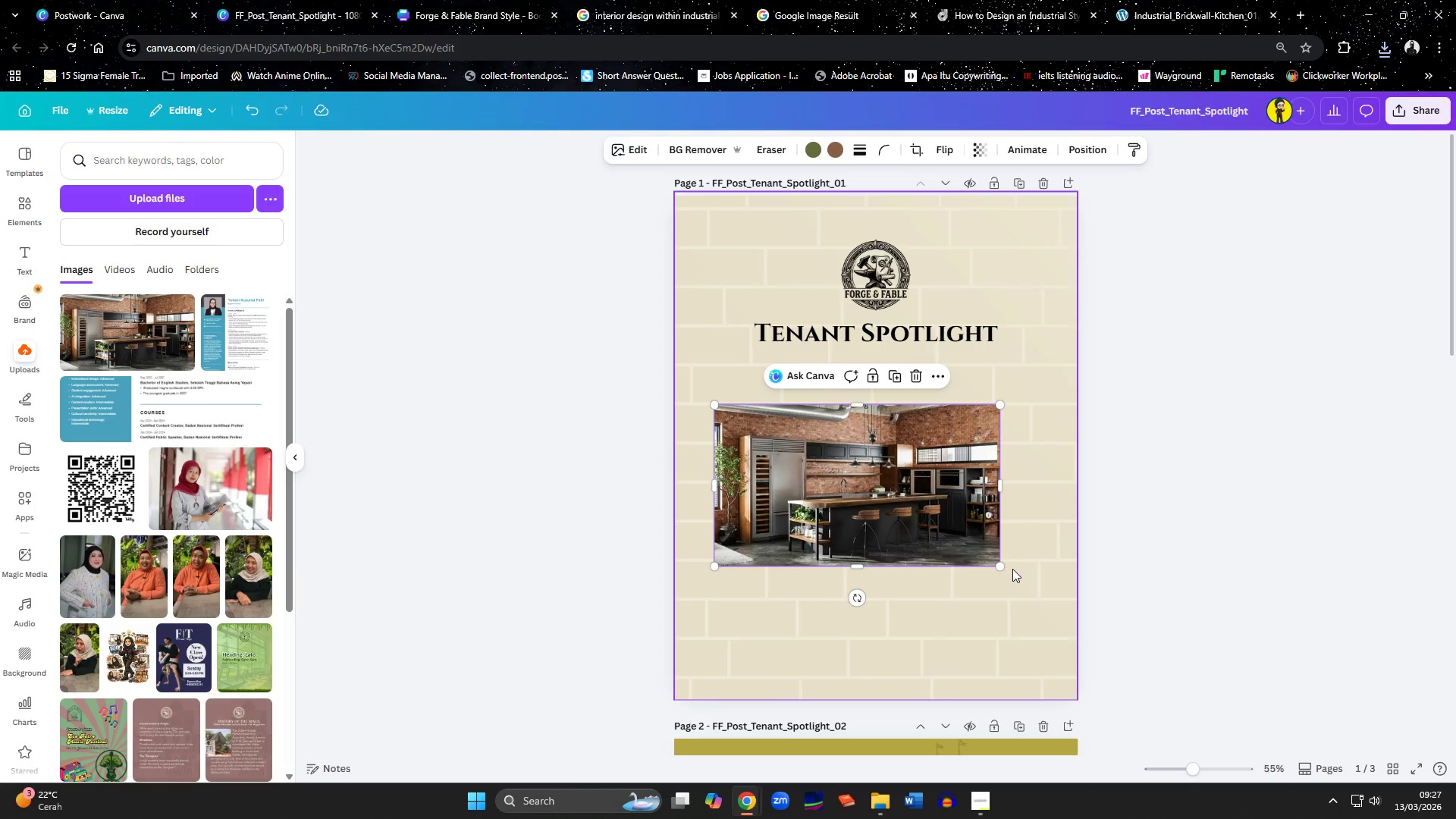 
left_click_drag(start_coordinate=[999, 566], to_coordinate=[1197, 765])
 